 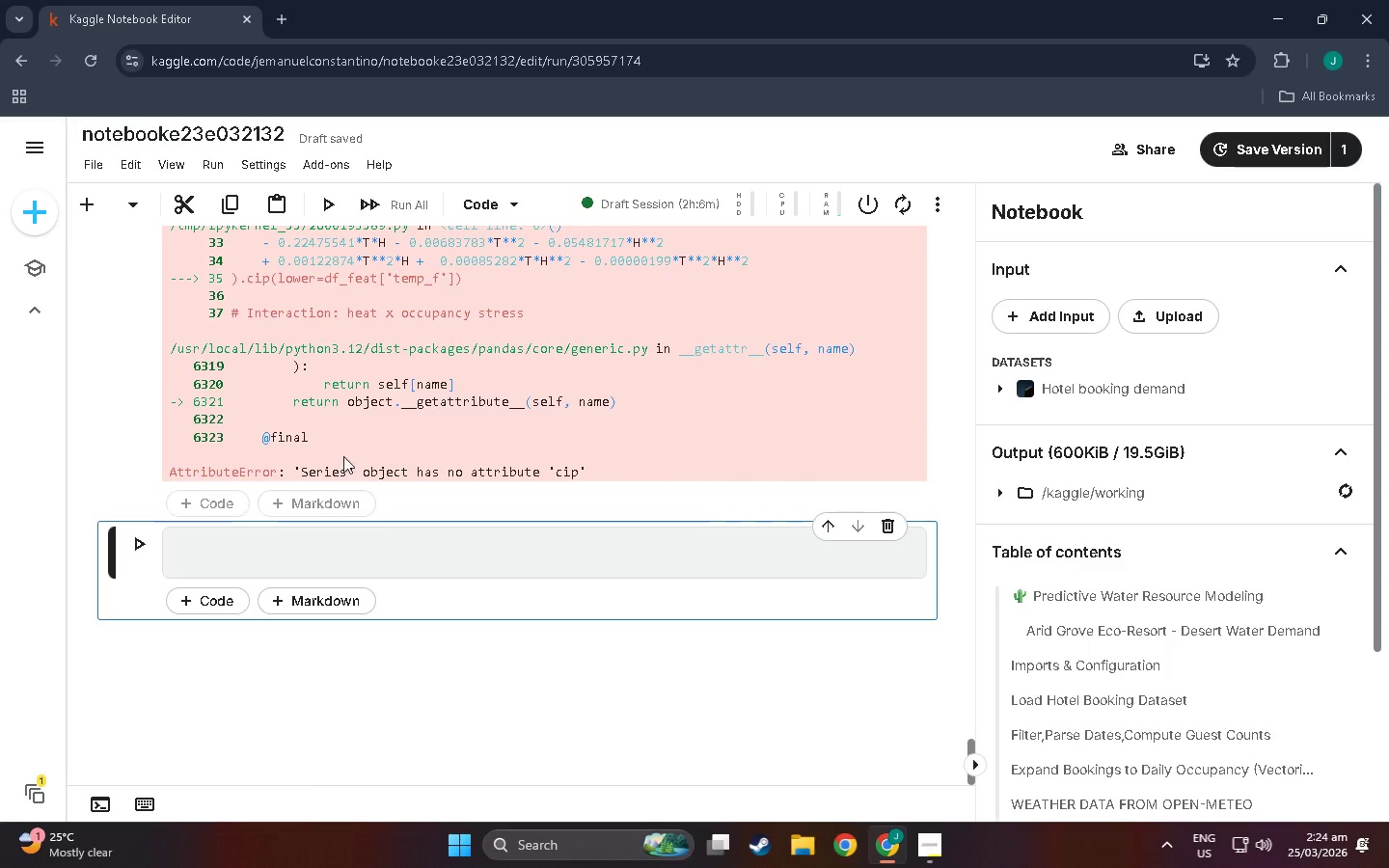 
scroll: coordinate [545, 485], scroll_direction: up, amount: 4.0
 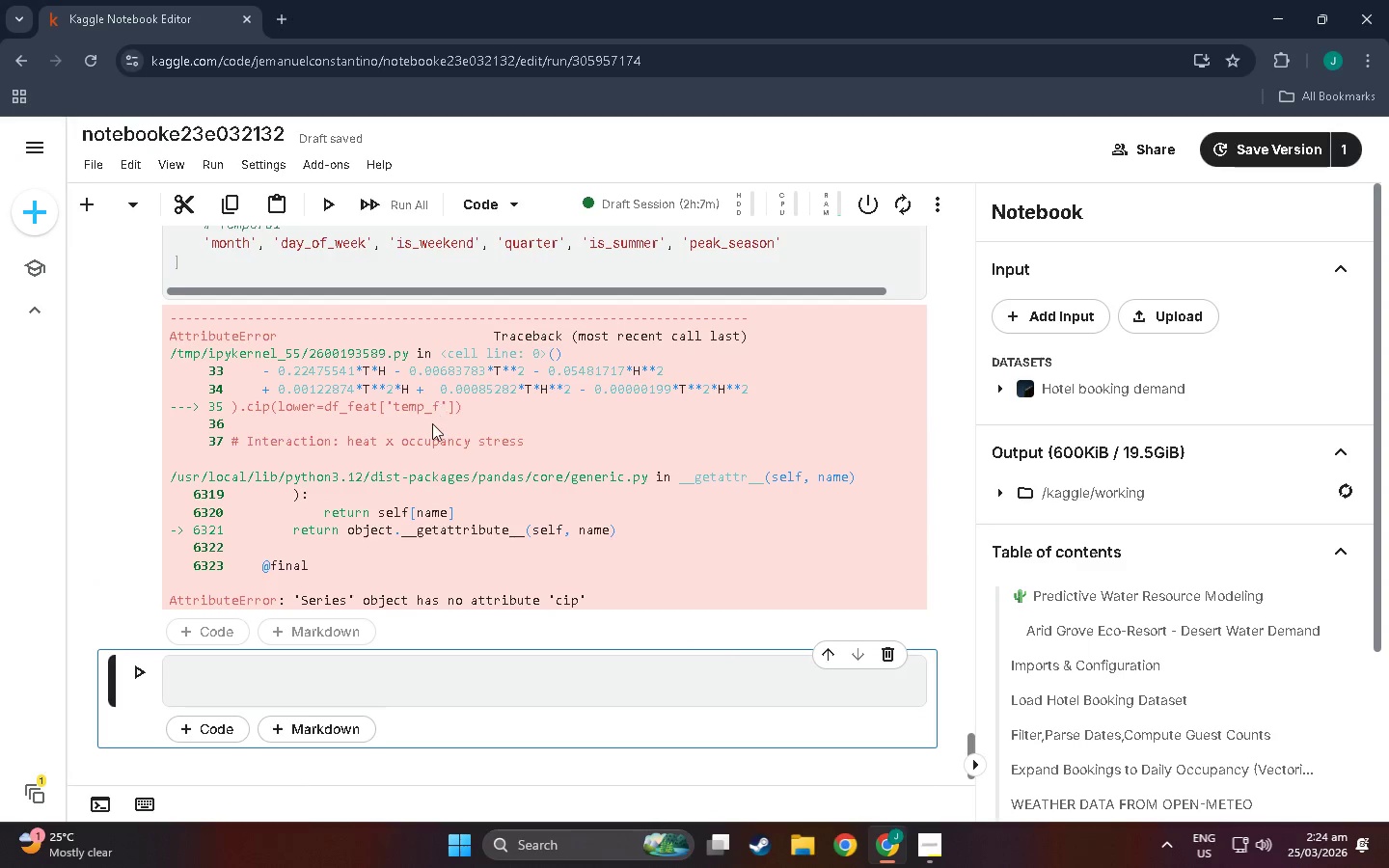 
key(Control+F)
 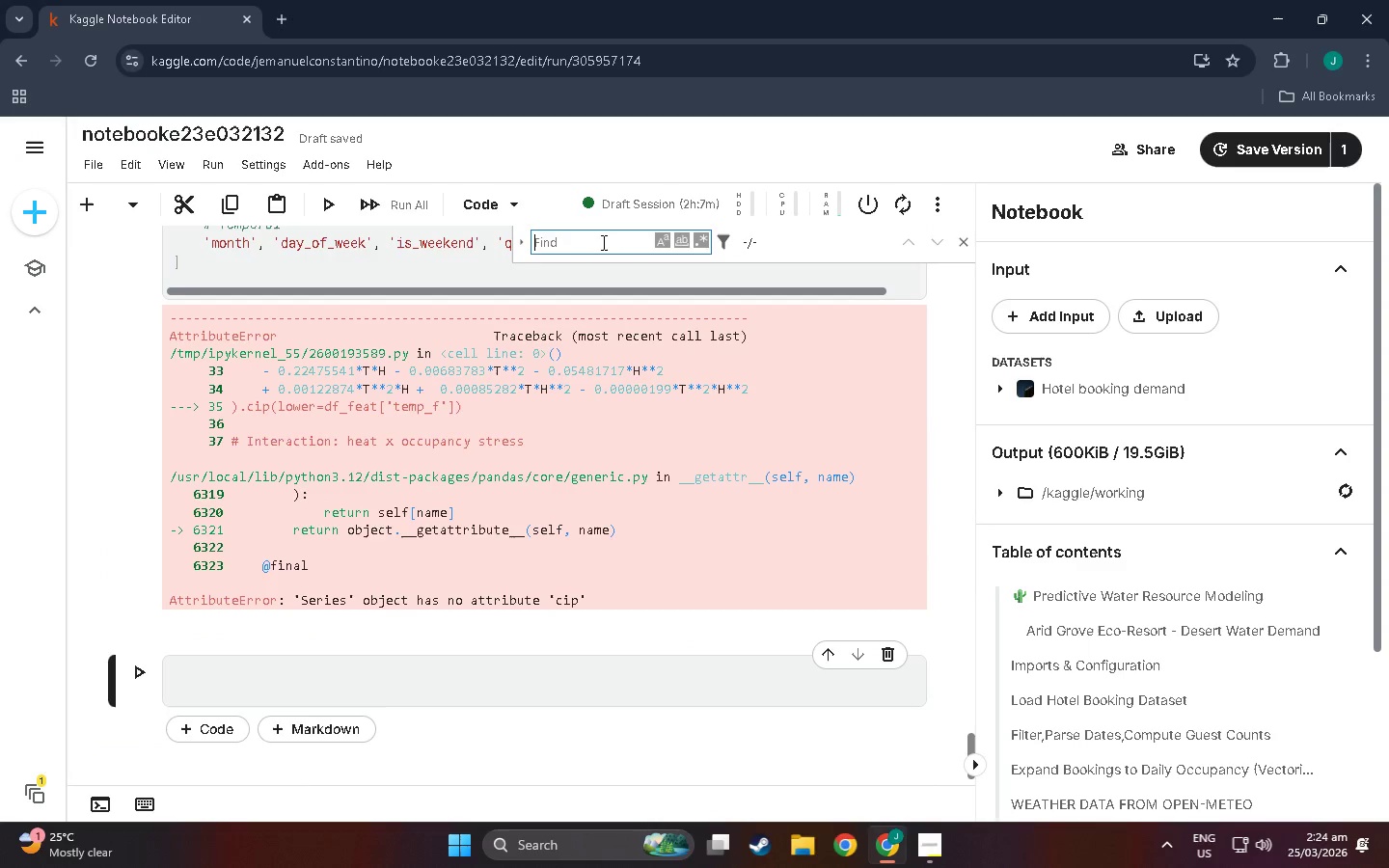 
type(cip)
 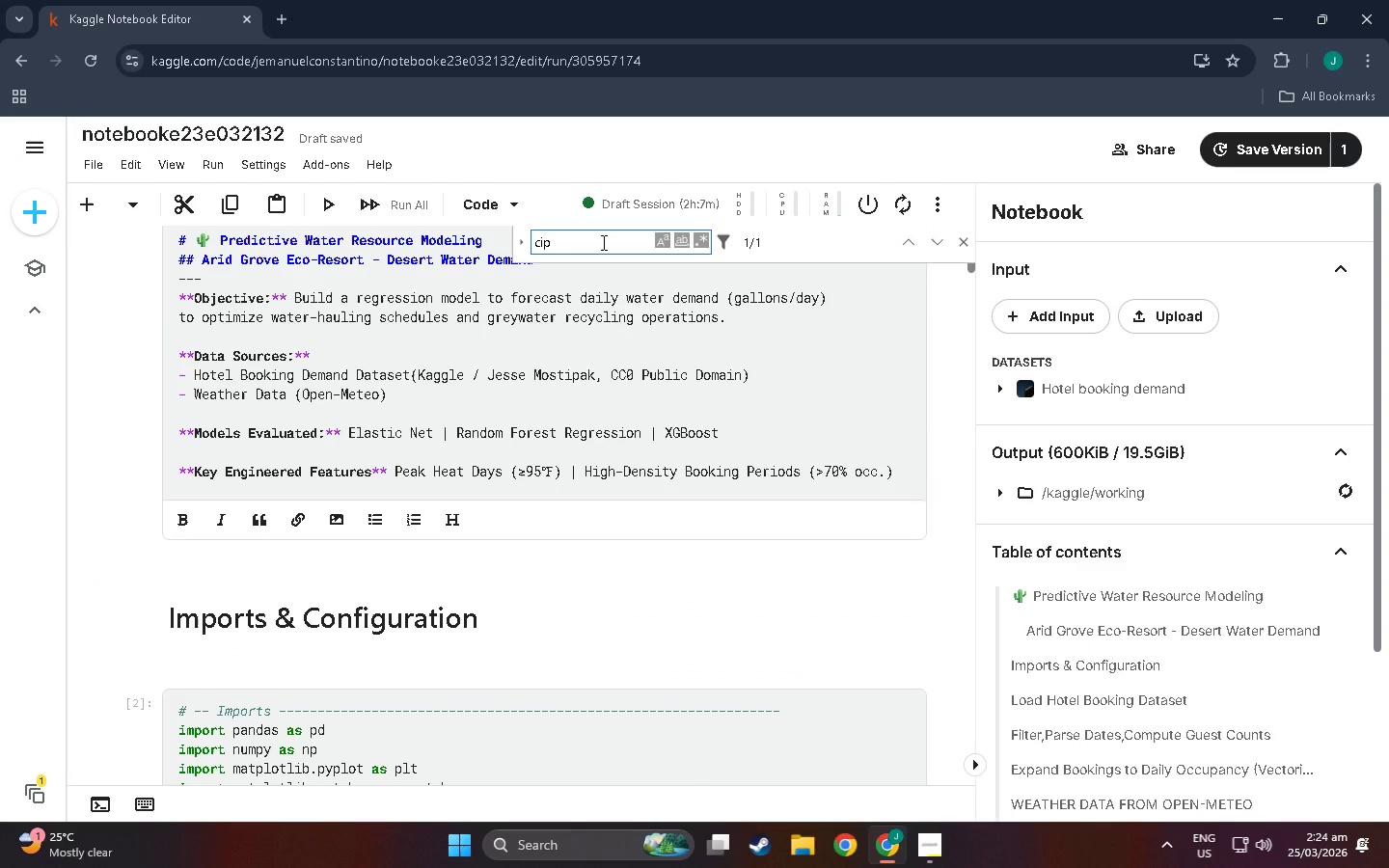 
key(Enter)
 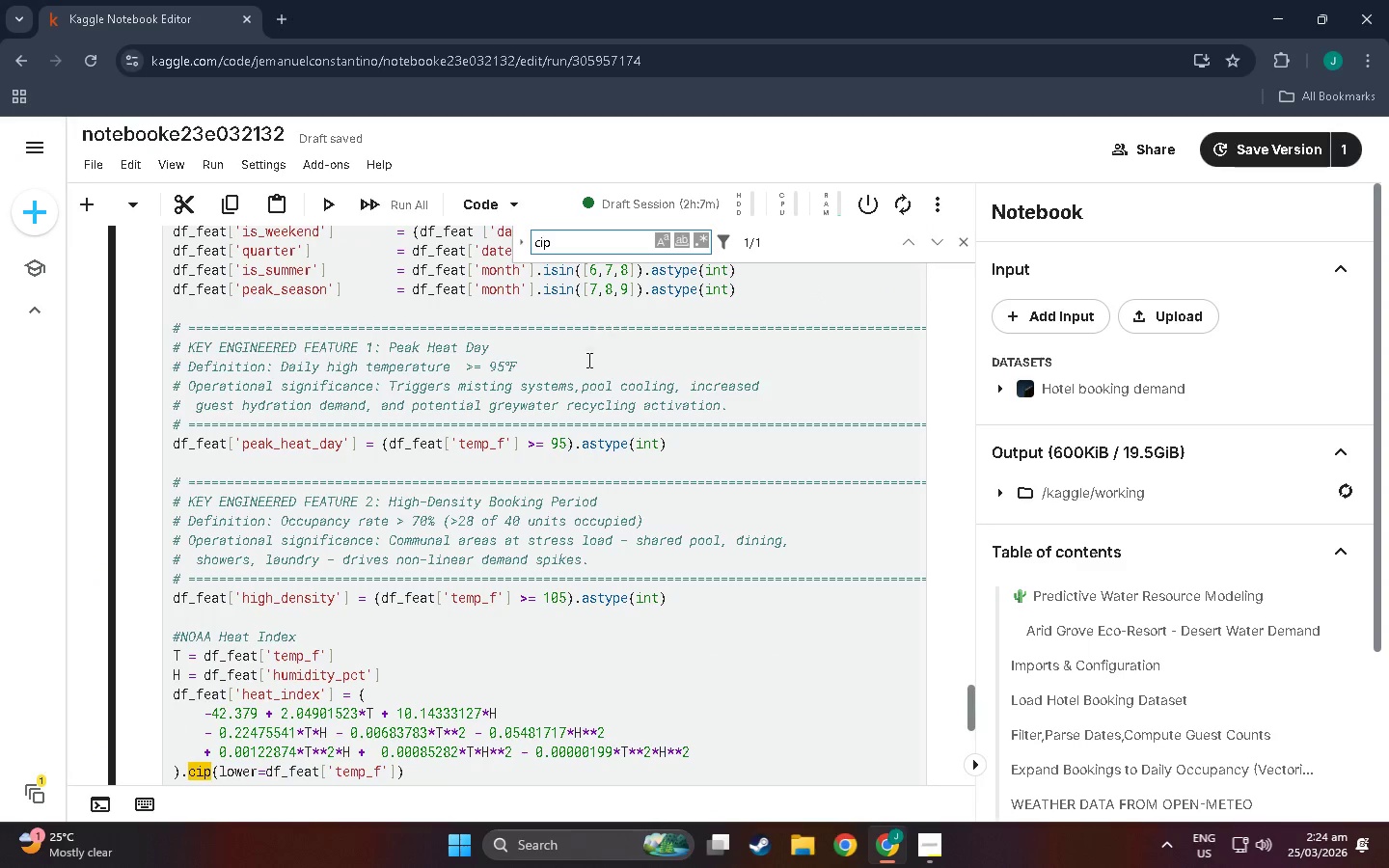 
scroll: coordinate [405, 444], scroll_direction: down, amount: 14.0
 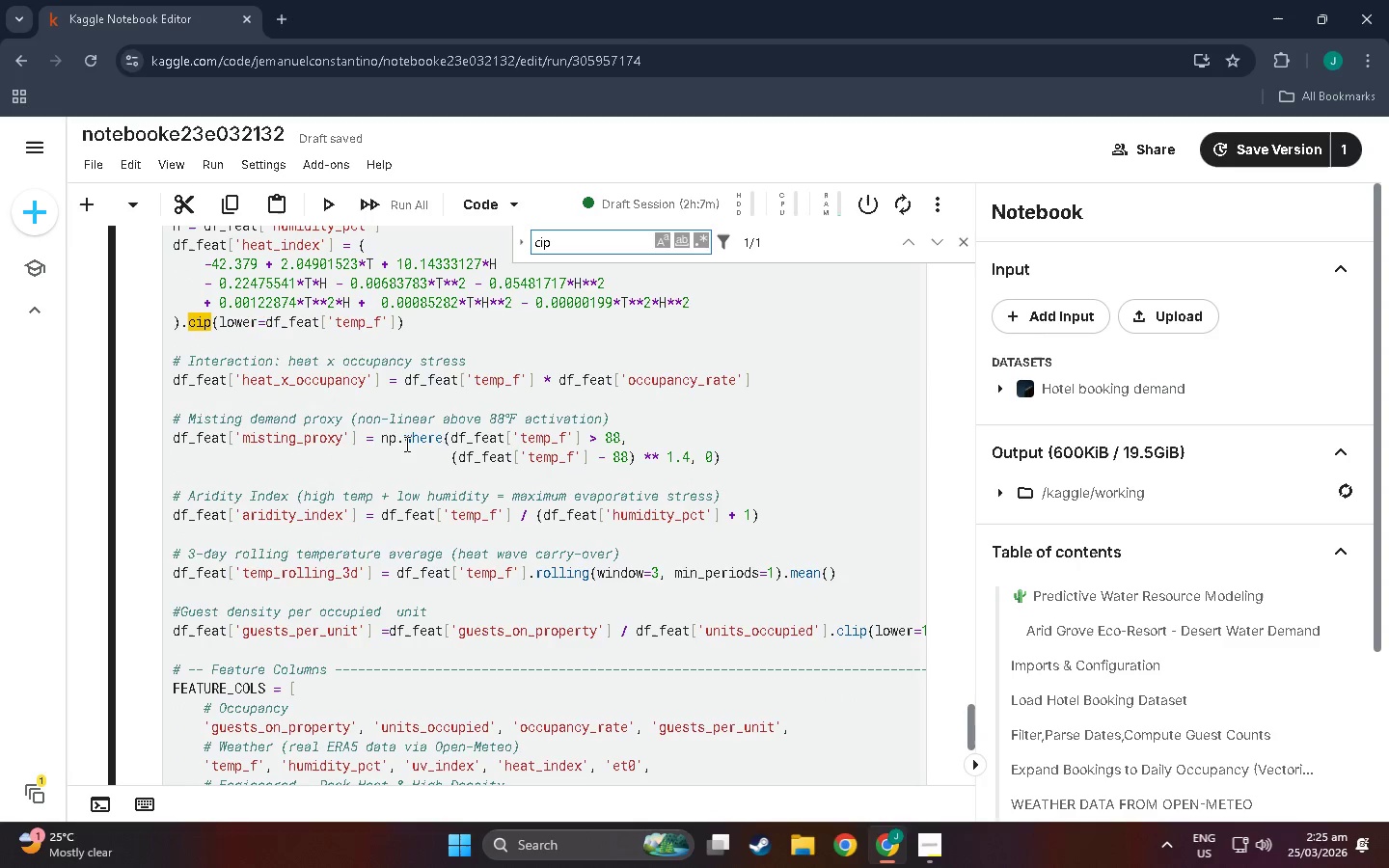 
scroll: coordinate [250, 358], scroll_direction: up, amount: 2.0
 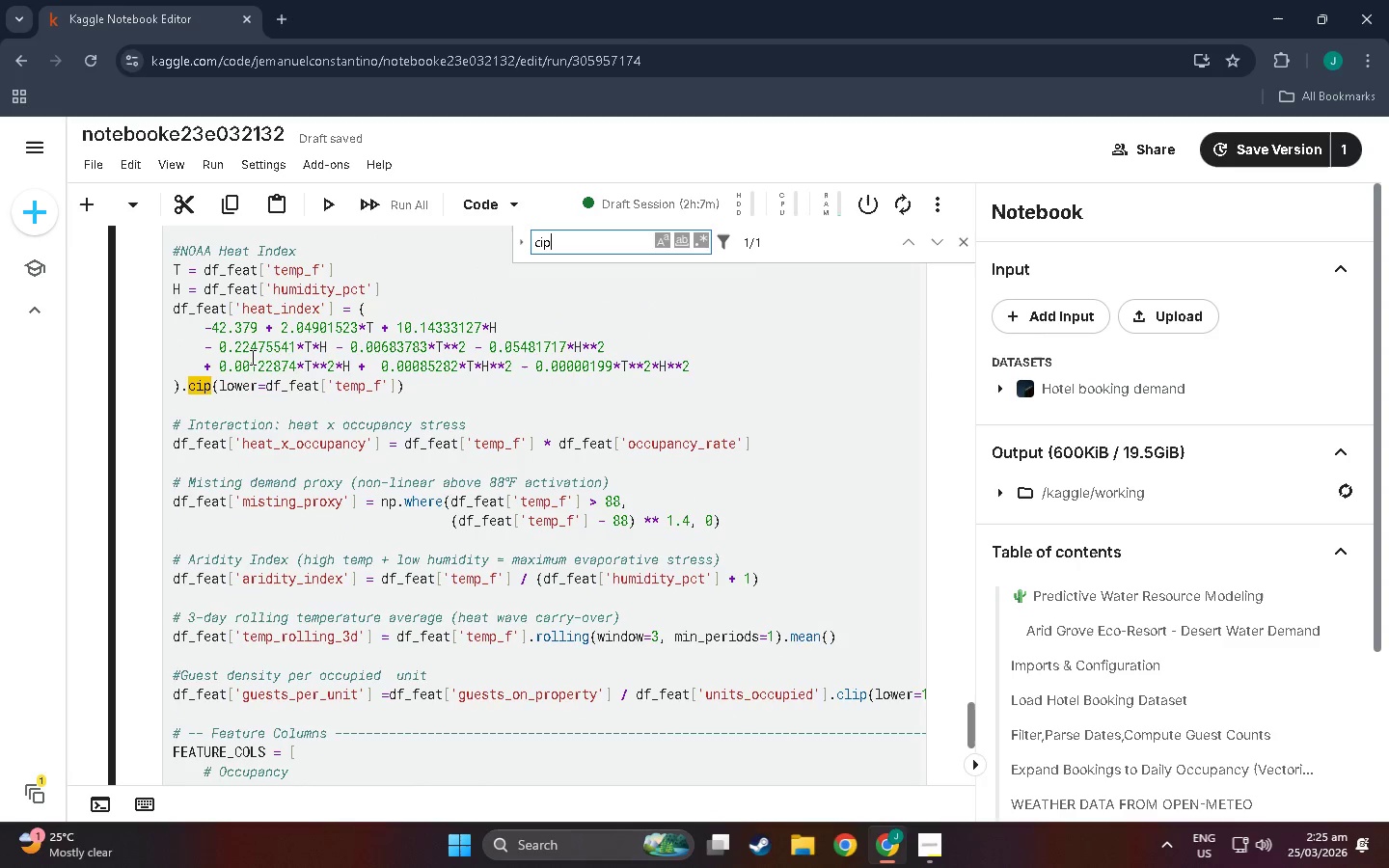 
wait(6.63)
 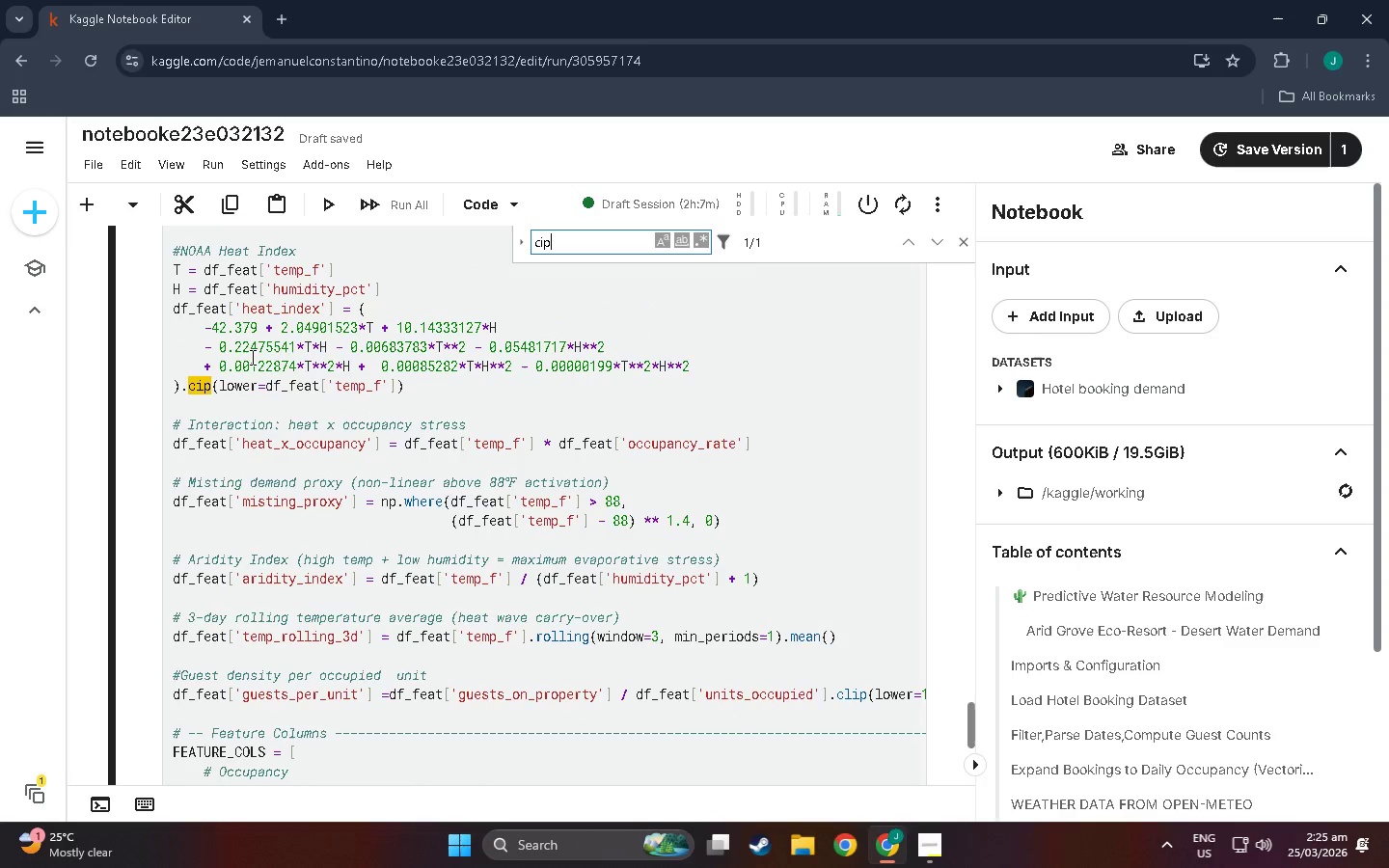 
left_click([199, 392])
 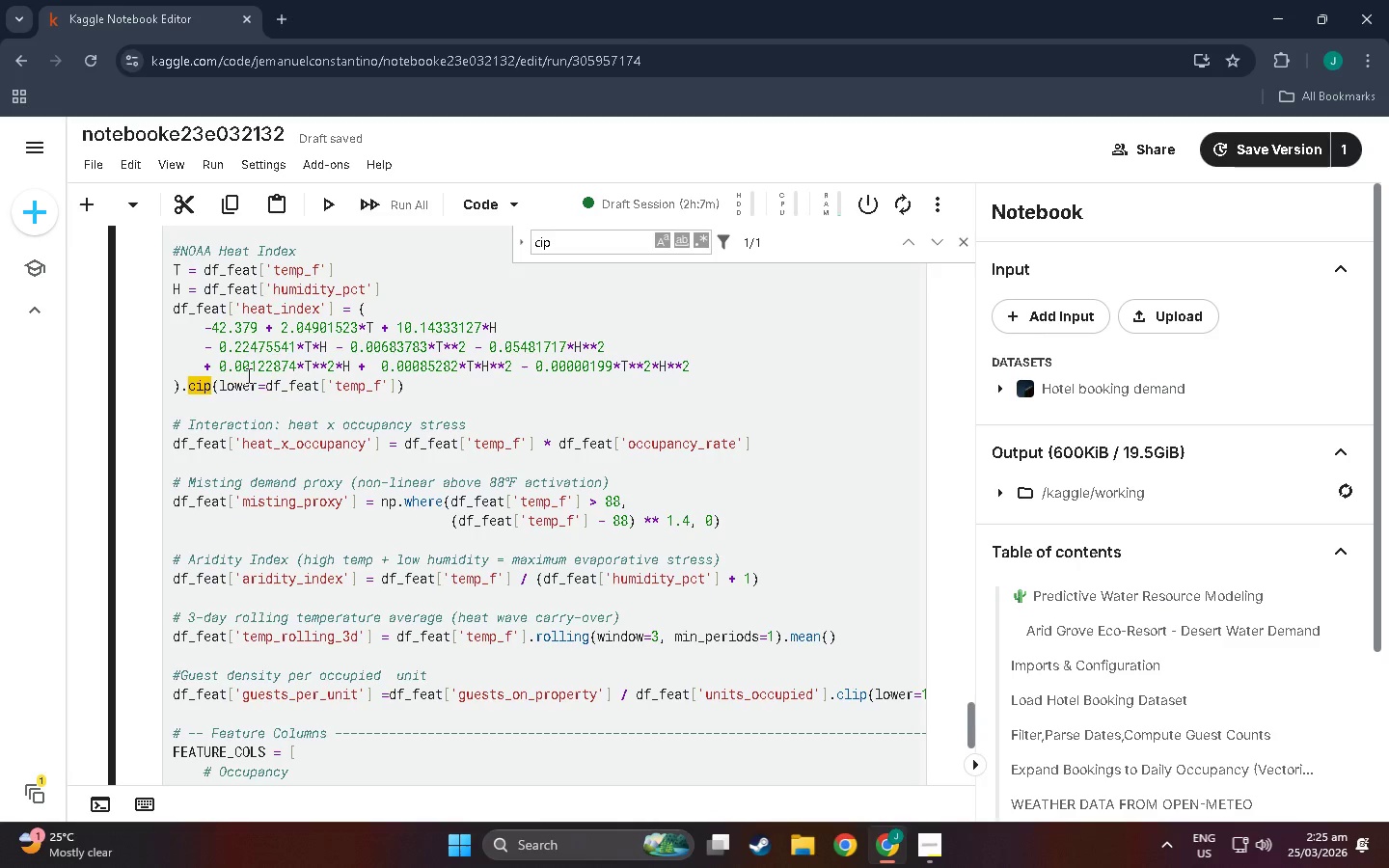 
key(L)
 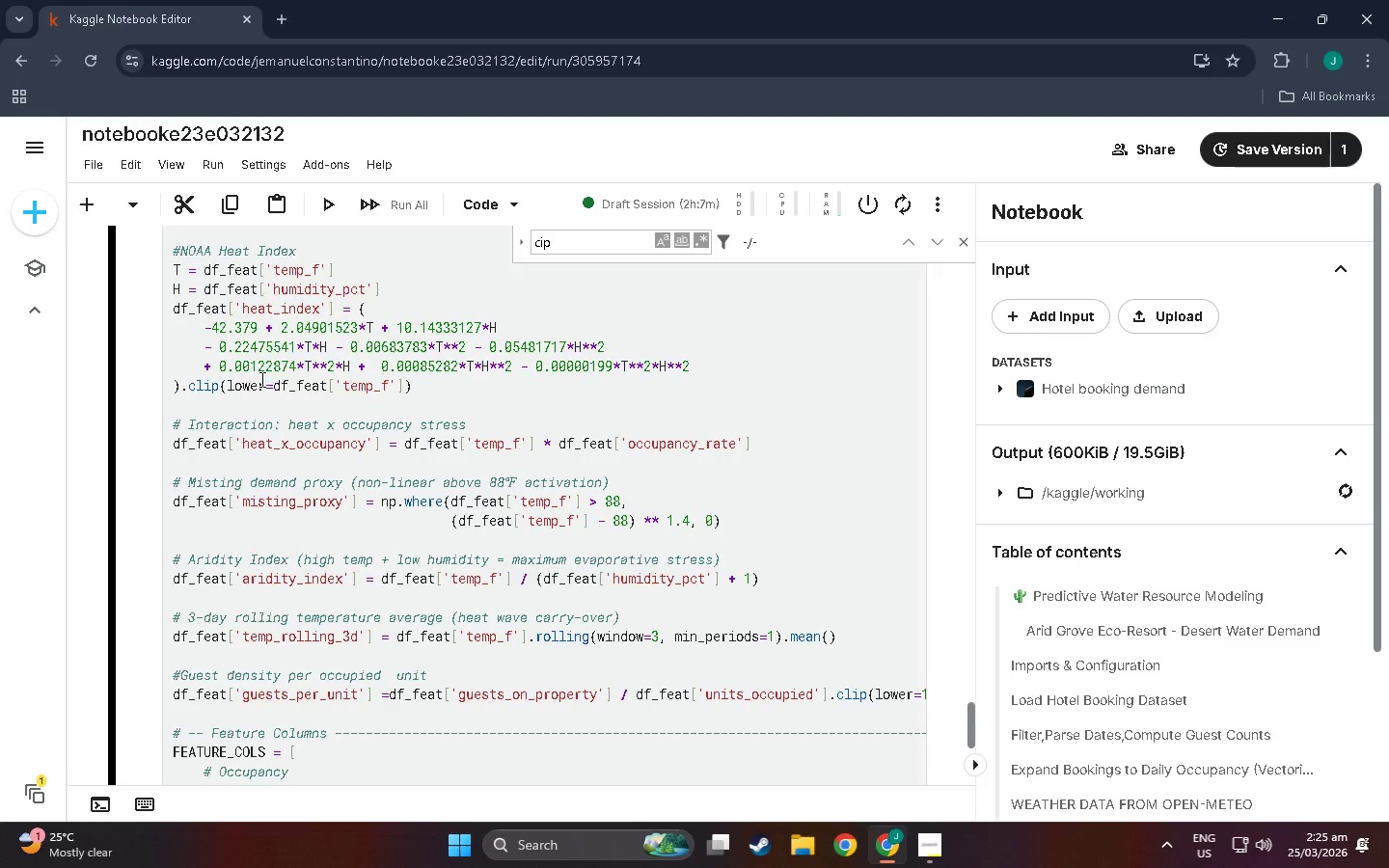 
left_click([496, 462])
 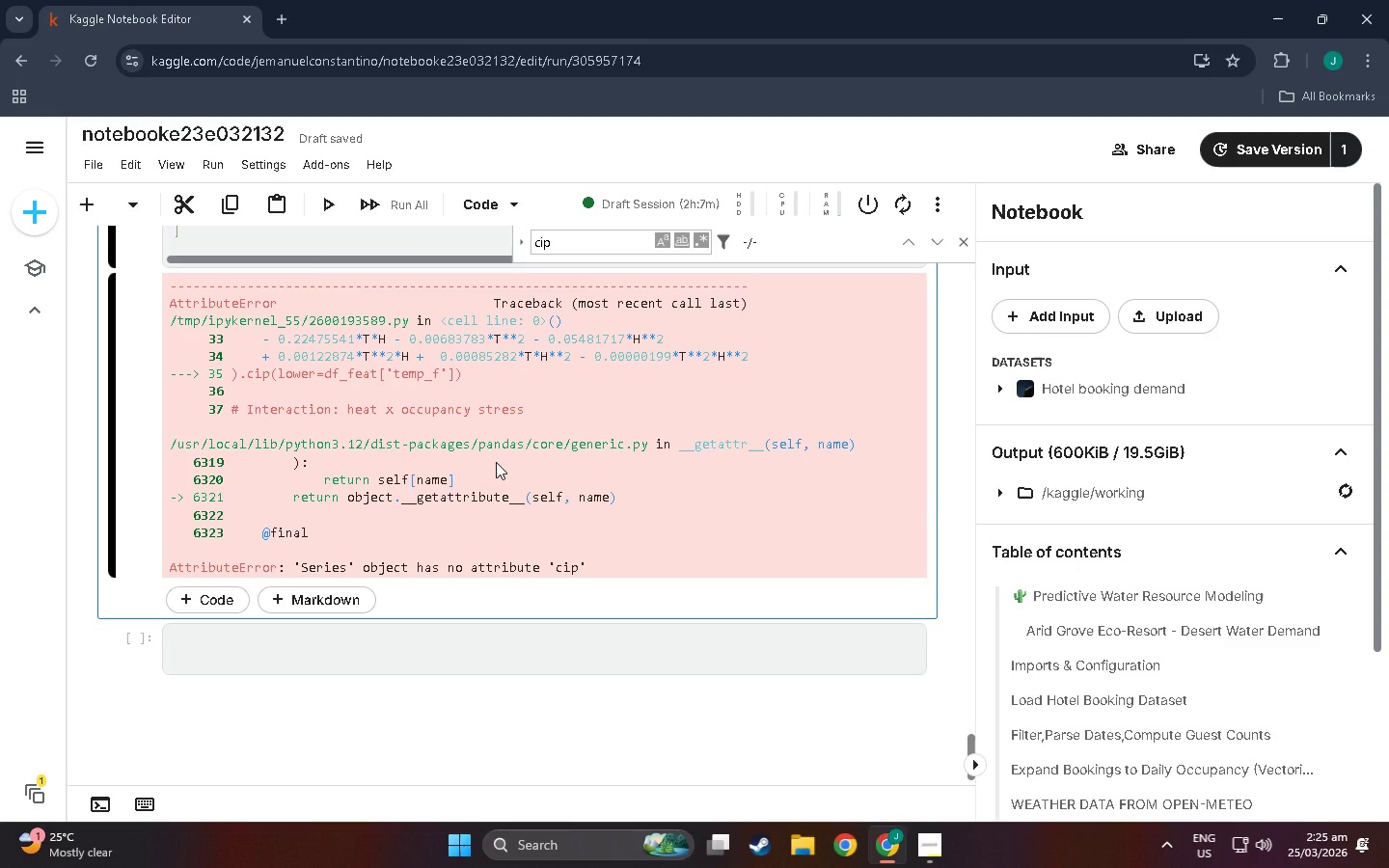 
scroll: coordinate [509, 411], scroll_direction: down, amount: 24.0
 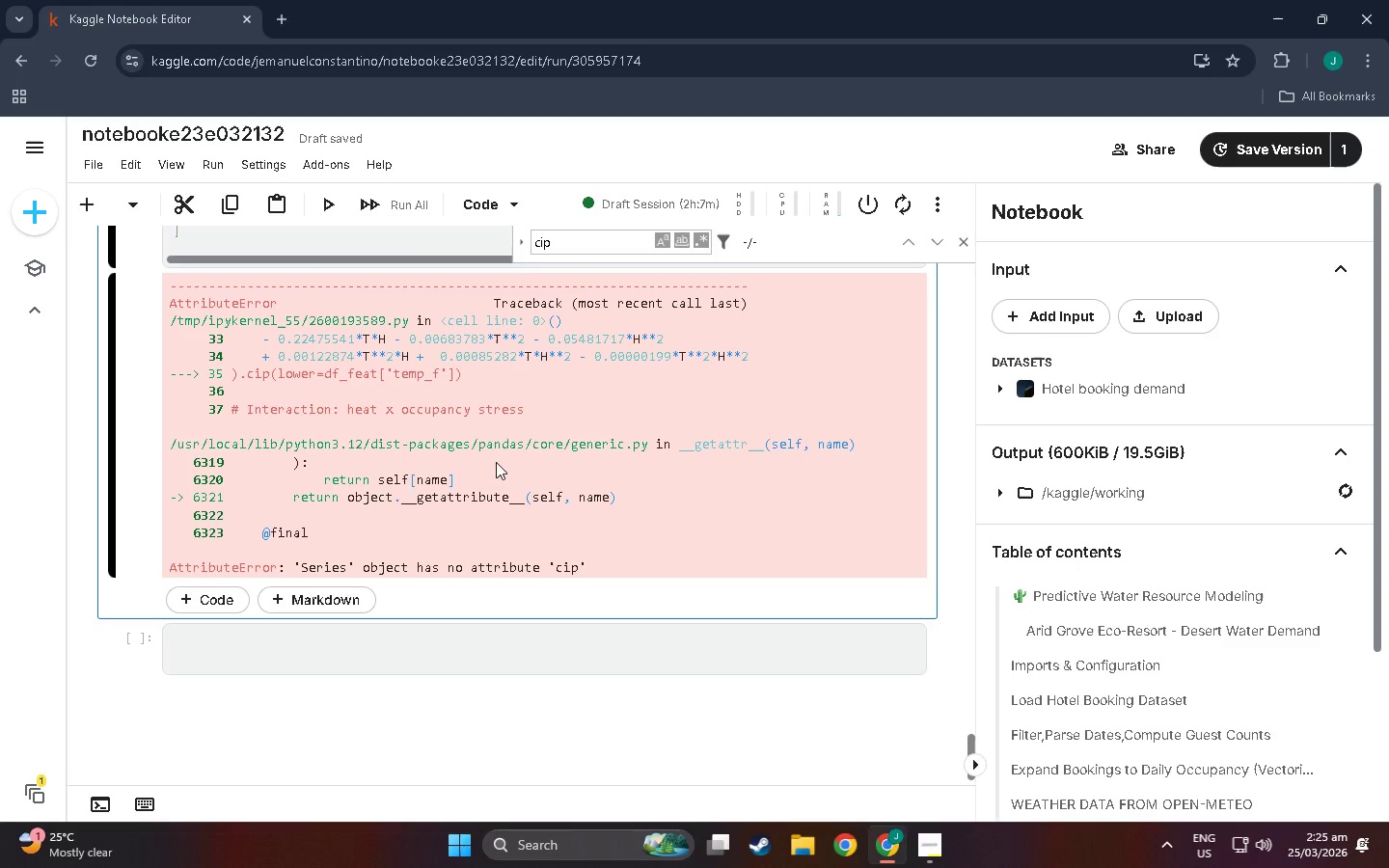 
key(Shift+Enter)
 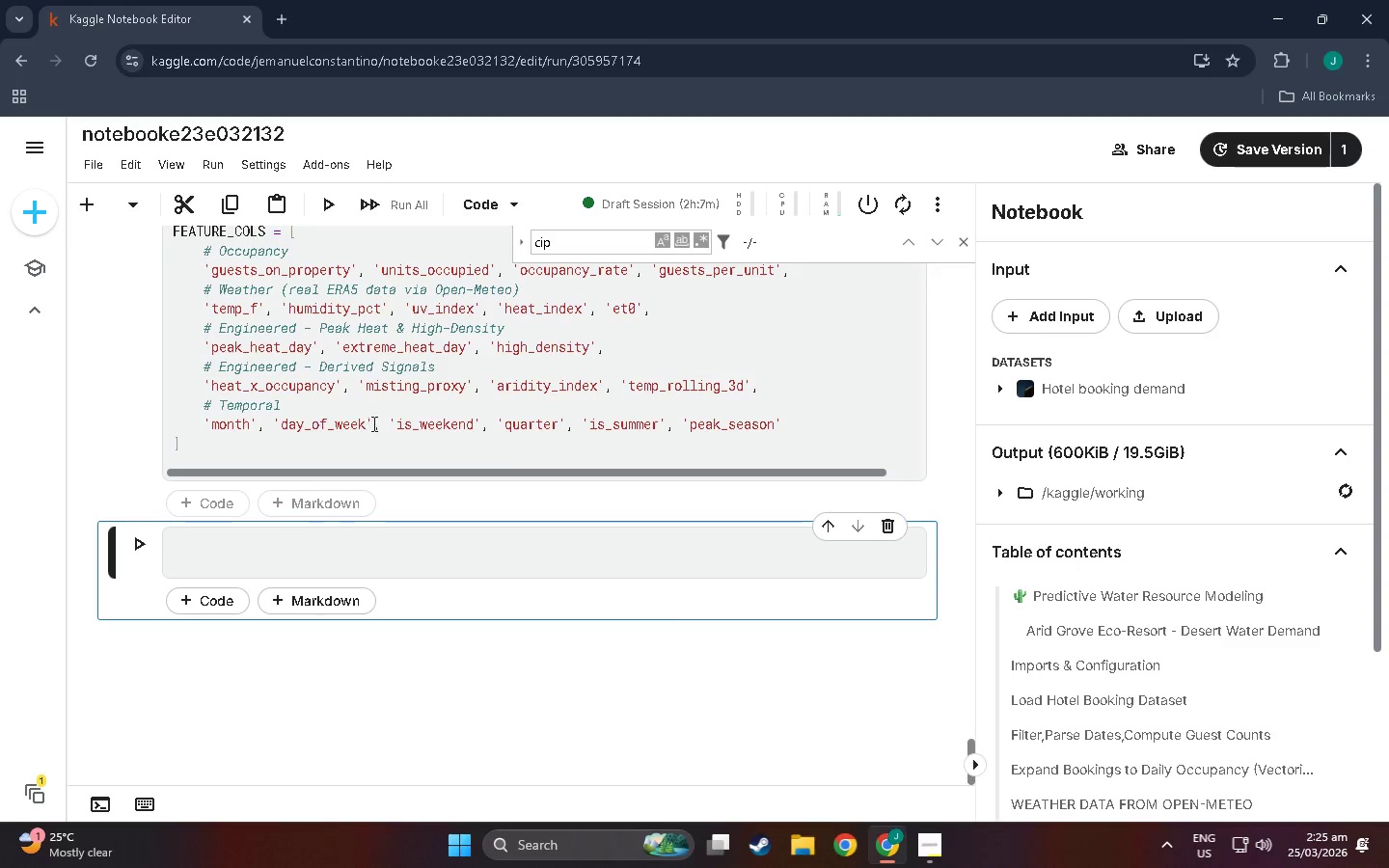 
scroll: coordinate [604, 605], scroll_direction: up, amount: 2.0
 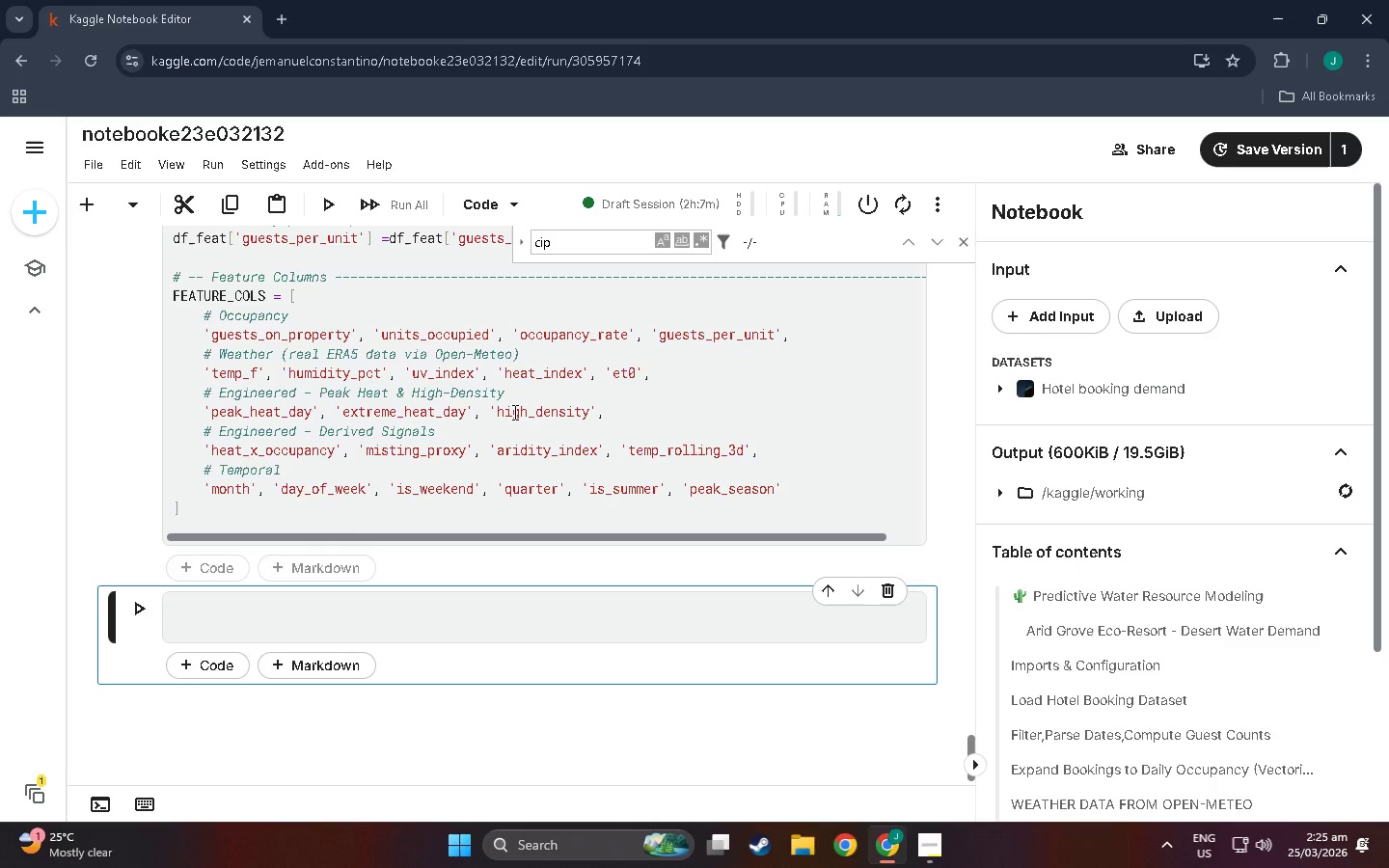 
wait(6.24)
 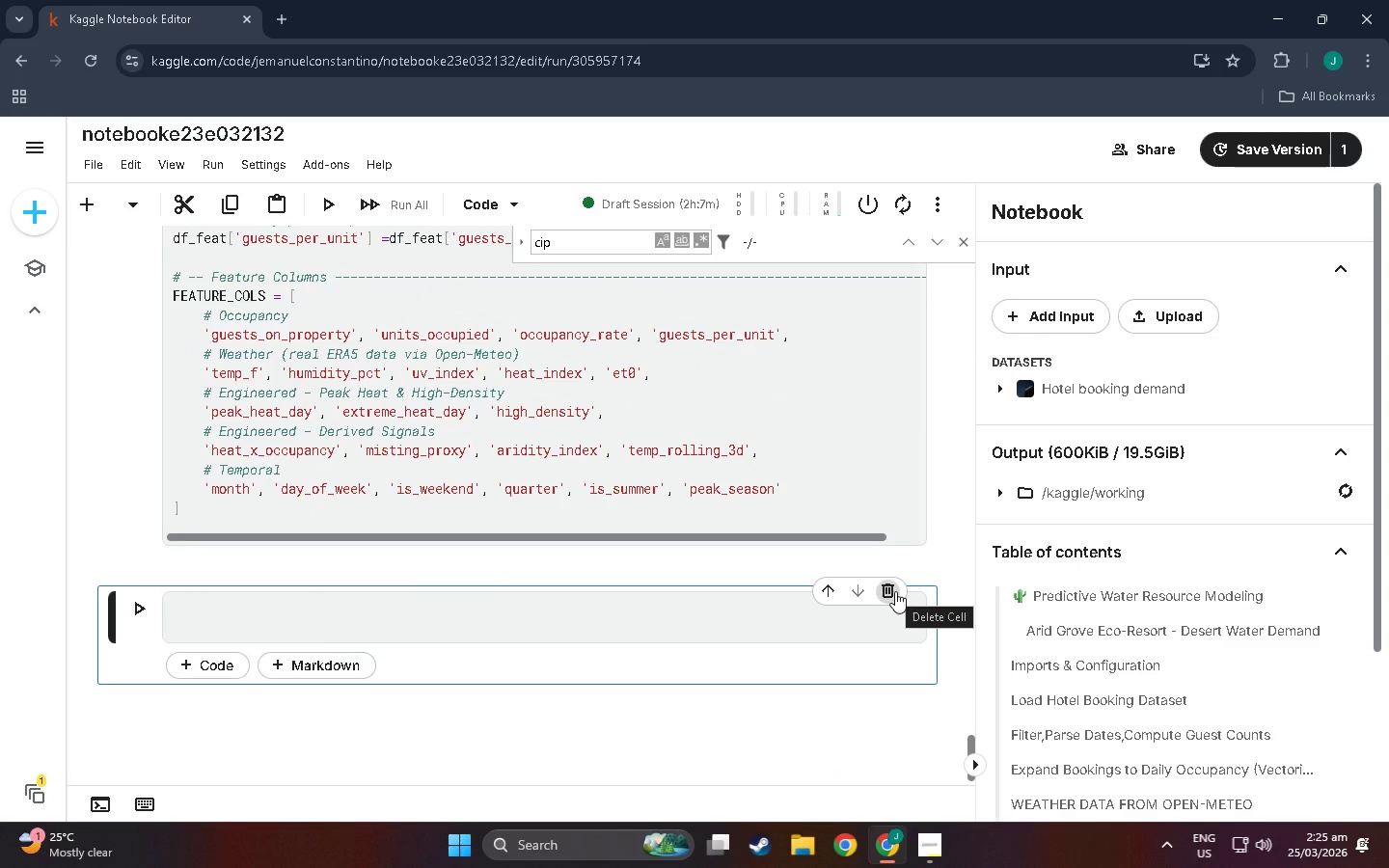 
scroll: coordinate [466, 362], scroll_direction: none, amount: 0.0
 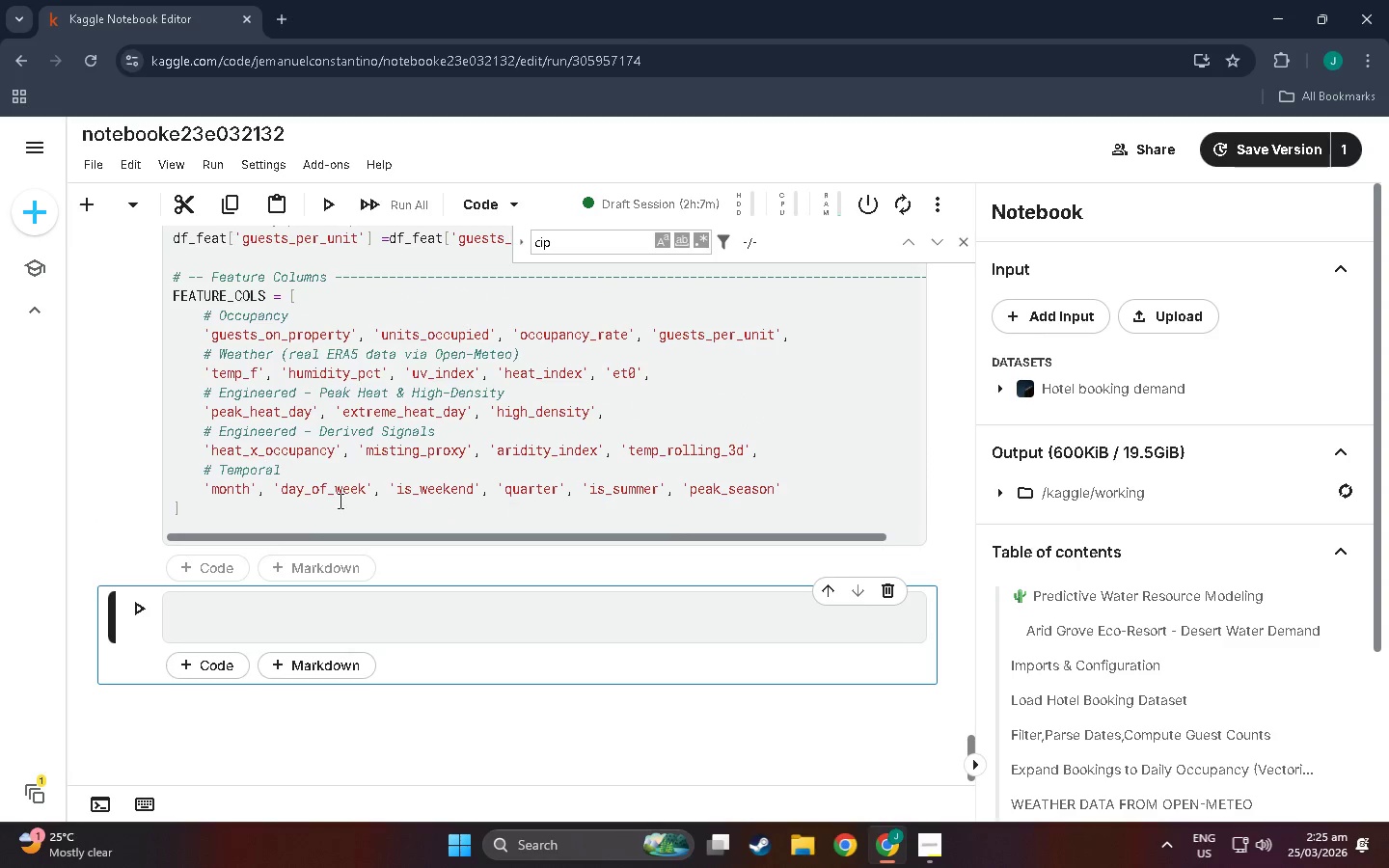 
left_click([338, 508])
 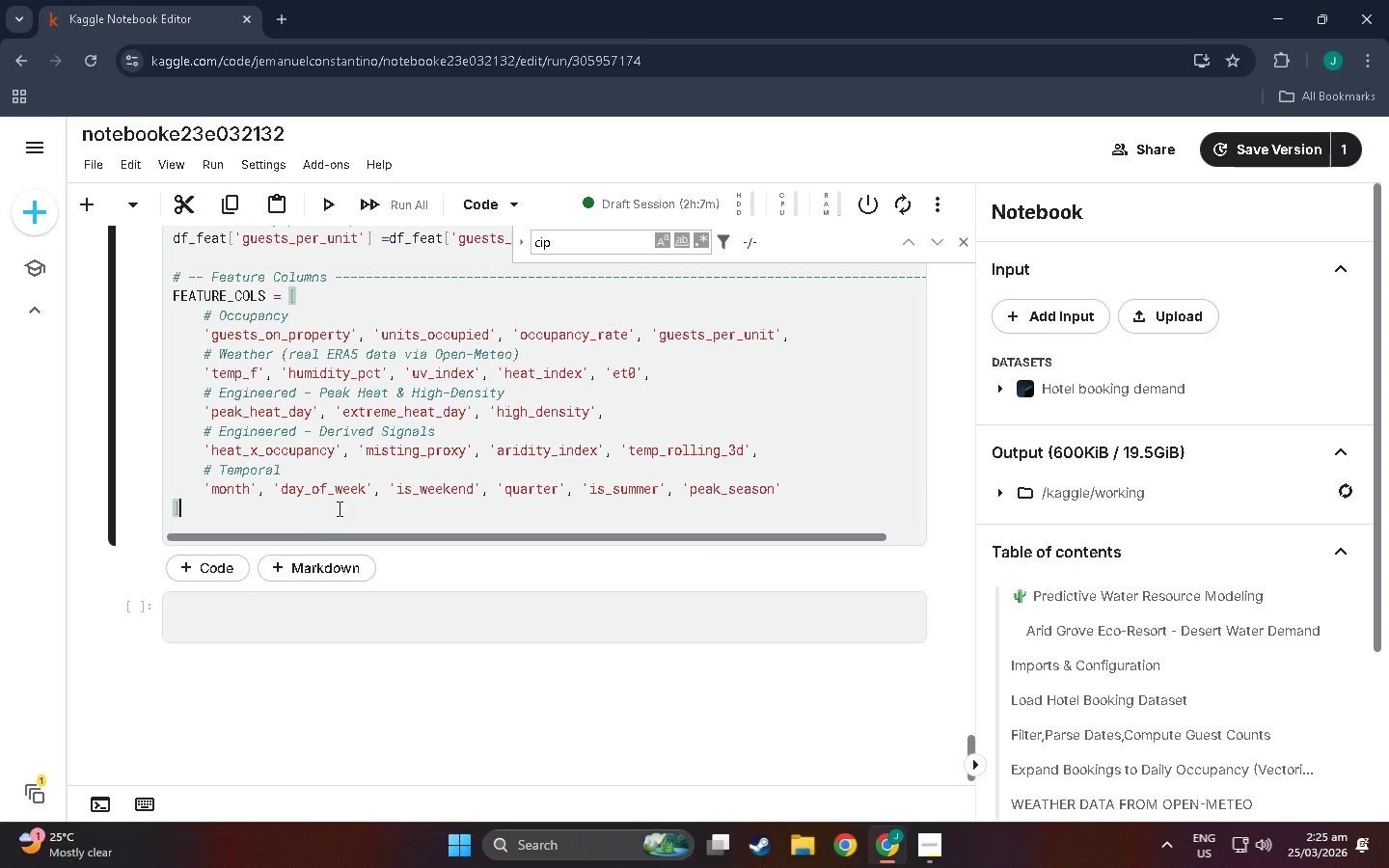 
scroll: coordinate [338, 508], scroll_direction: up, amount: 1.0
 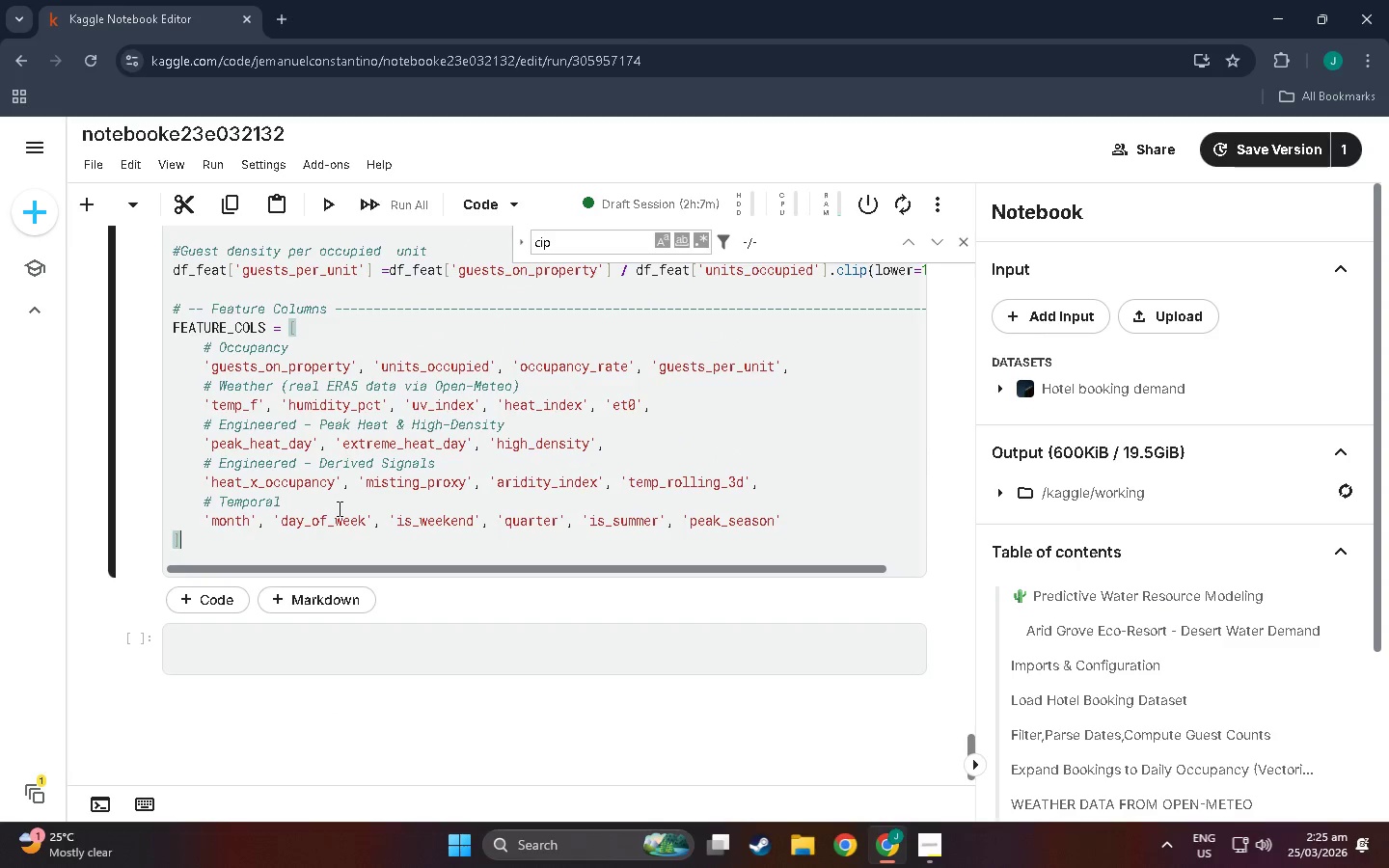 
scroll: coordinate [338, 508], scroll_direction: down, amount: 1.0
 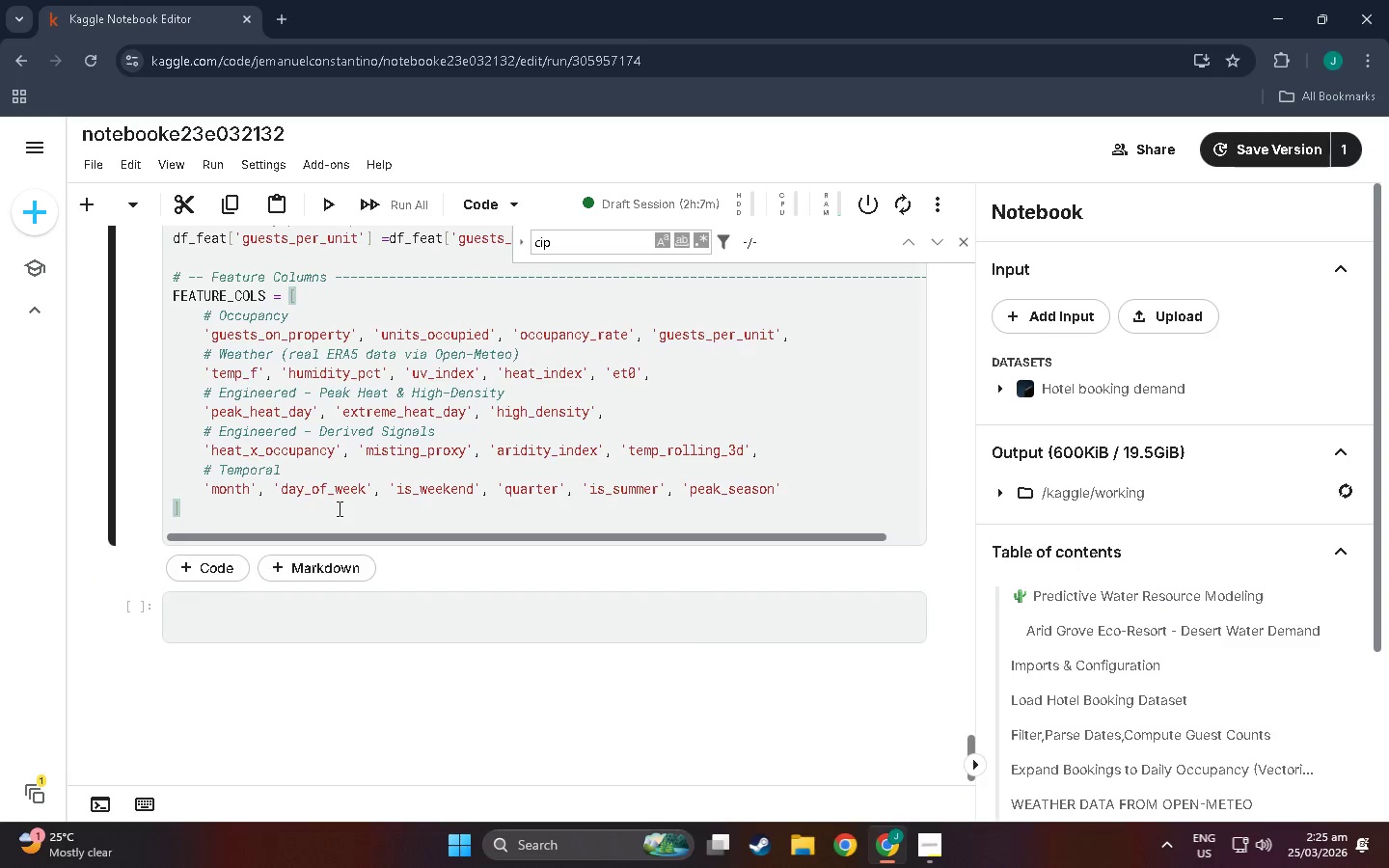 
key(Enter)
 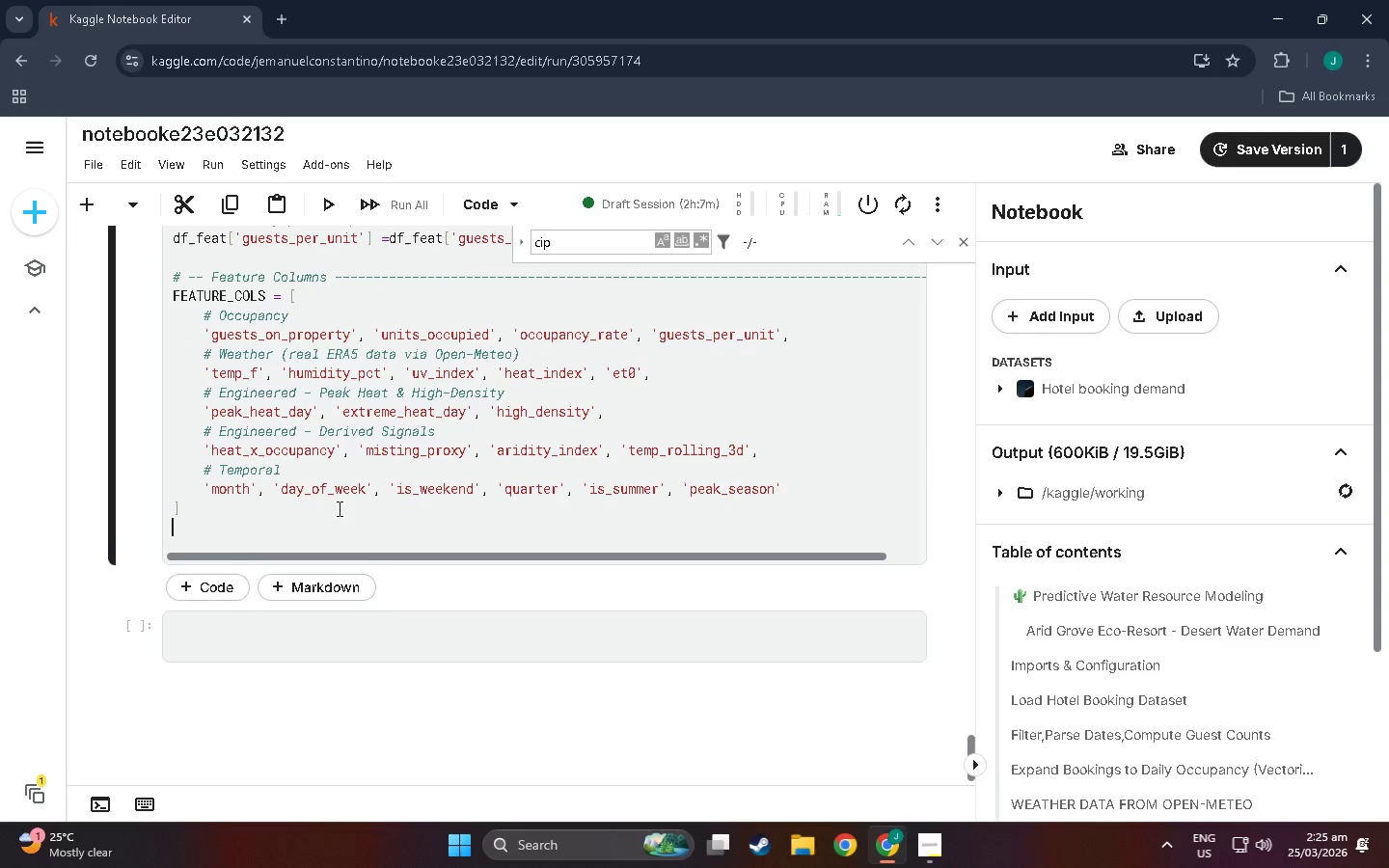 
key(Enter)
 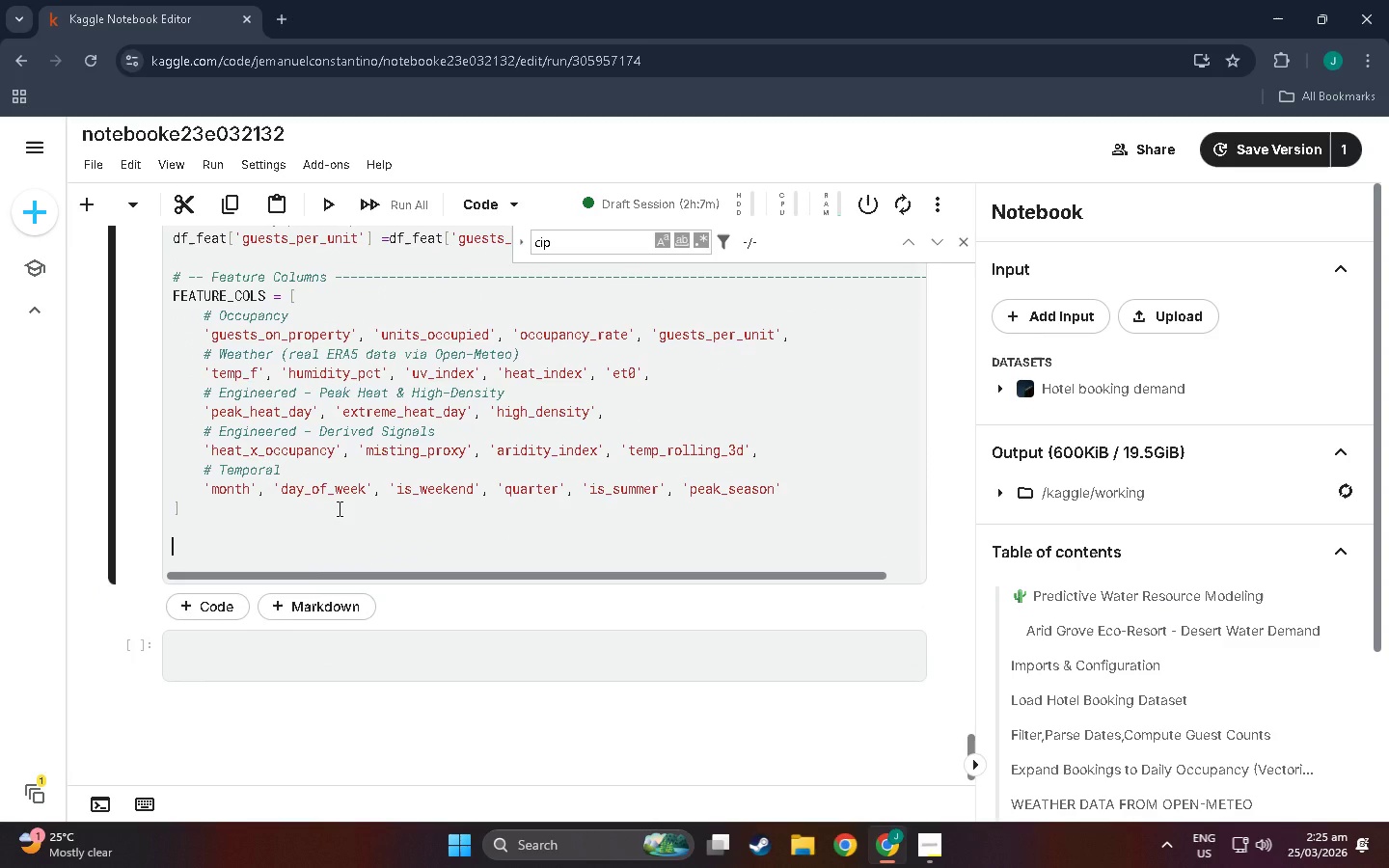 
type(3 -- Feature Summary)
 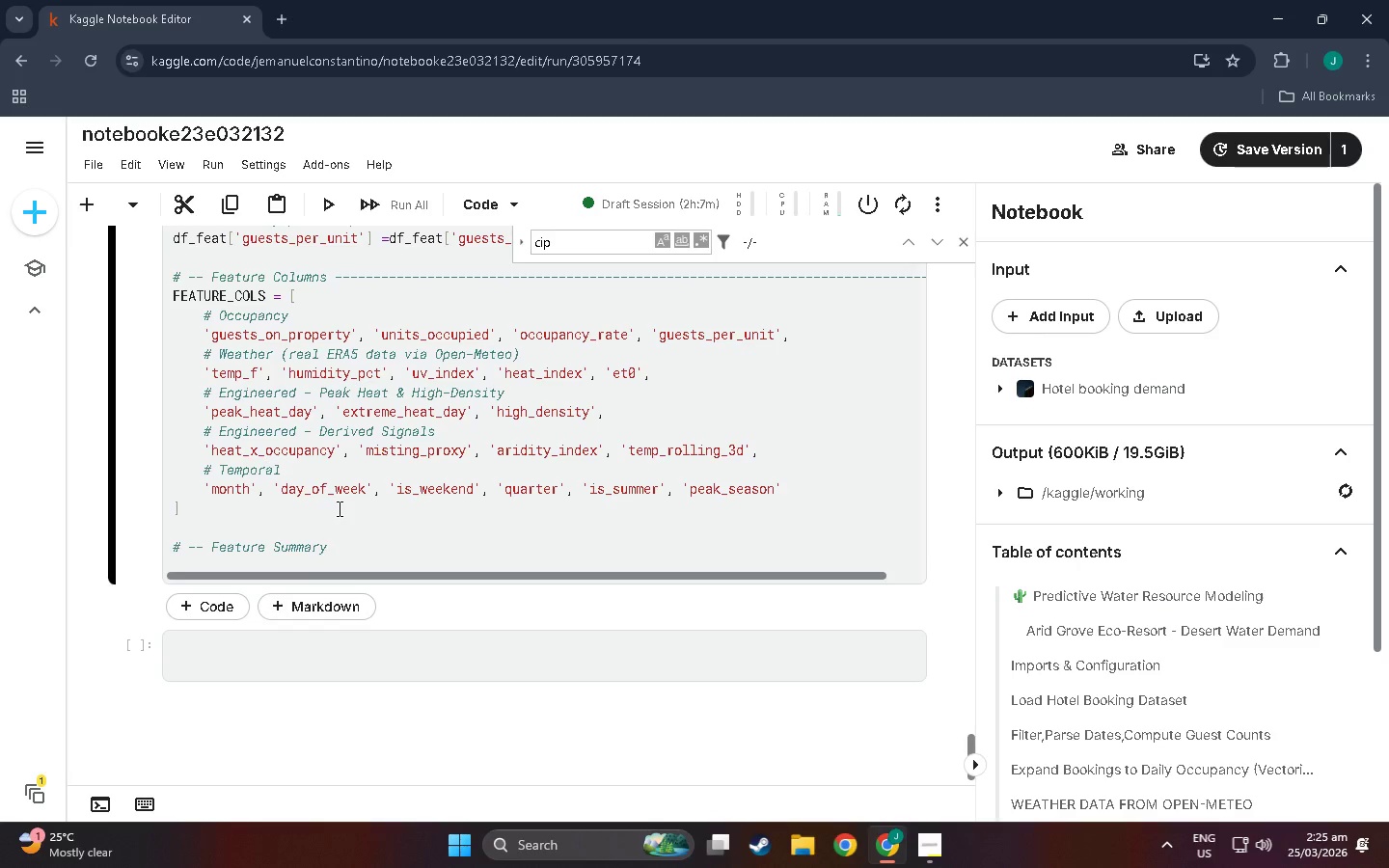 
key(Space)
 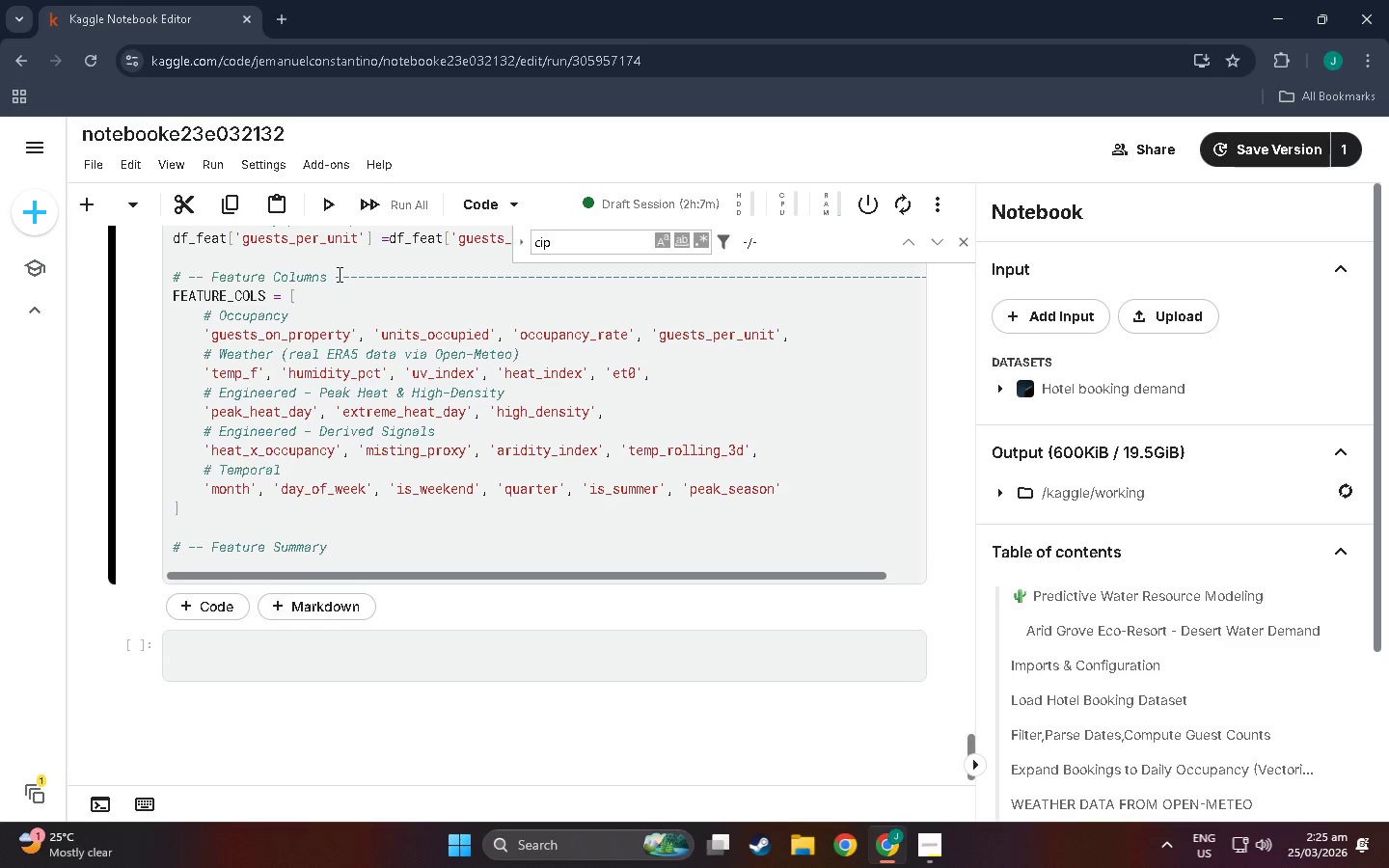 
left_click_drag(start_coordinate=[338, 274], to_coordinate=[920, 284])
 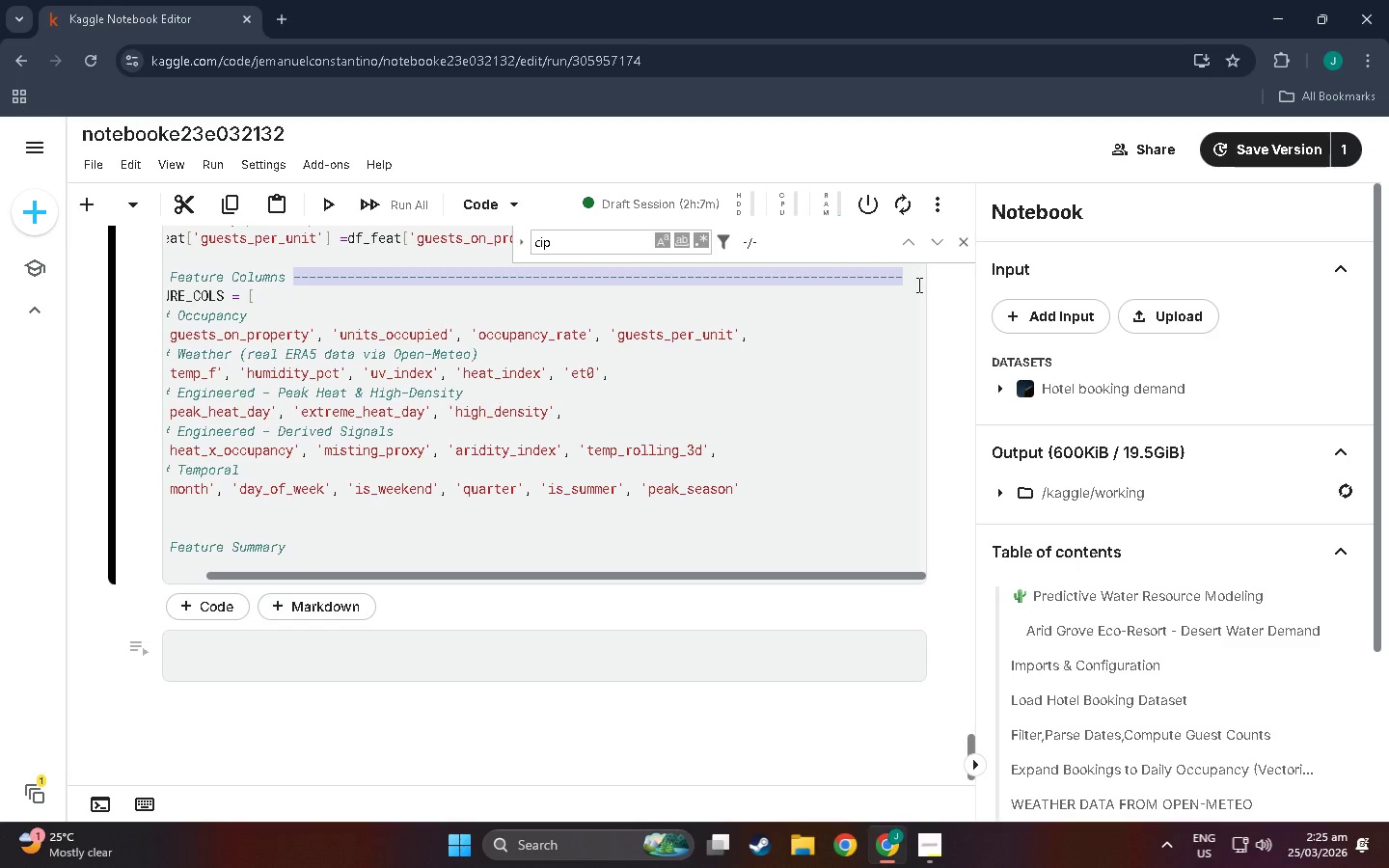 
key(Control+ControlLeft)
 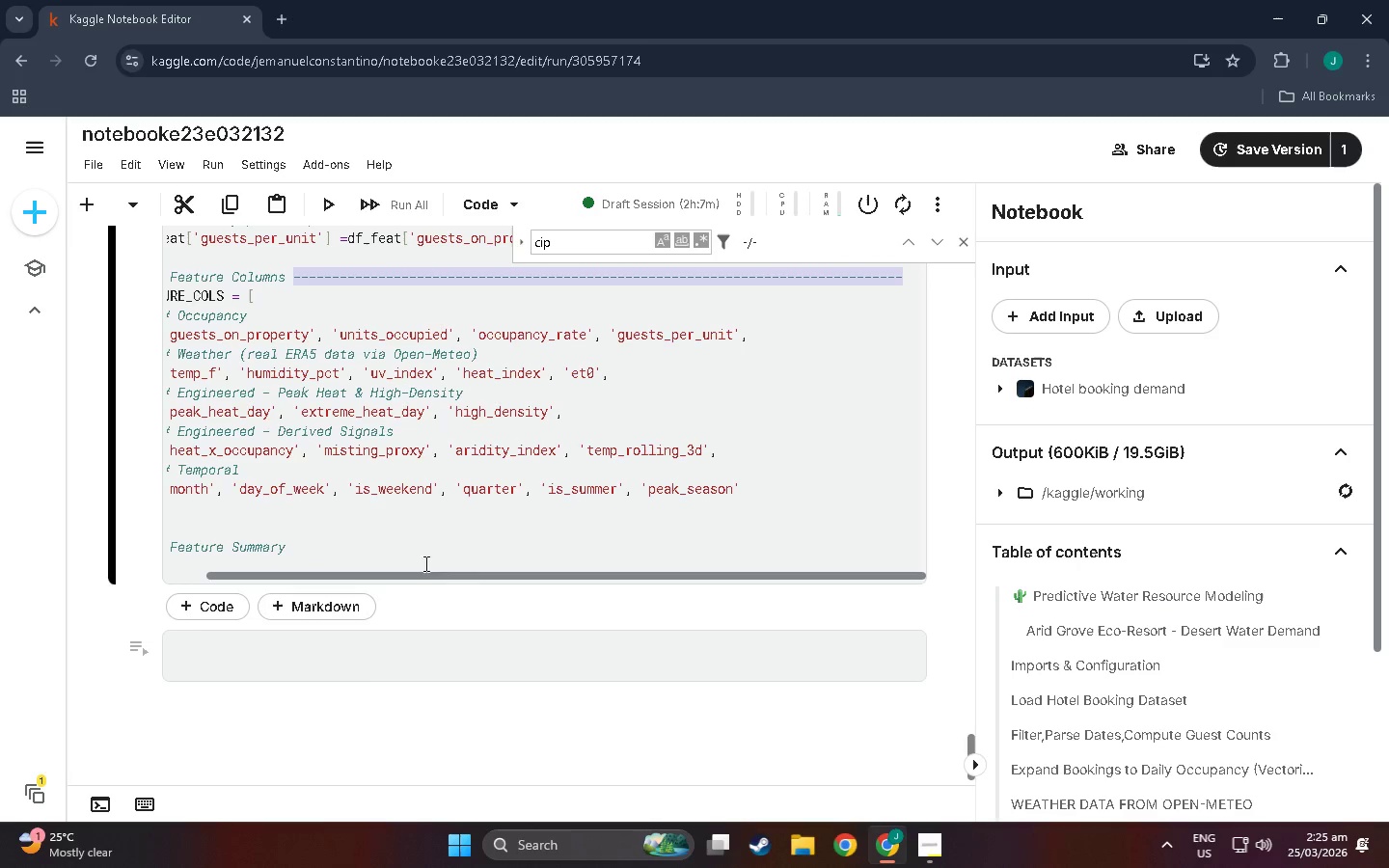 
key(Control+C)
 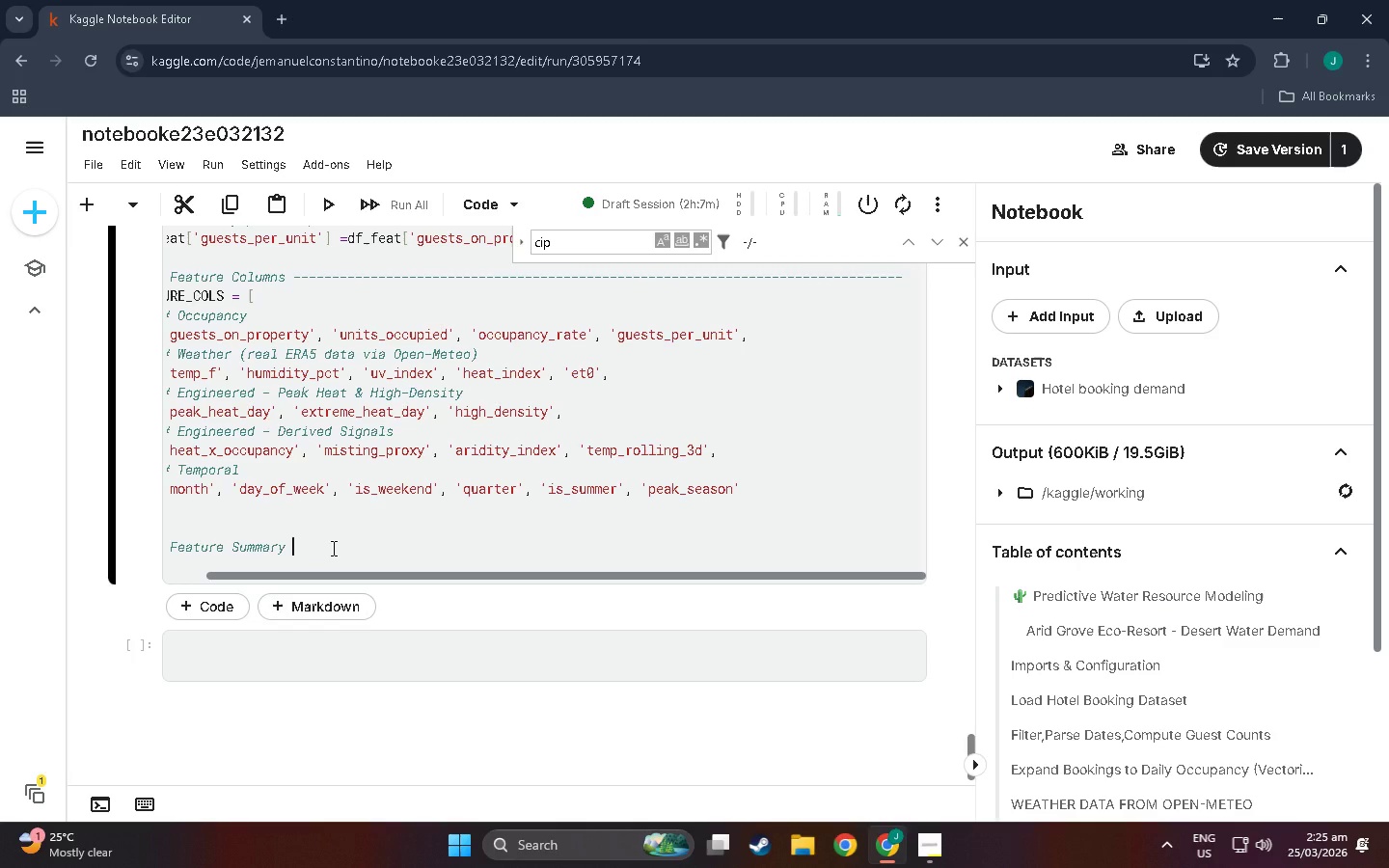 
key(Control+ControlLeft)
 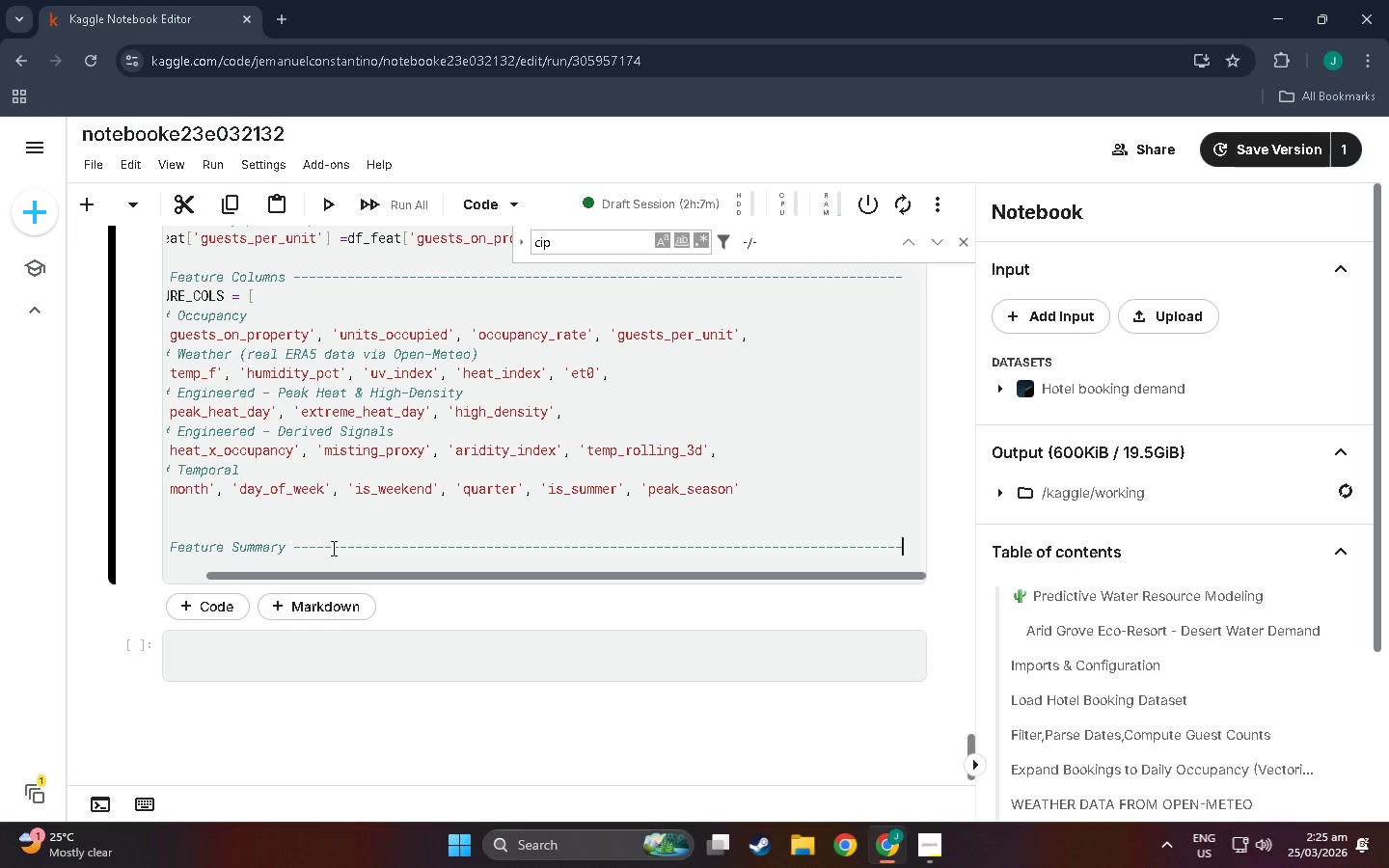 
key(Control+V)
 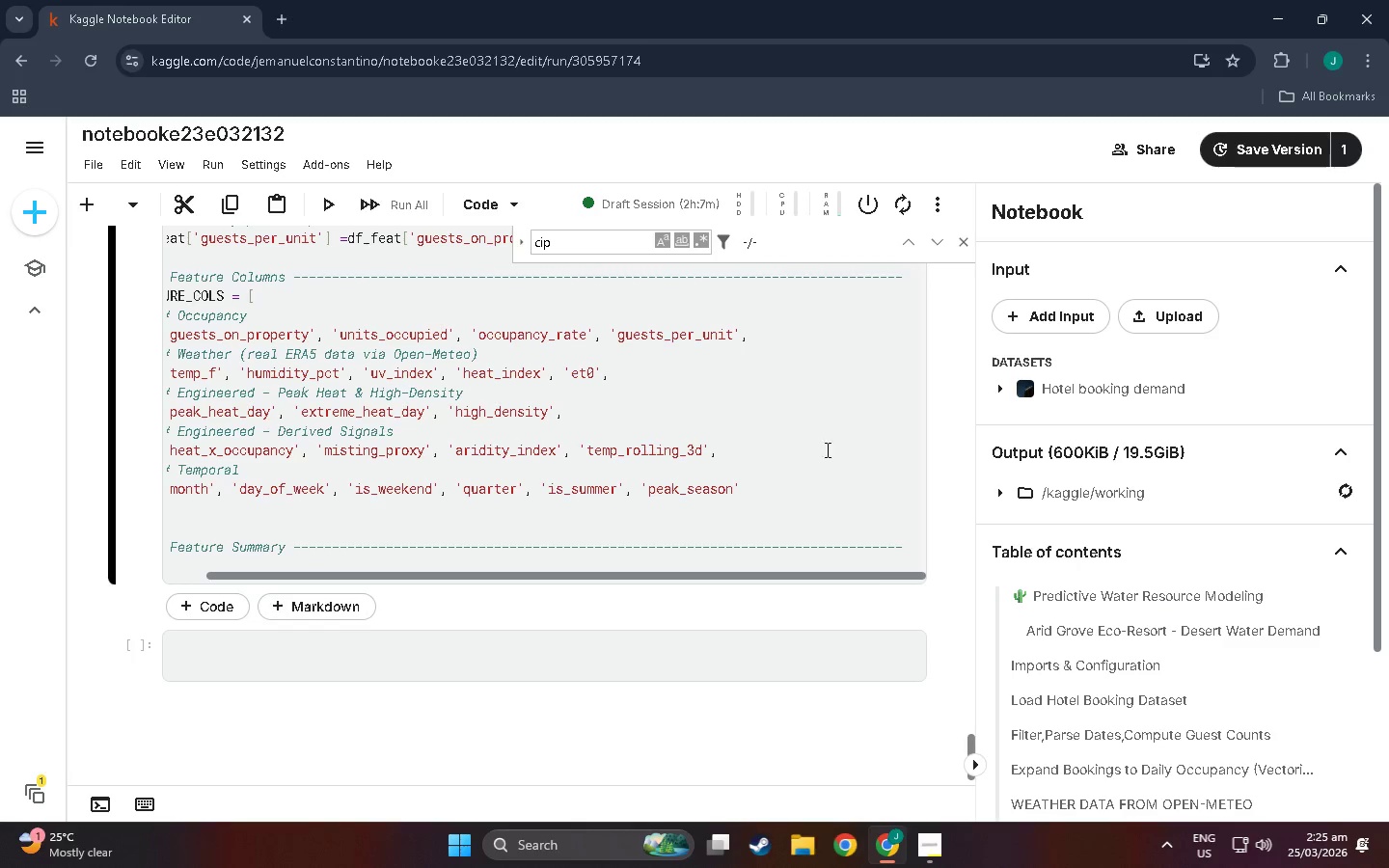 
scroll: coordinate [825, 516], scroll_direction: up, amount: 2.0
 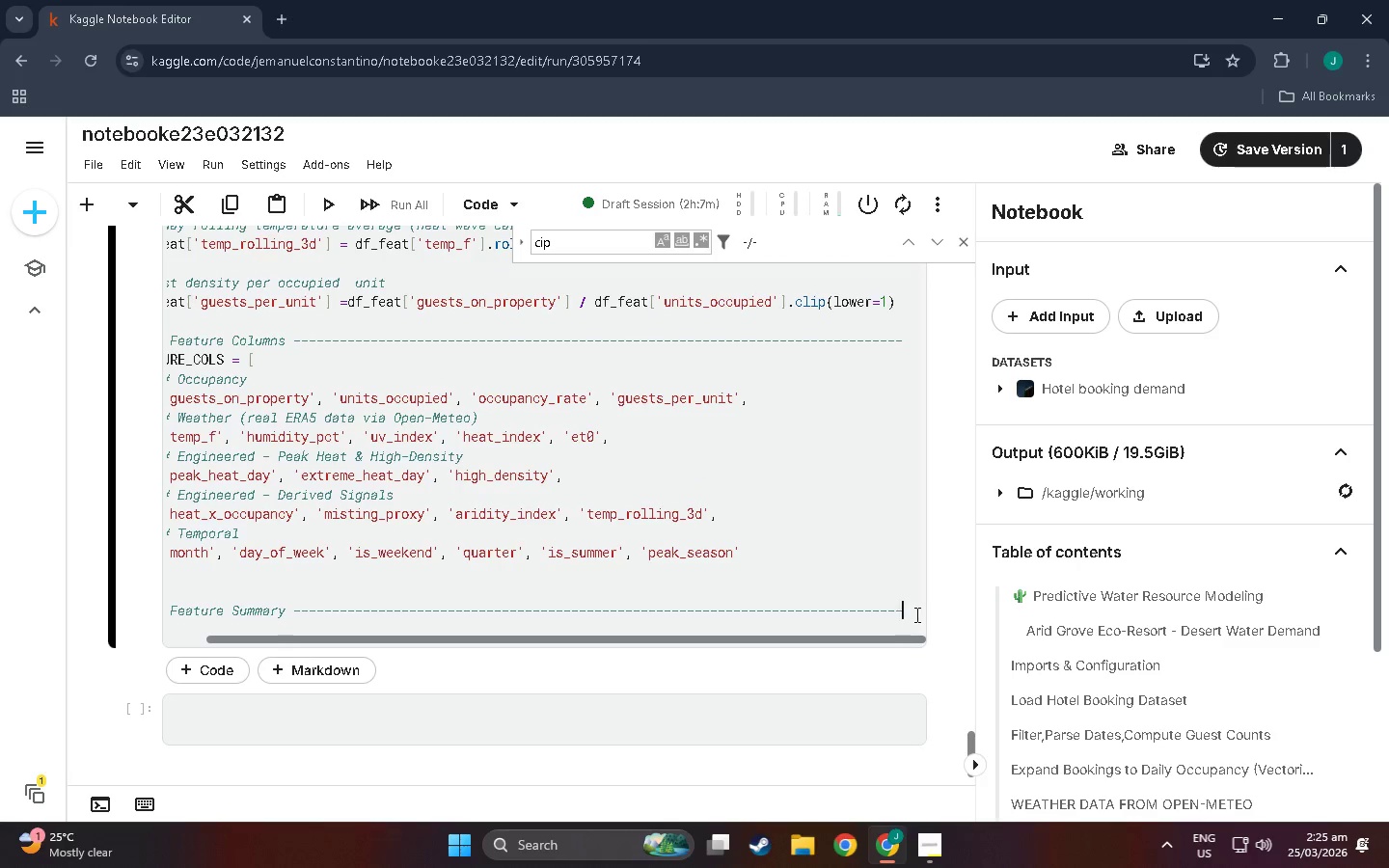 
left_click([915, 614])
 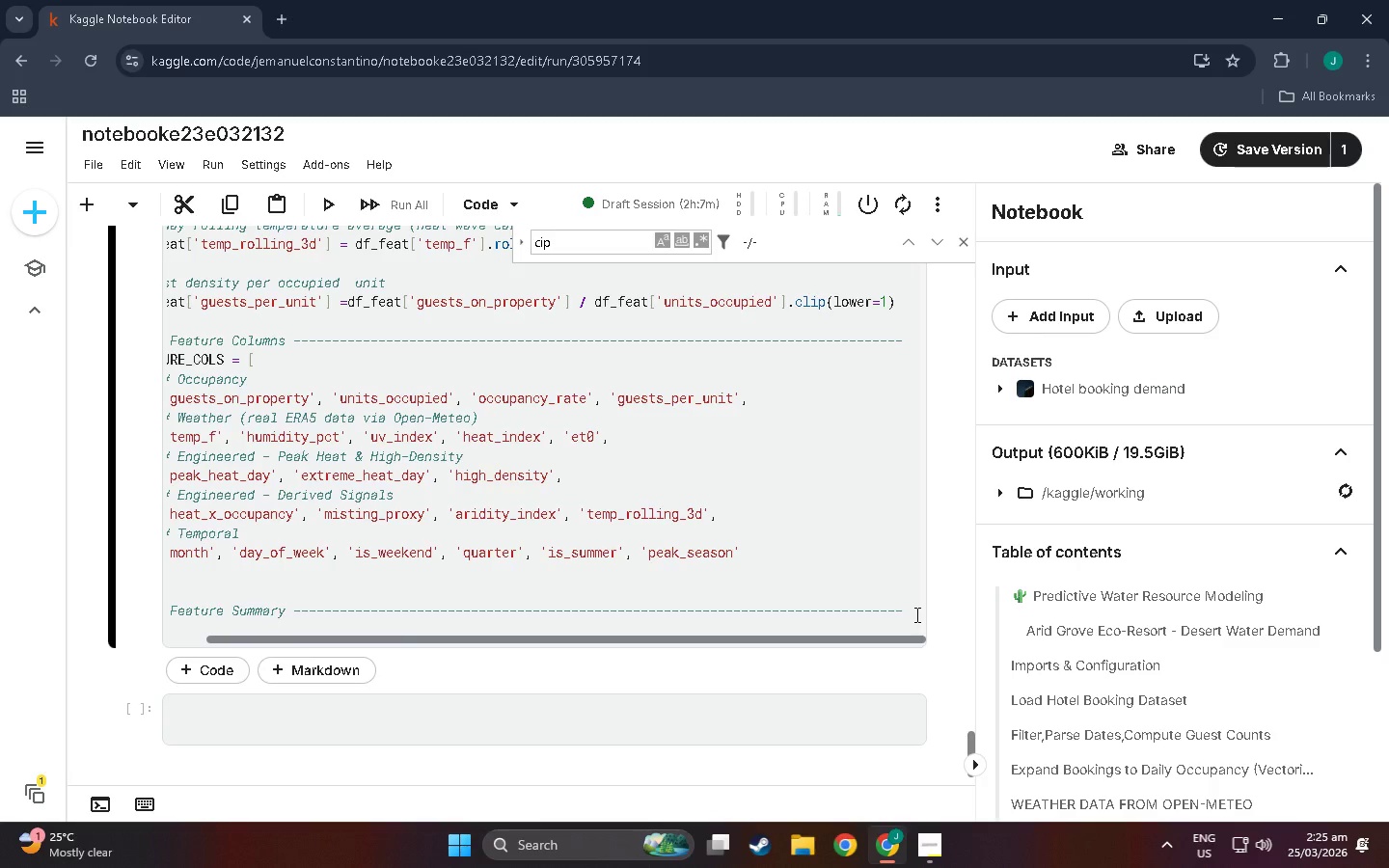 
key(Enter)
 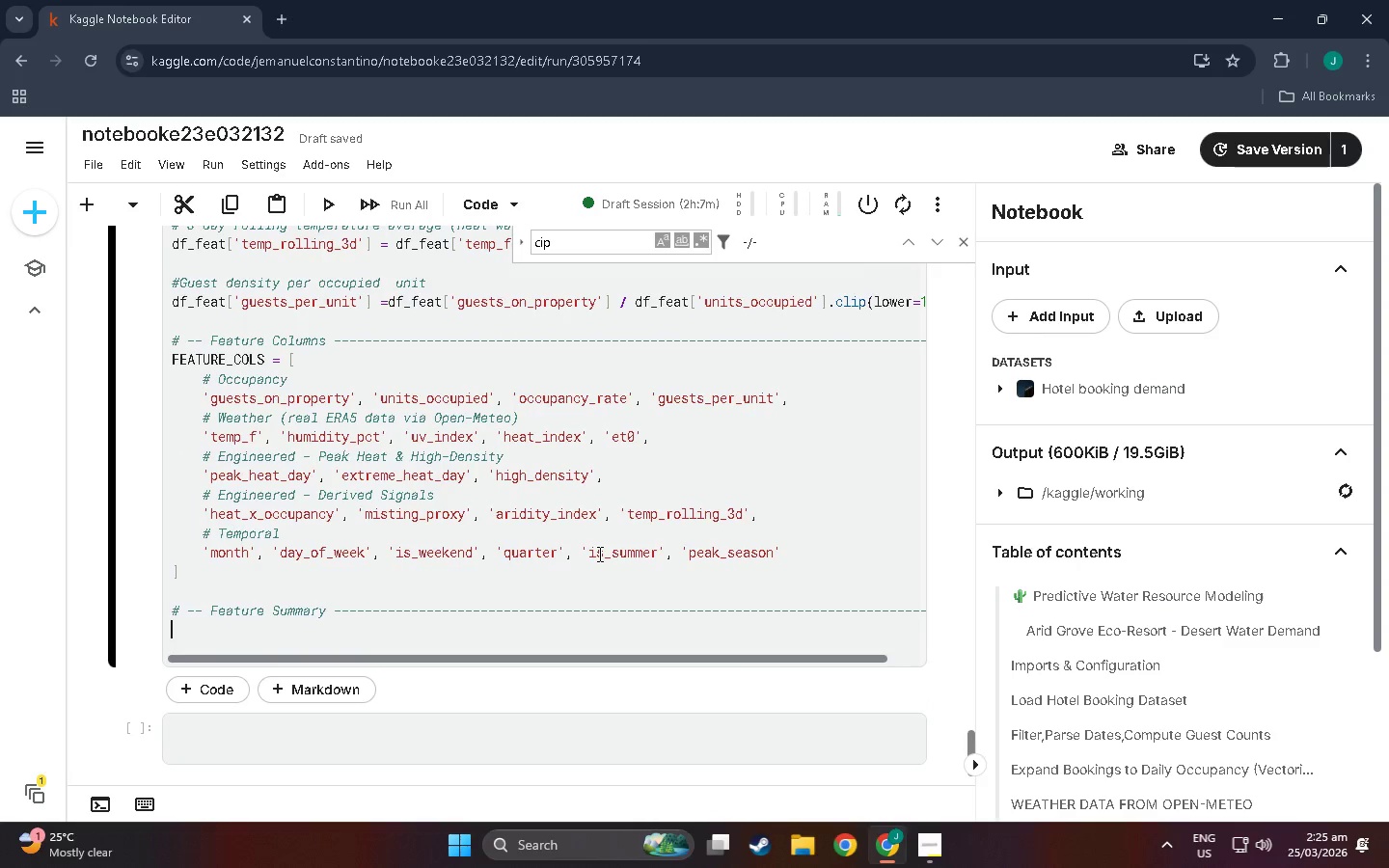 
type([)
key(Backspace)
type(print(:)
key(Backspace)
type("")
 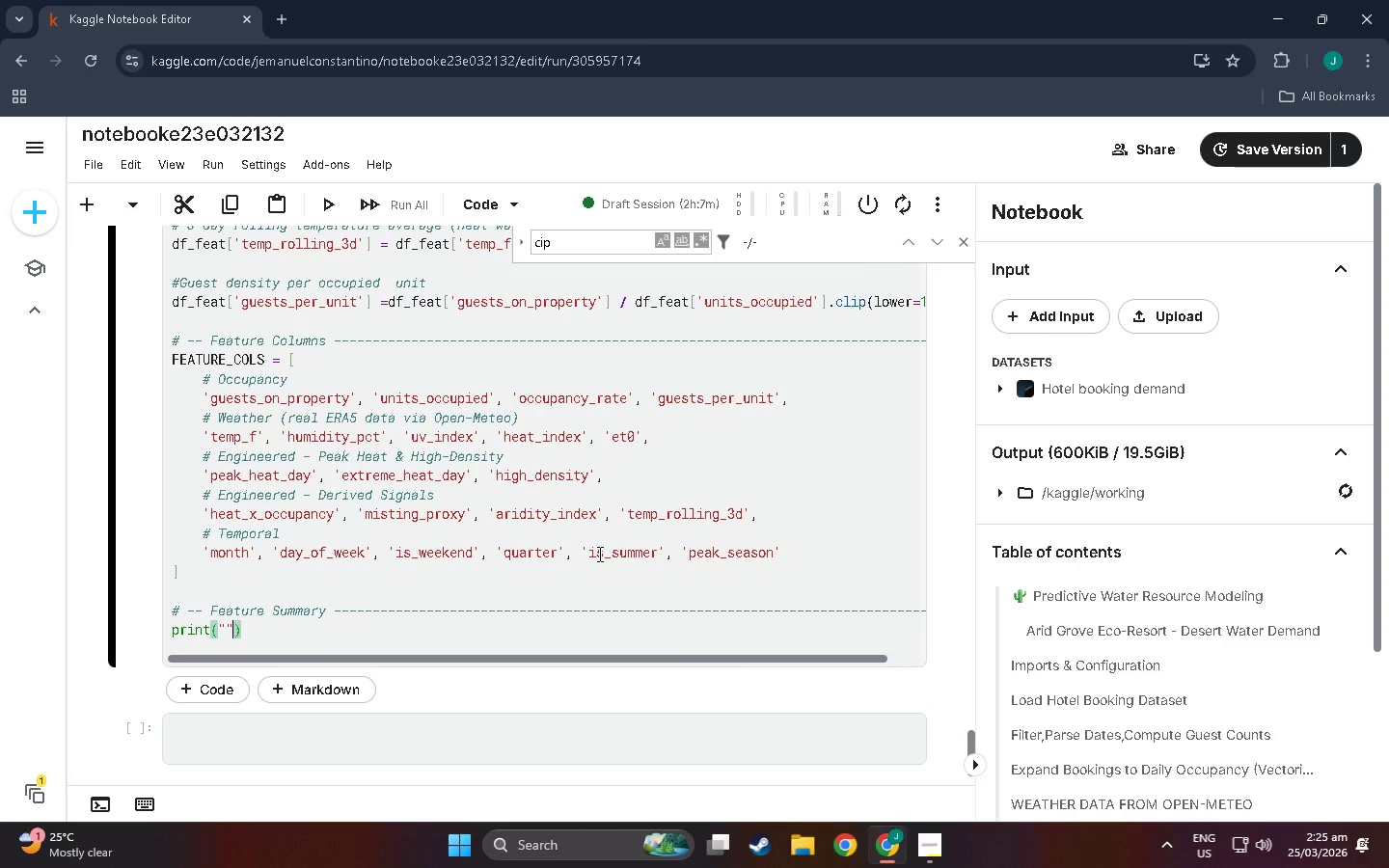 
left_click([227, 636])
 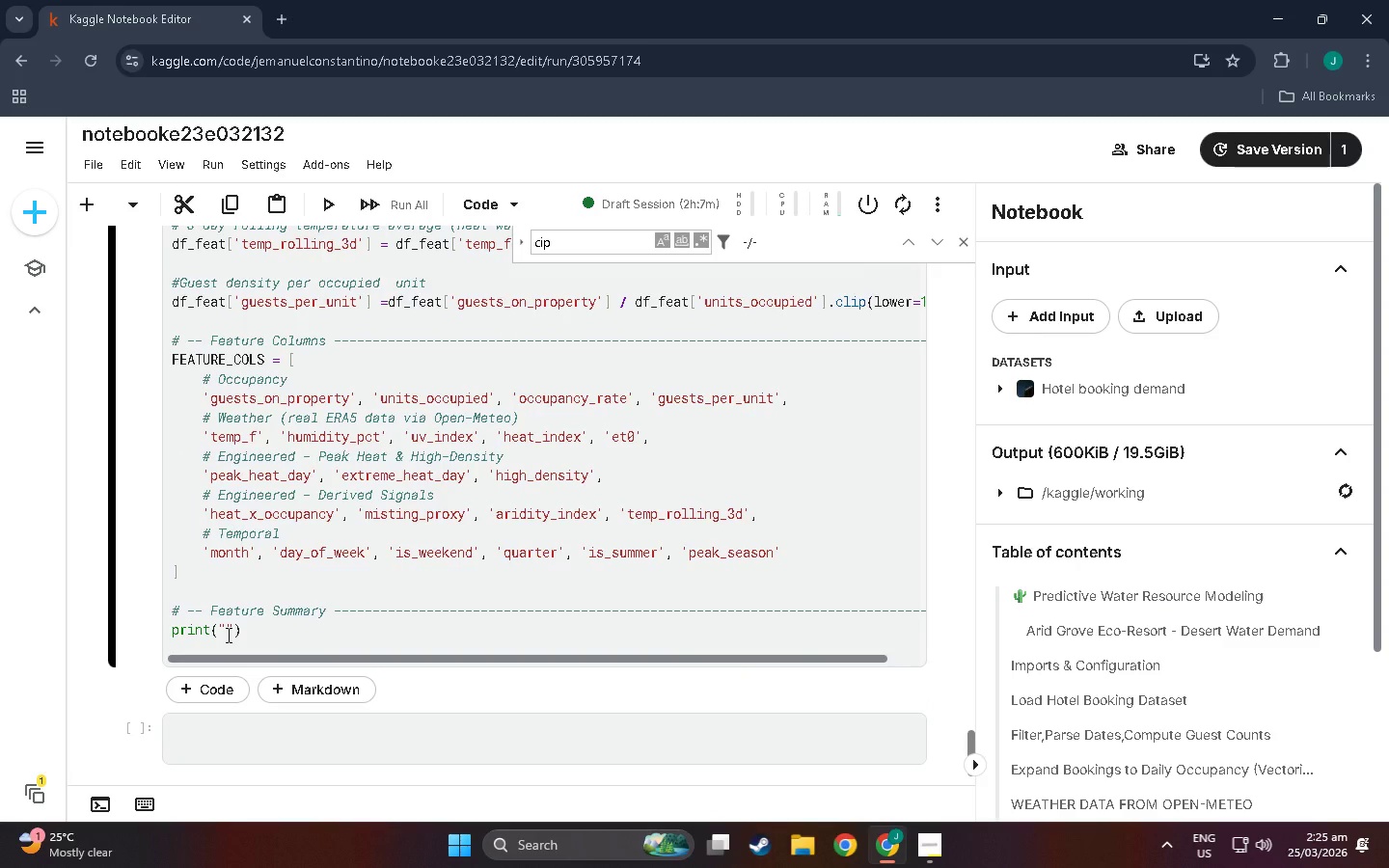 
key(Meta+MetaLeft)
 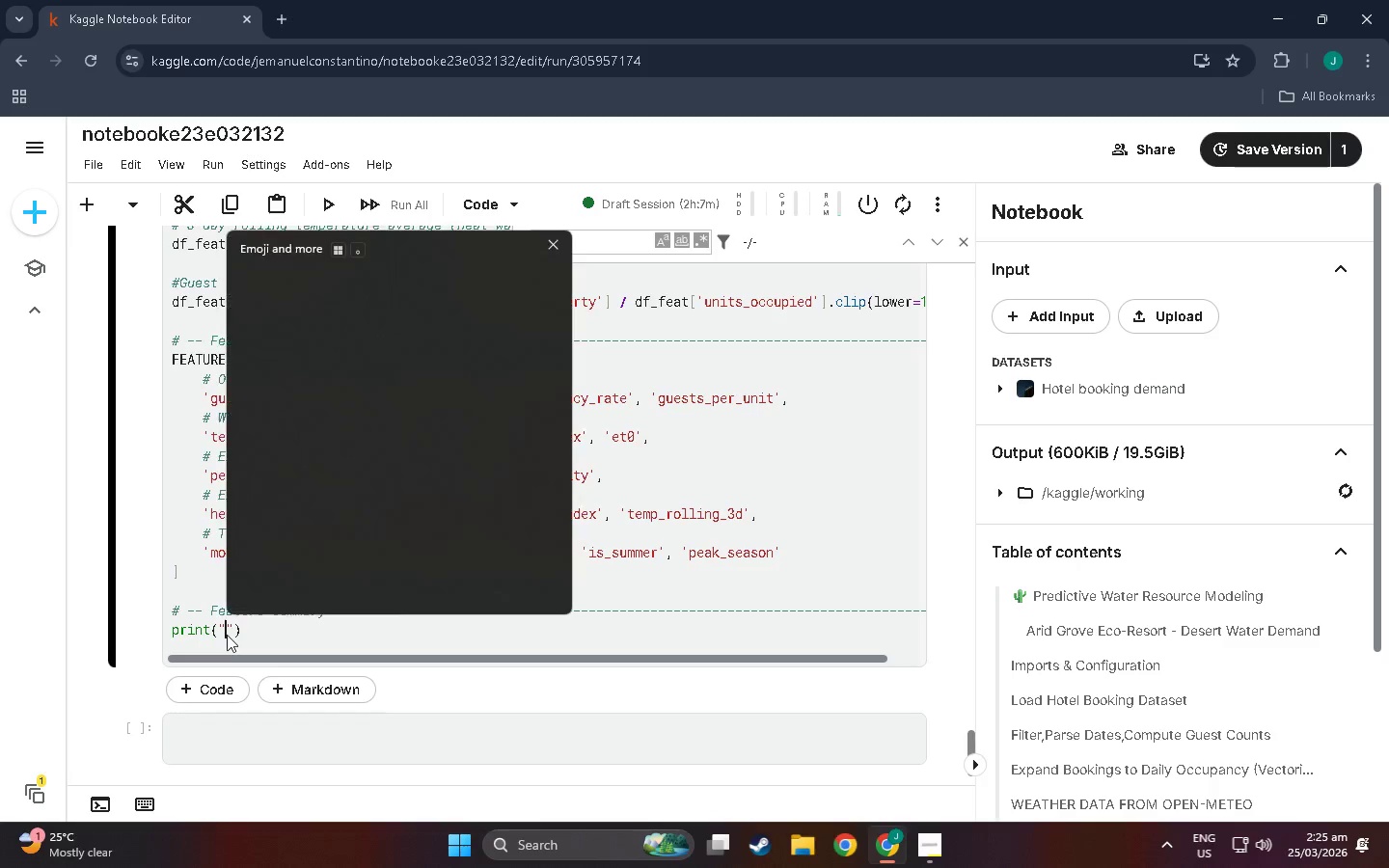 
key(Meta+Period)
 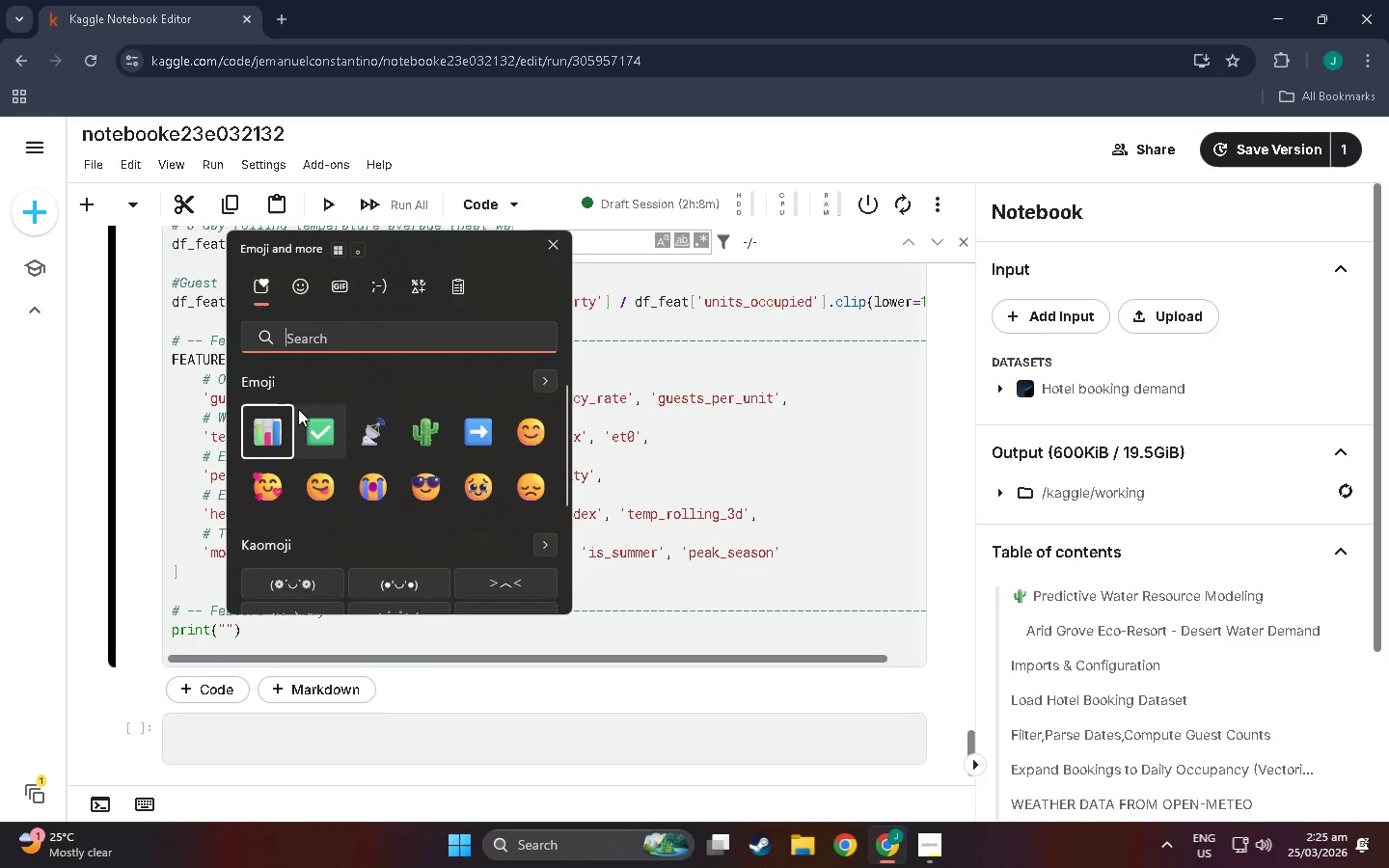 
left_click([334, 424])
 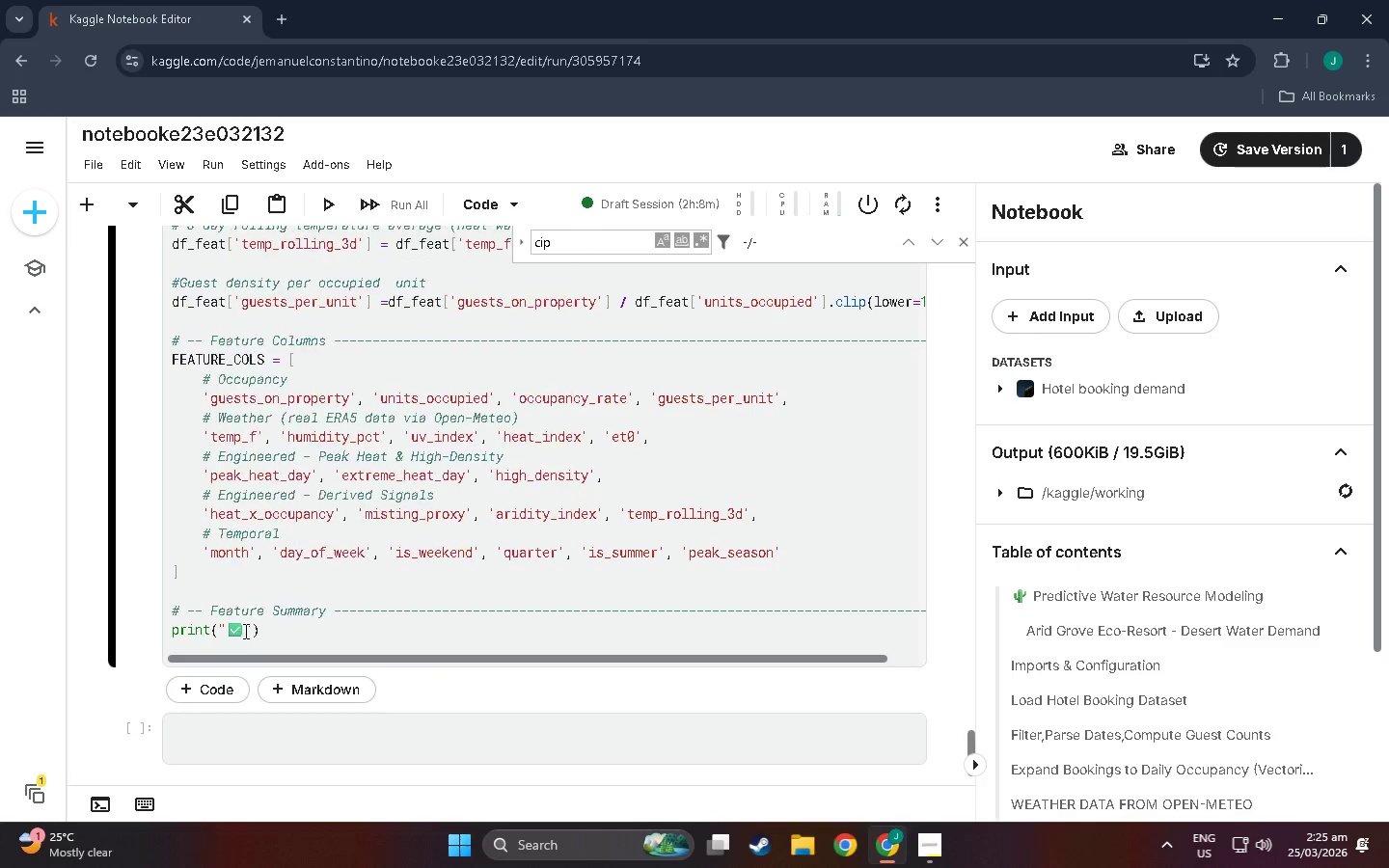 
double_click([244, 631])
 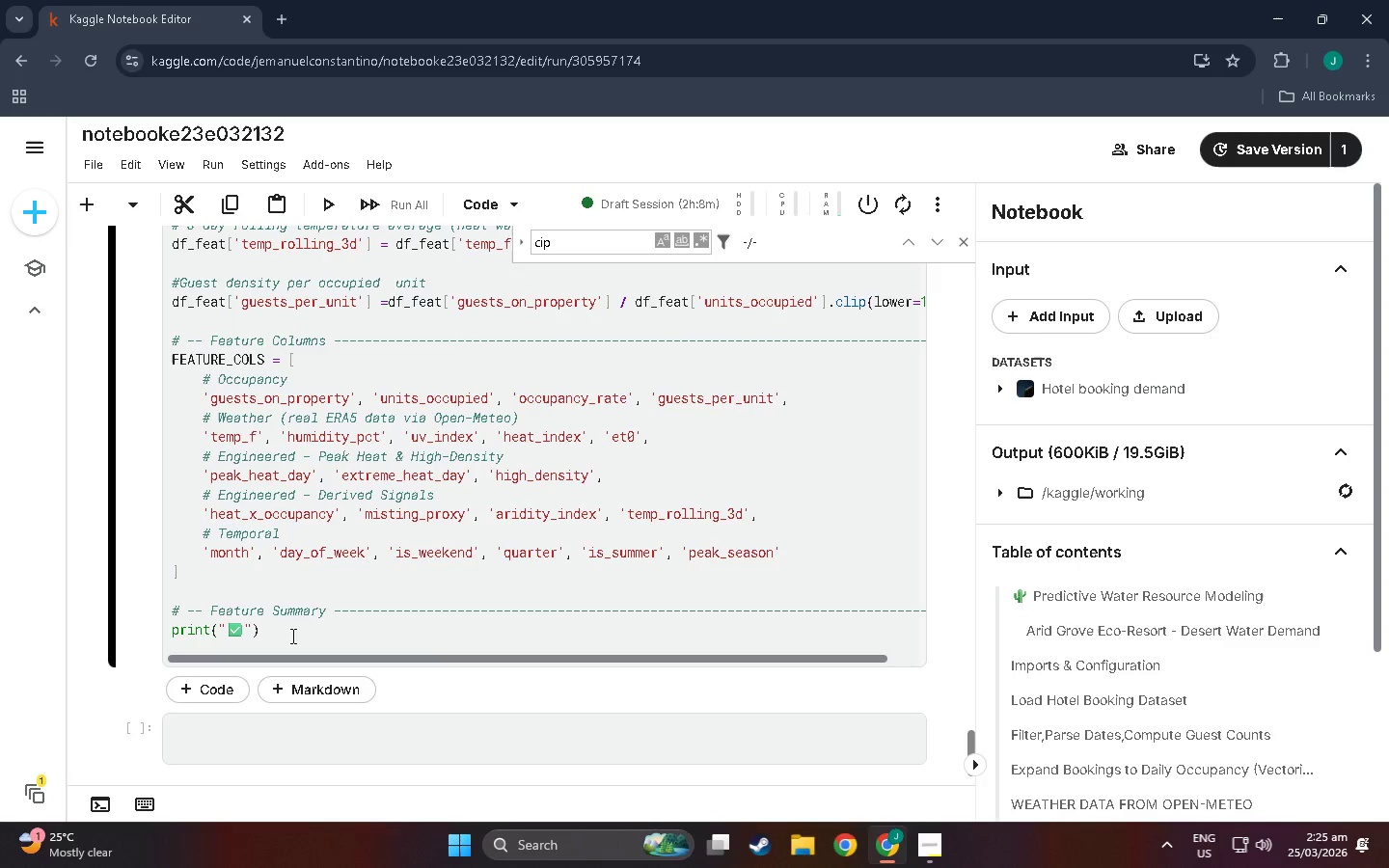 
type( Feature engineering complete\n)
 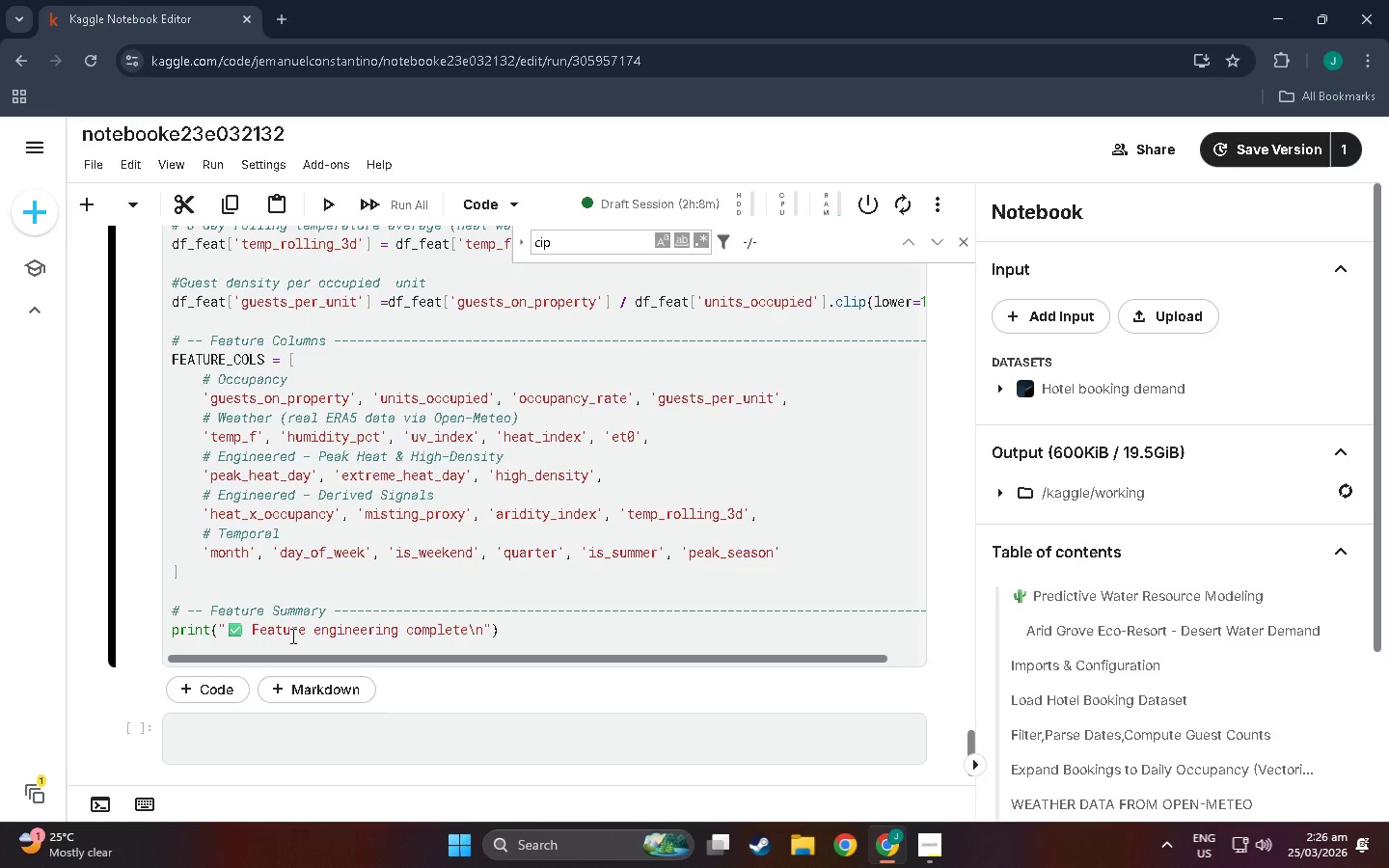 
key(ArrowRight)
 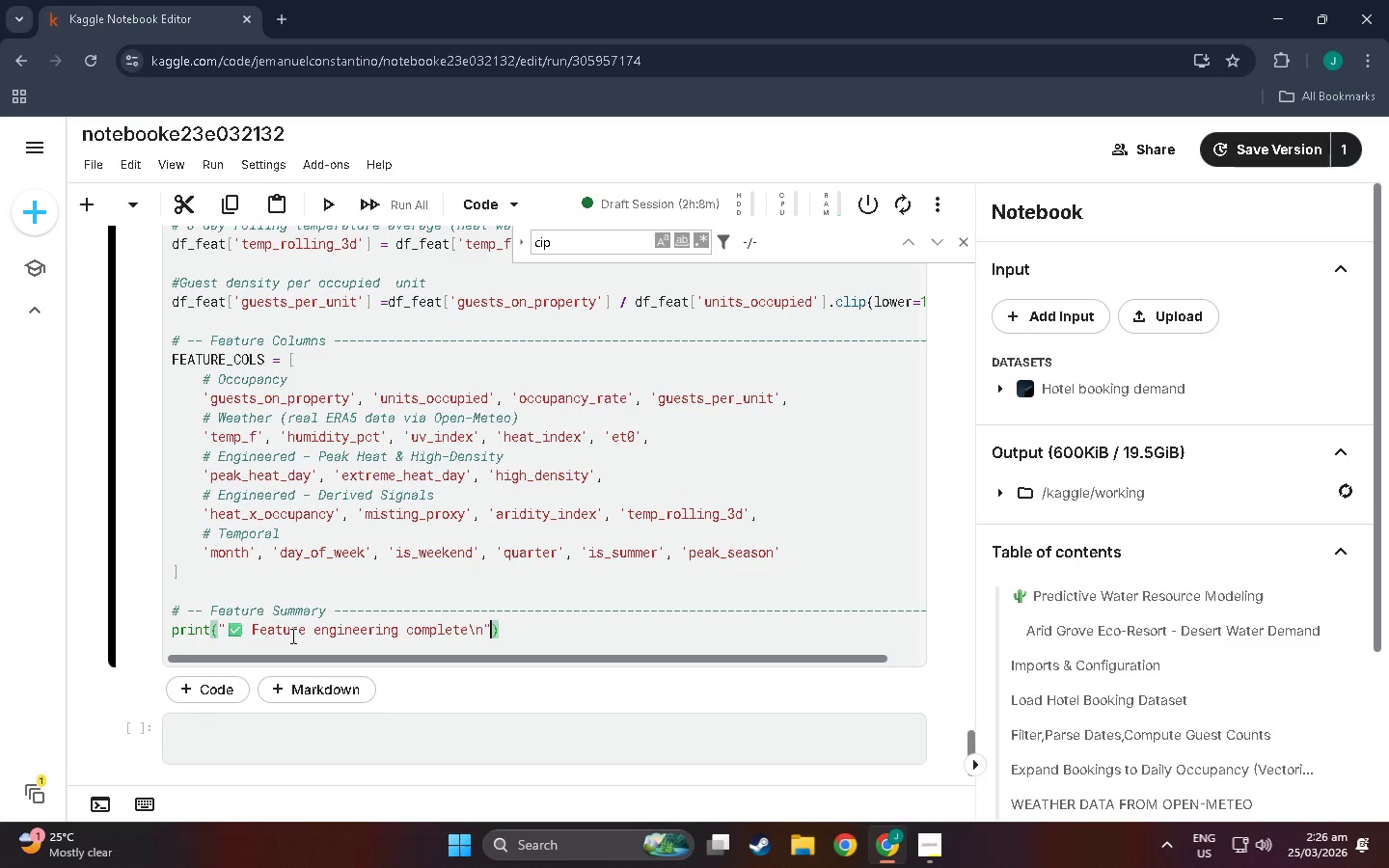 
key(ArrowRight)
 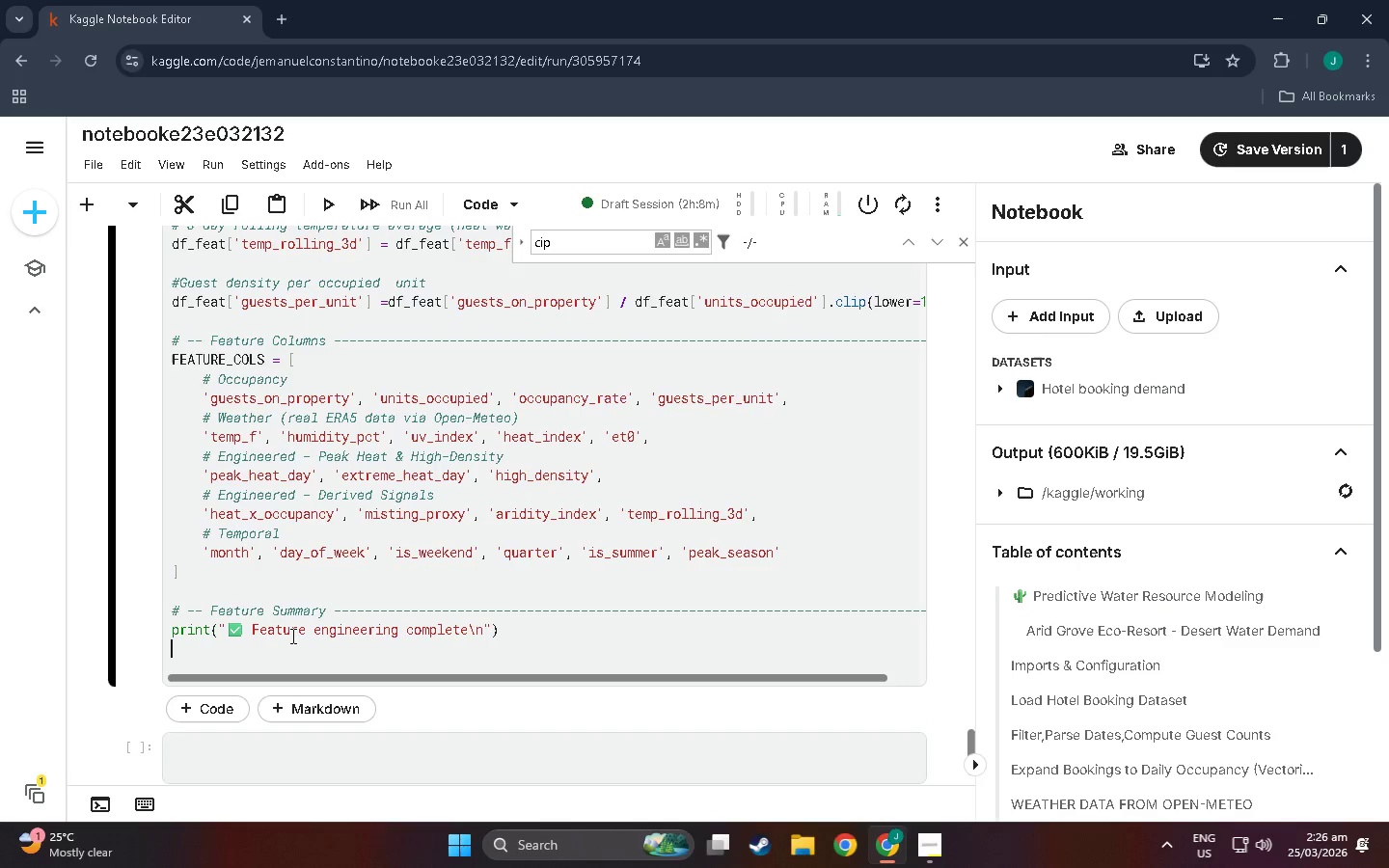 
key(Enter)
 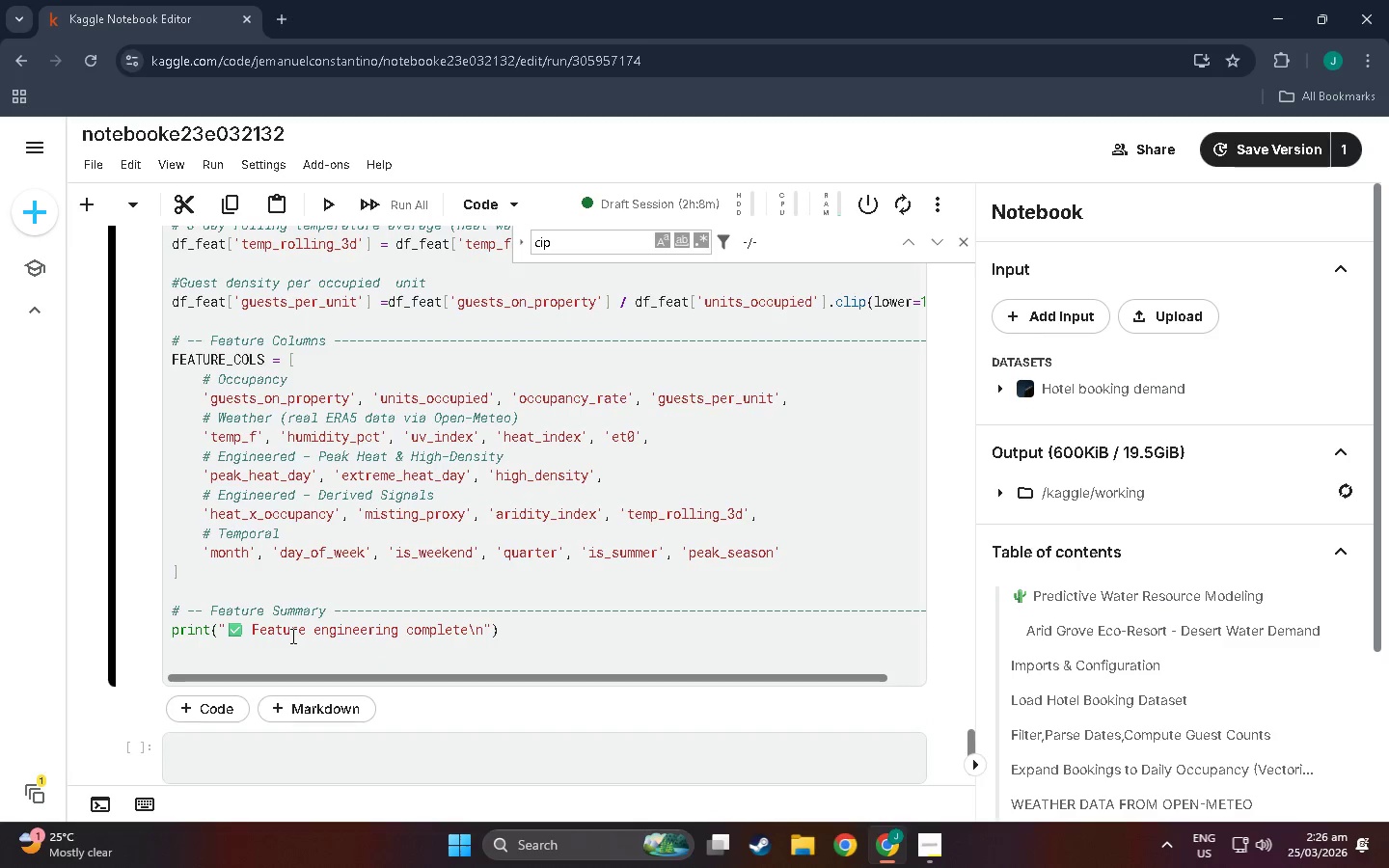 
type(prui)
key(Backspace)
key(Backspace)
type(int(')
key(Backspace)
type("")
 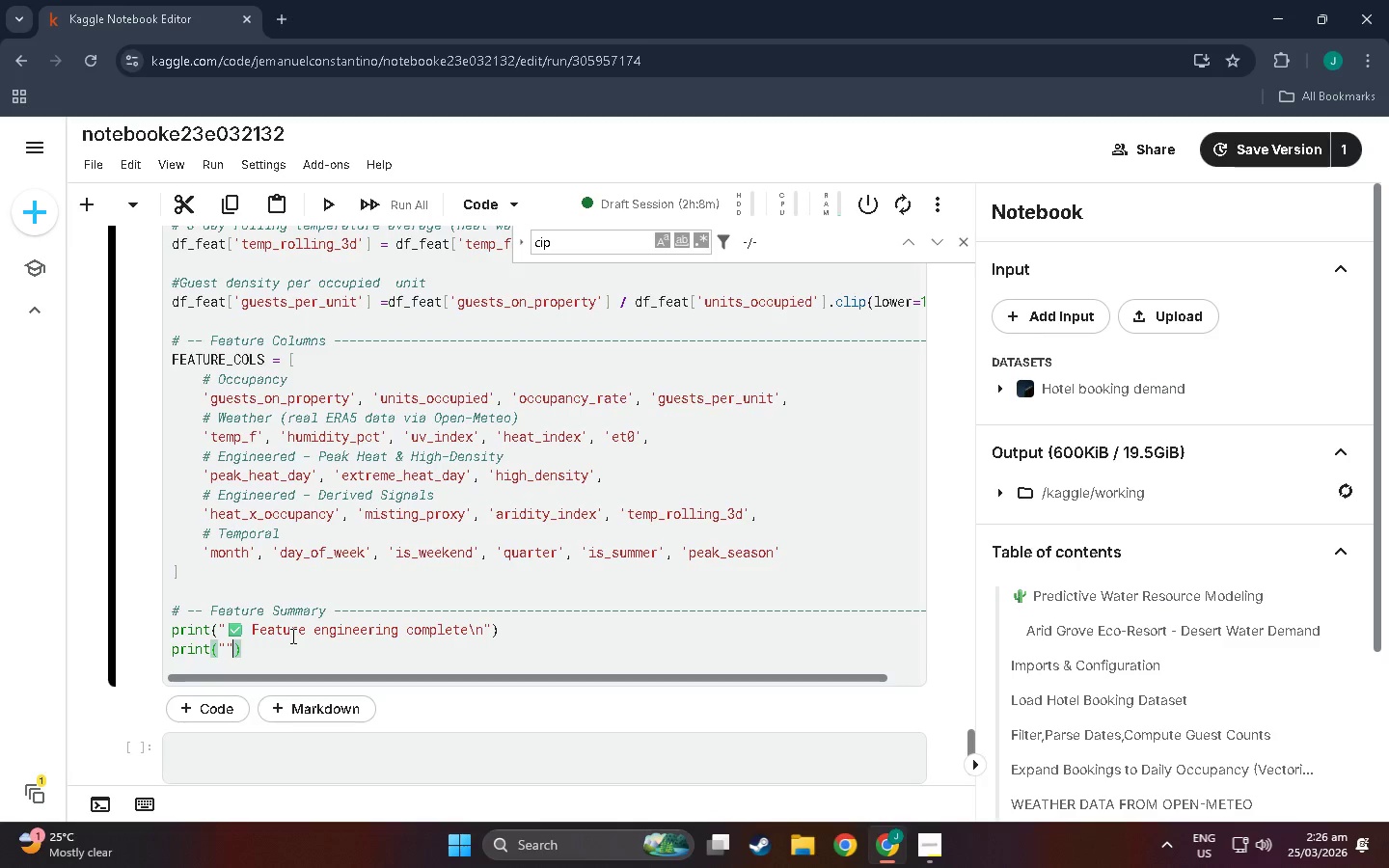 
left_click([228, 642])
 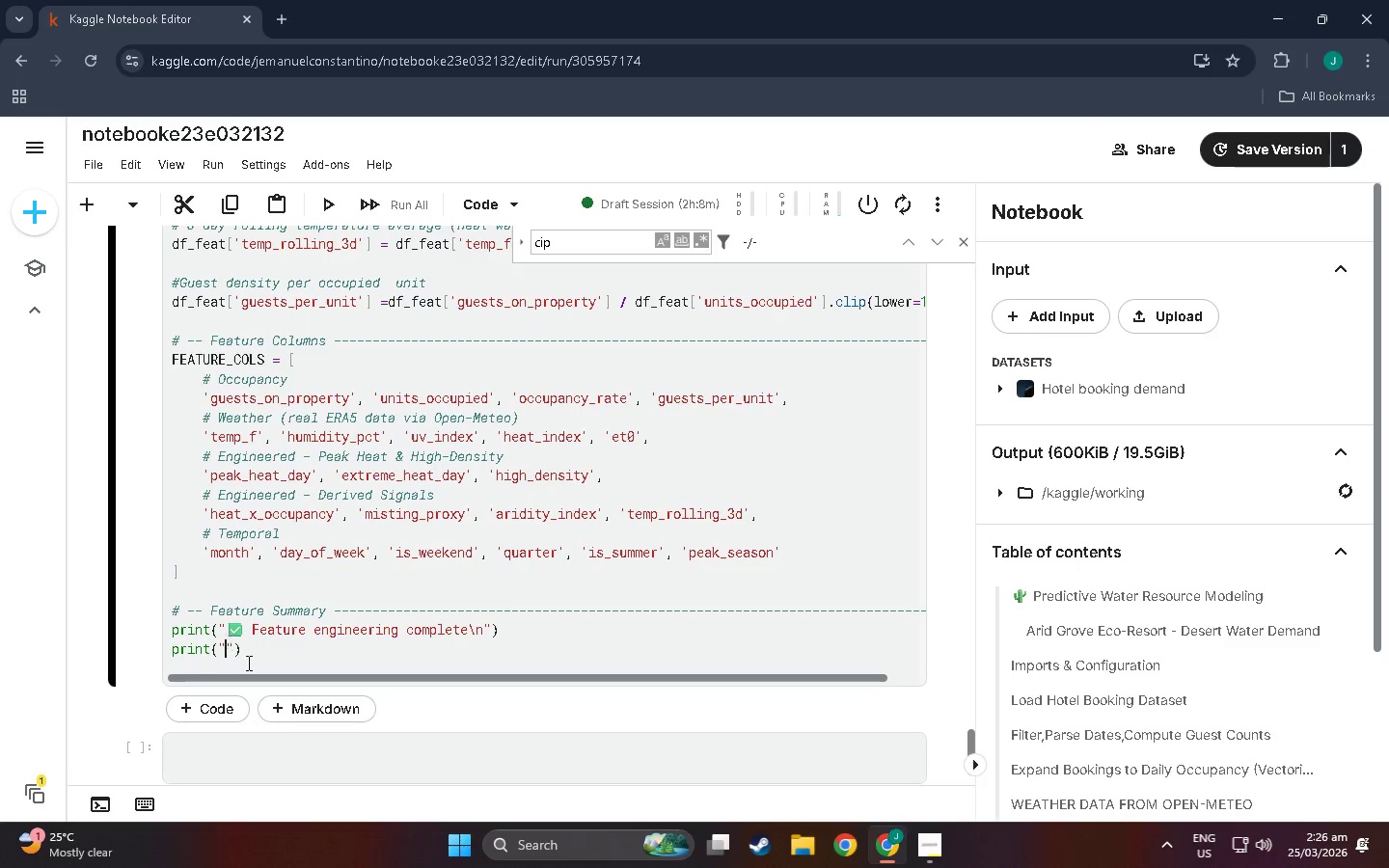 
type(f Peak Heat Days     : {dfe)
key(Backspace)
type(_feat['peak_heat_day)
 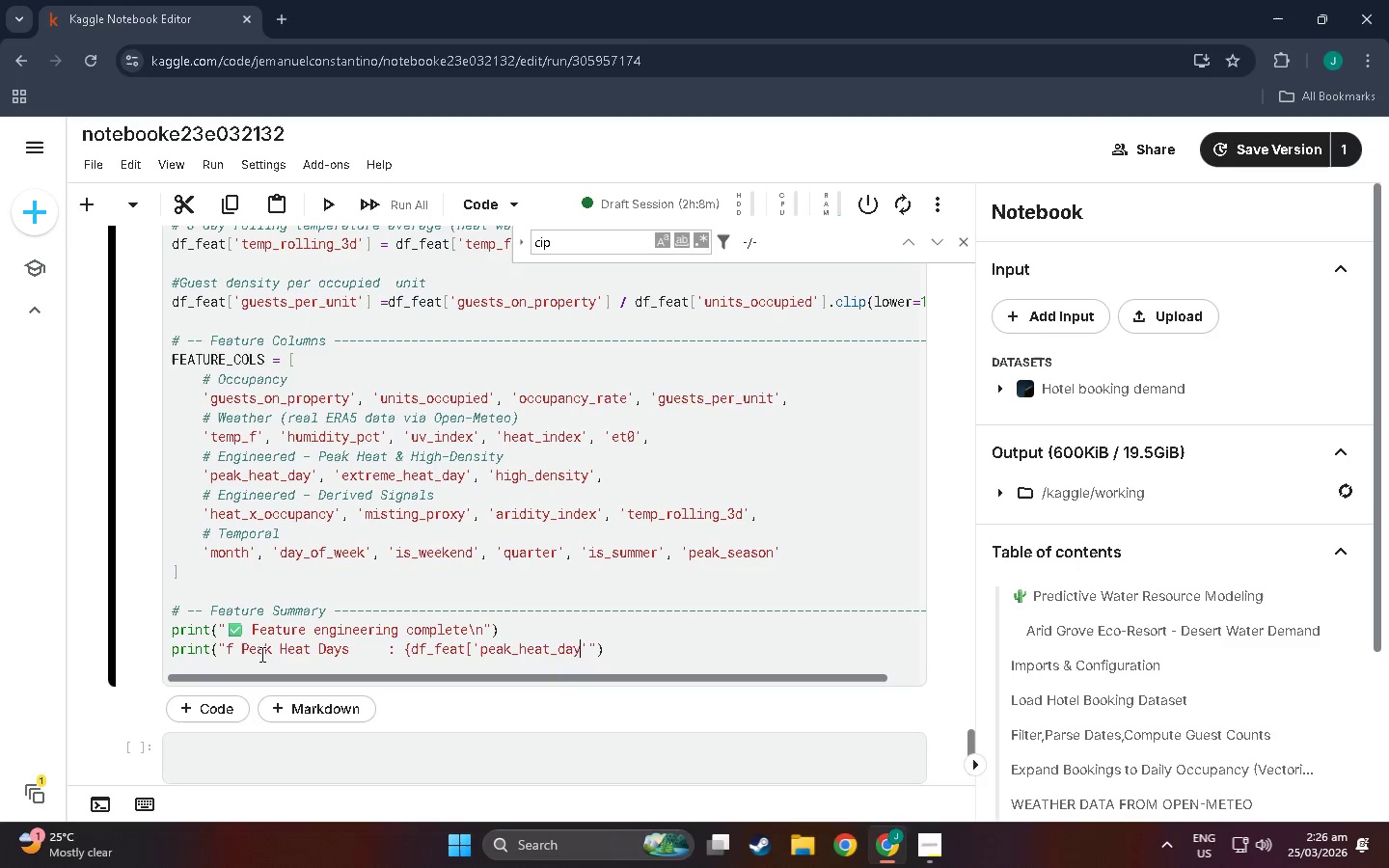 
key(ArrowRight)
 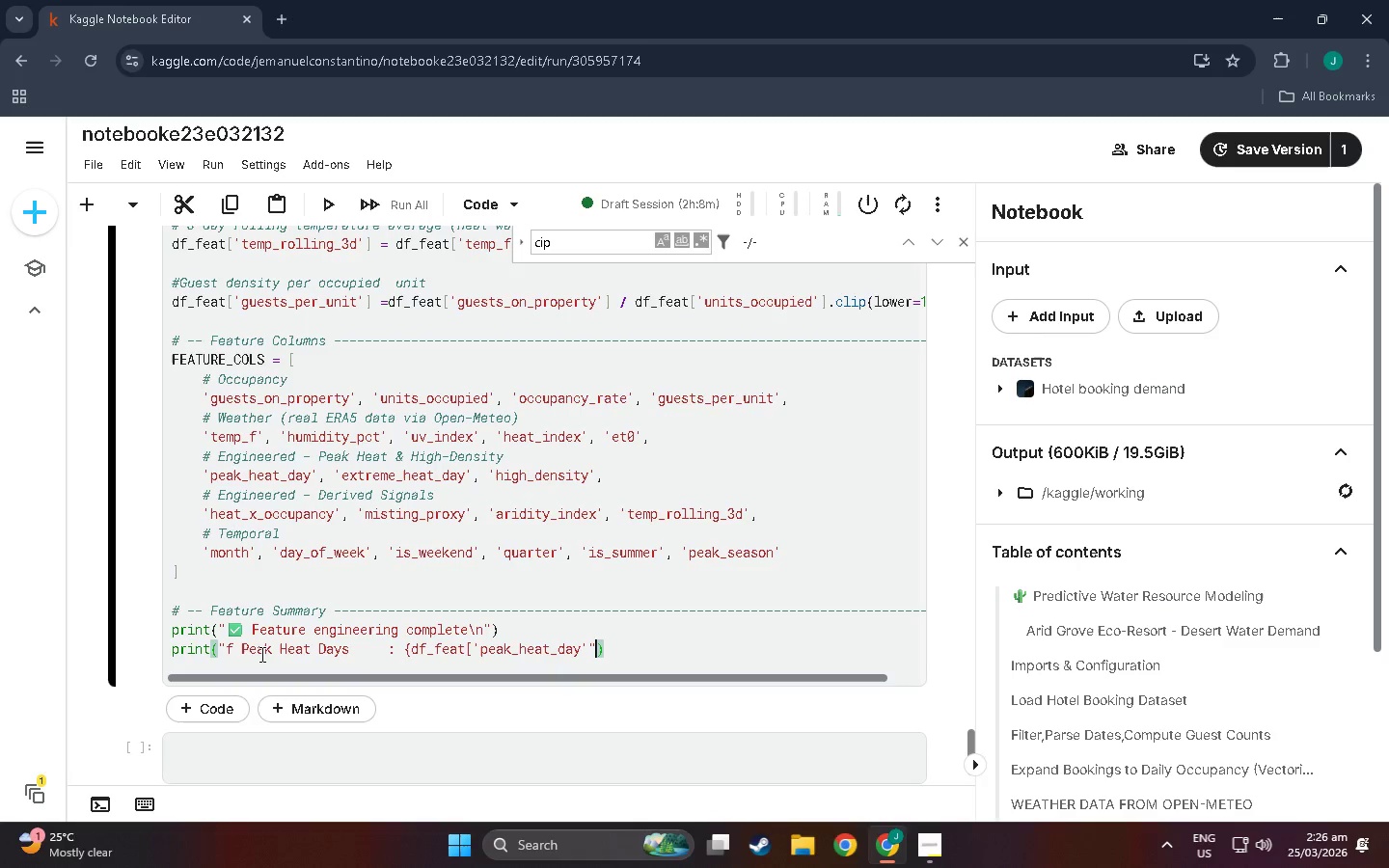 
key(ArrowRight)
 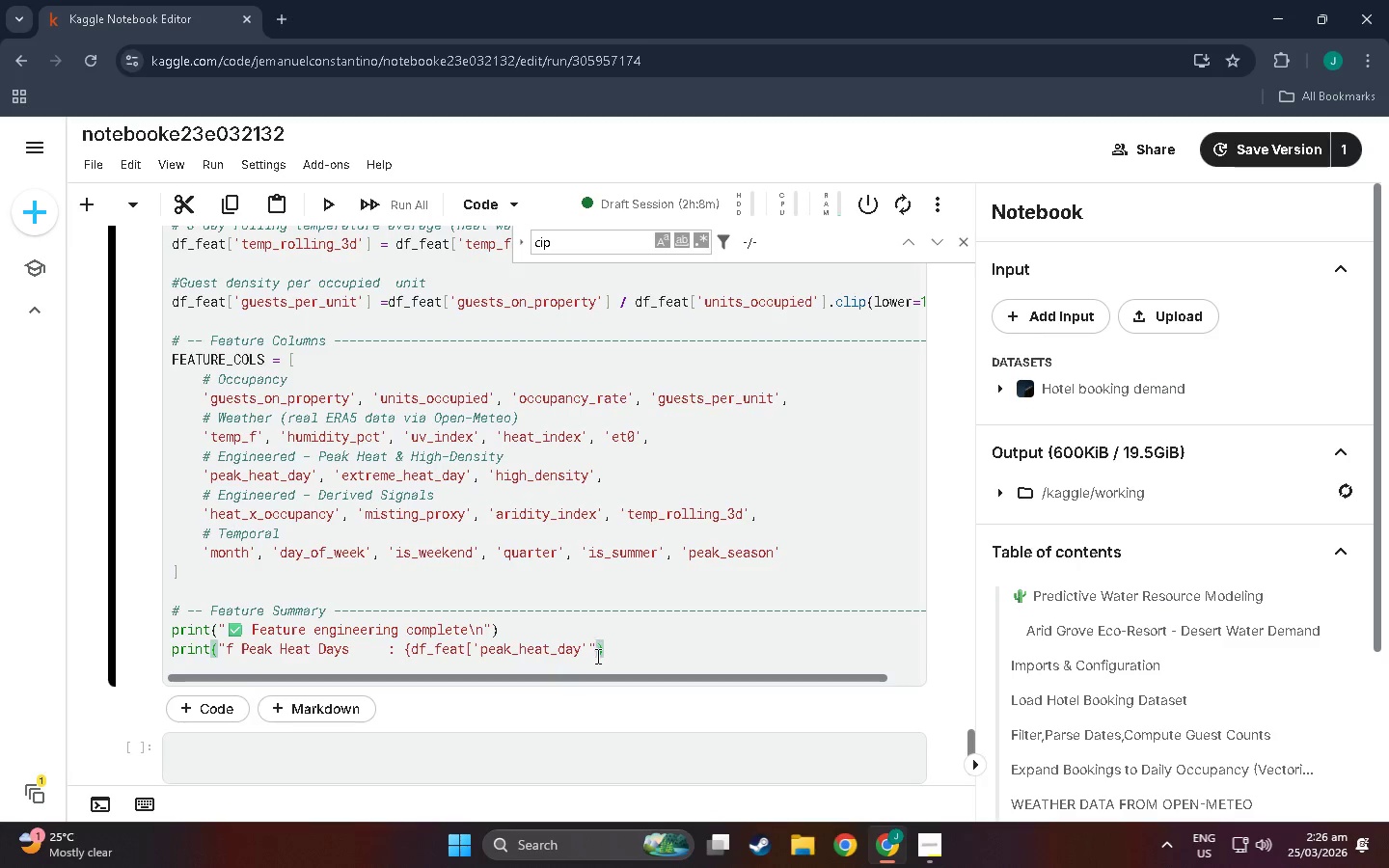 
double_click([586, 651])
 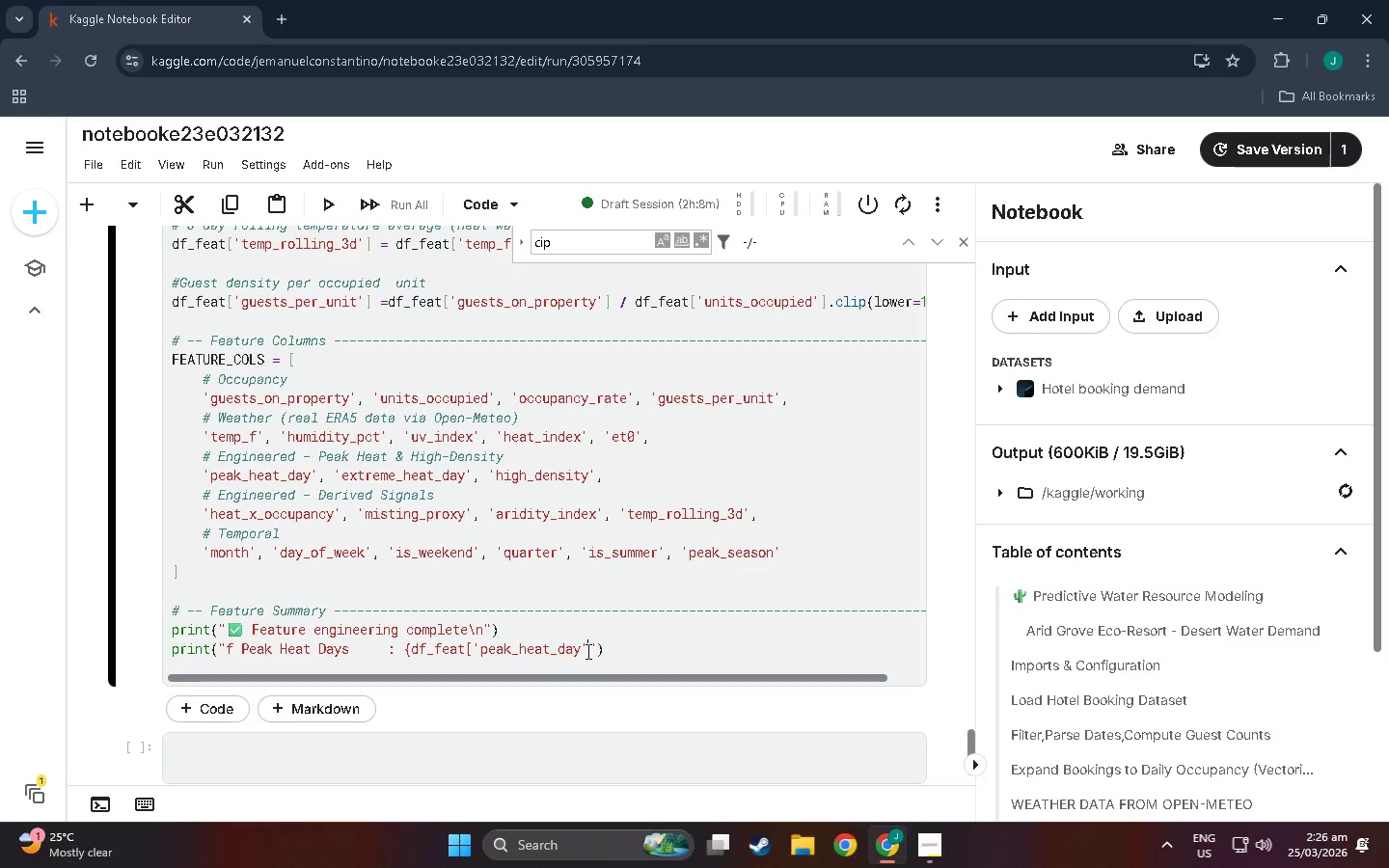 
key(BracketRight)
 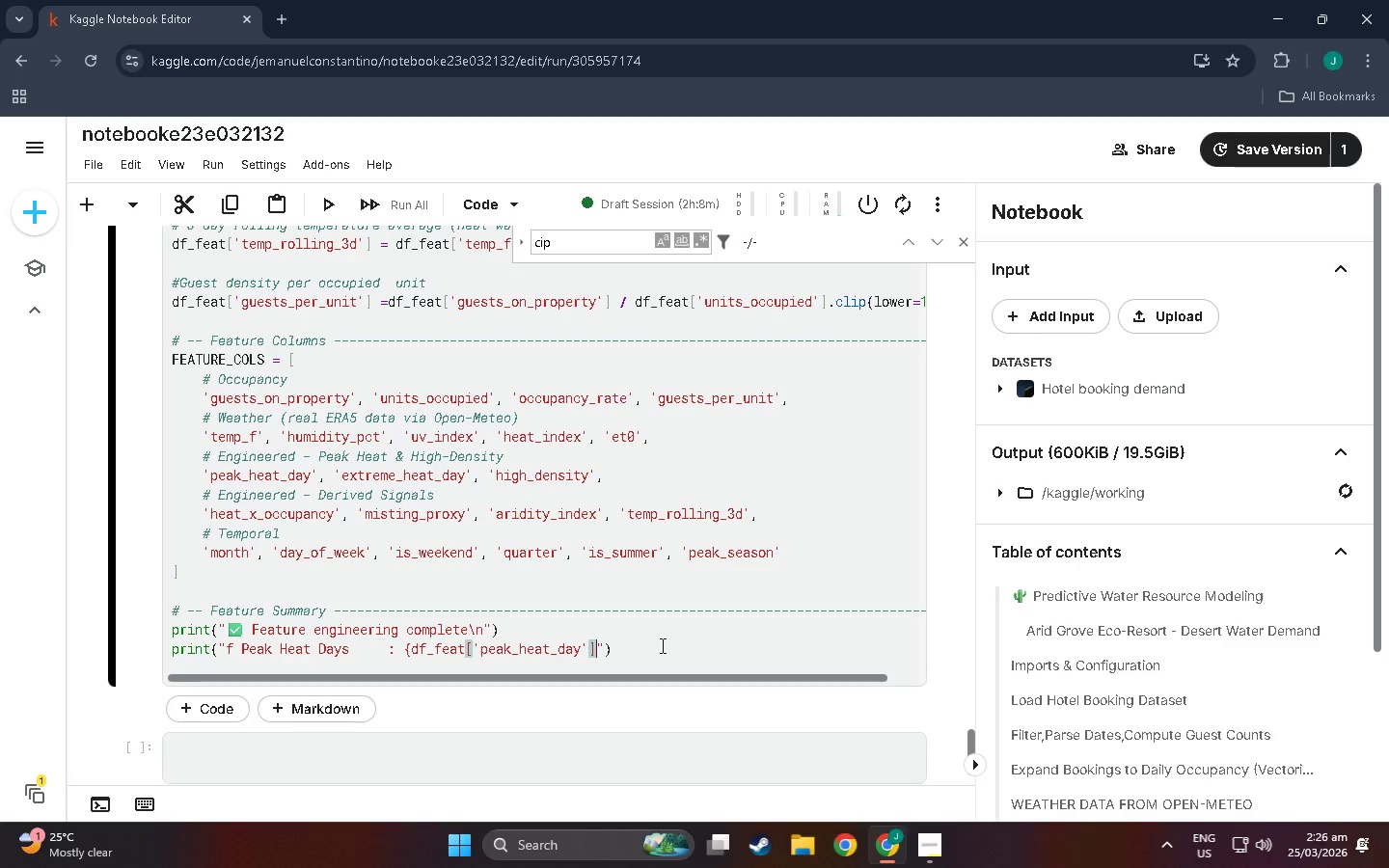 
type(.sum():>5,})
 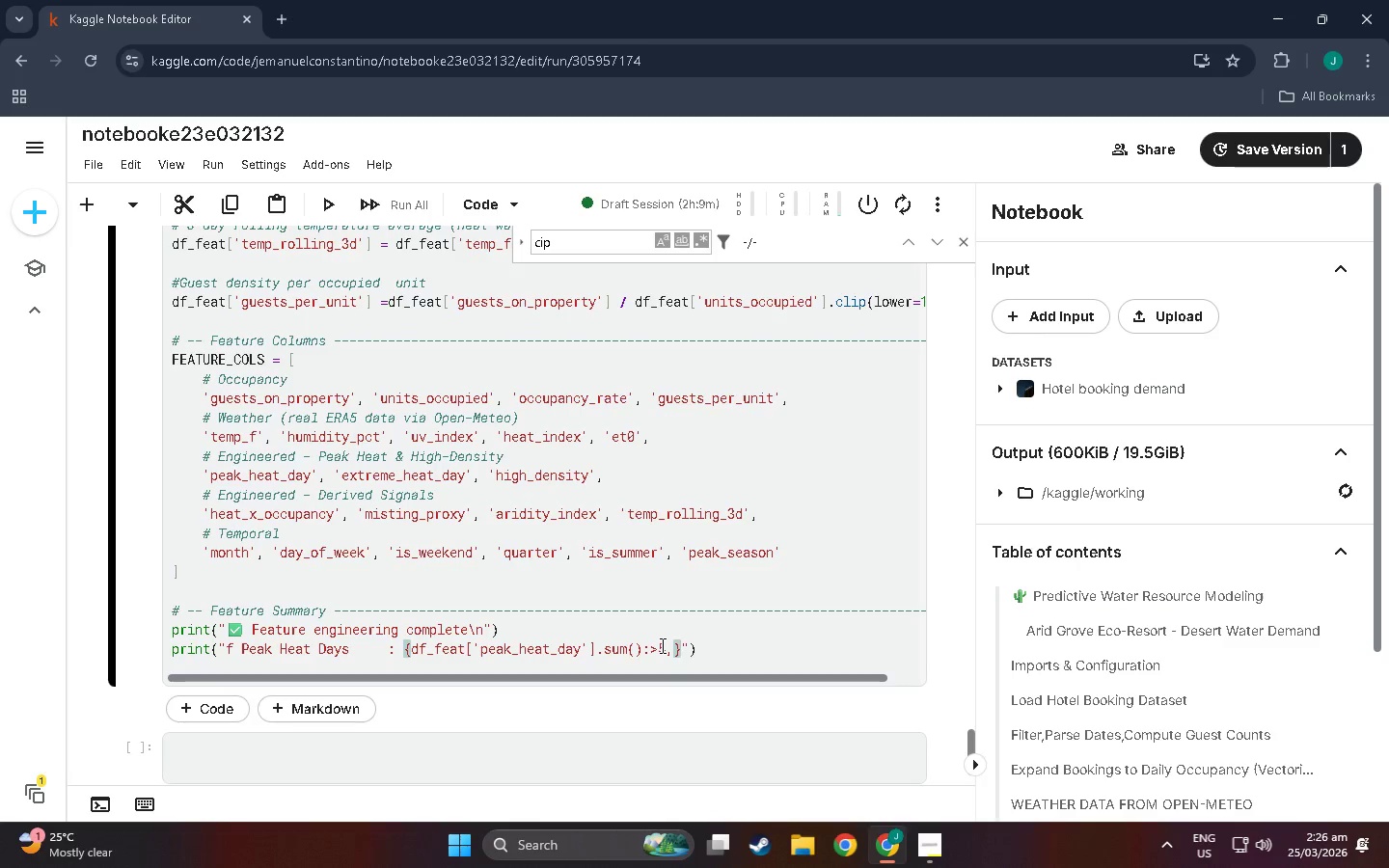 
type( (df)
key(Backspace)
key(Backspace)
key(Backspace)
type(({df_feat['peajk)
key(Backspace)
key(Backspace)
type(k_gea)
key(Backspace)
key(Backspace)
key(Backspace)
type(heat))
key(Backspace)
type(_day)
 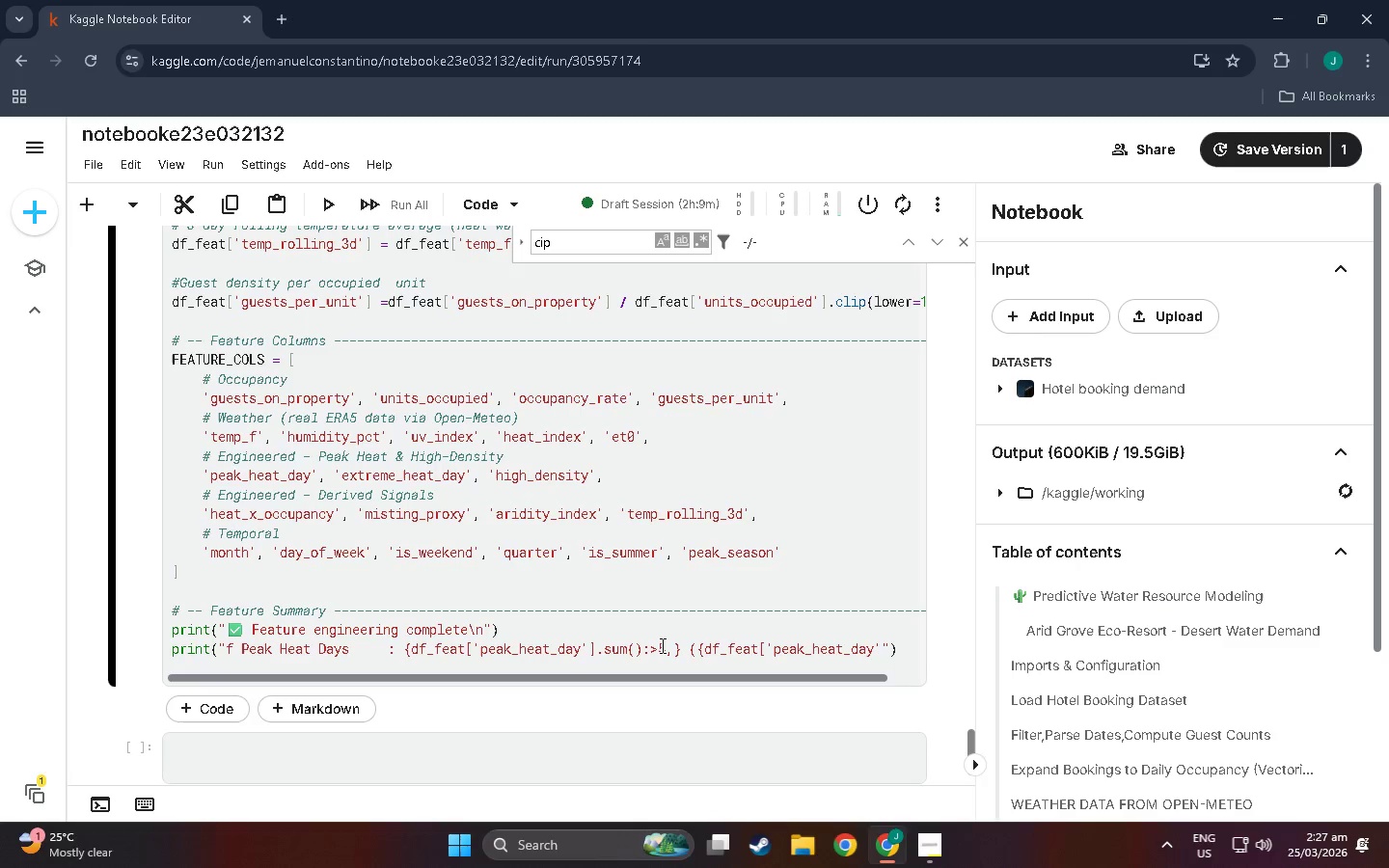 
key(ArrowRight)
 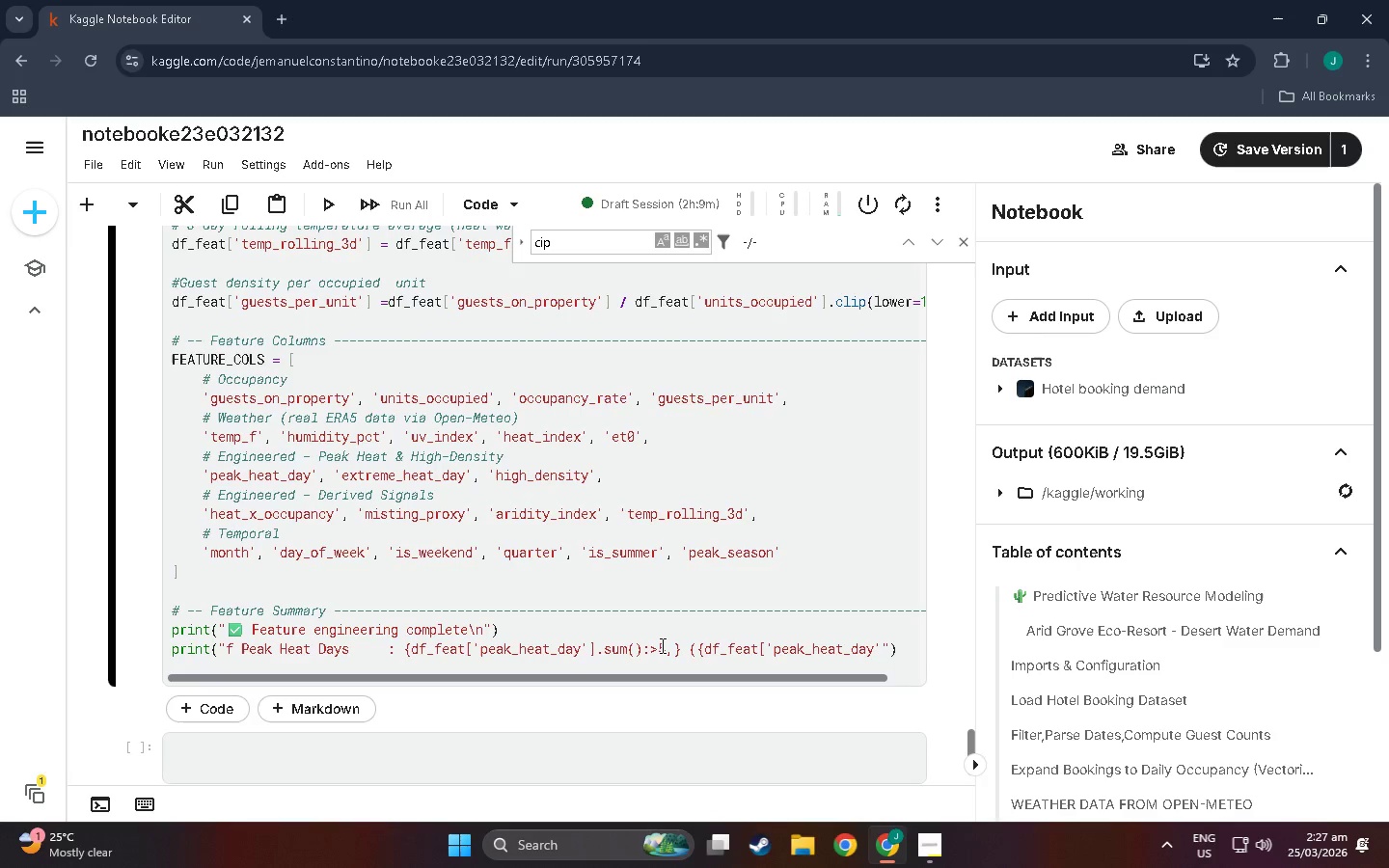 
type(].mean()*100:.1f}% of all days))
 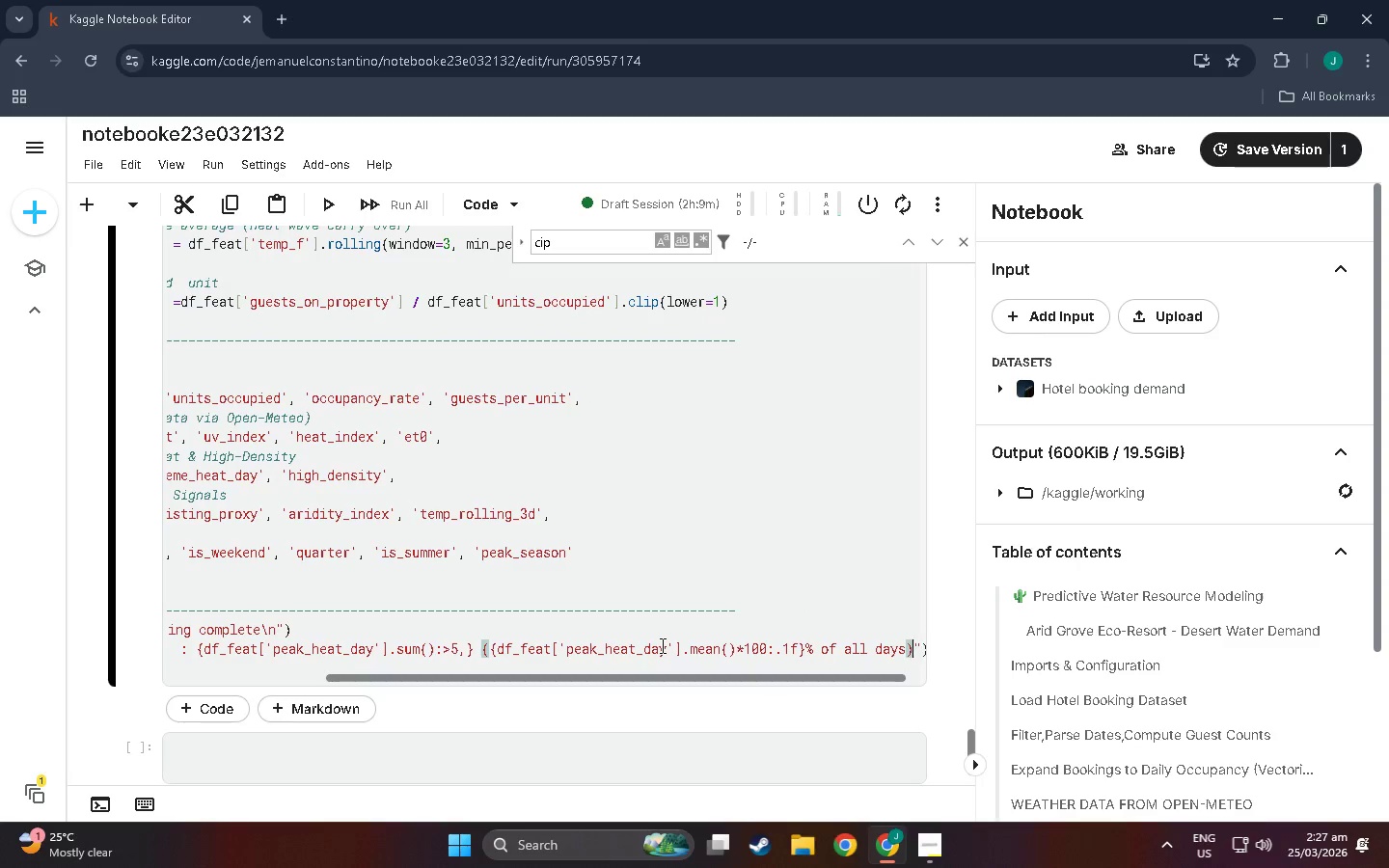 
key(ArrowRight)
 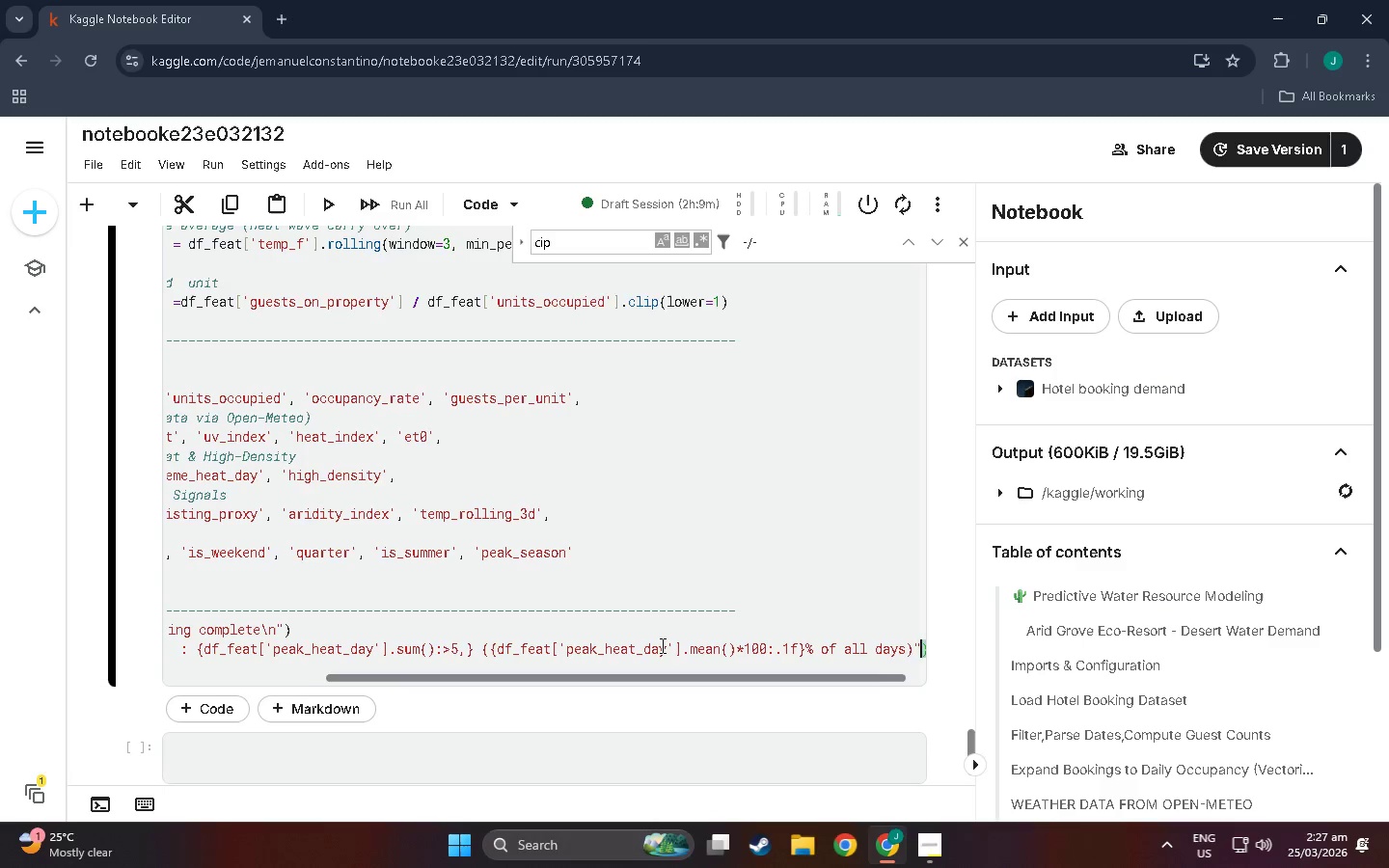 
key(ArrowRight)
 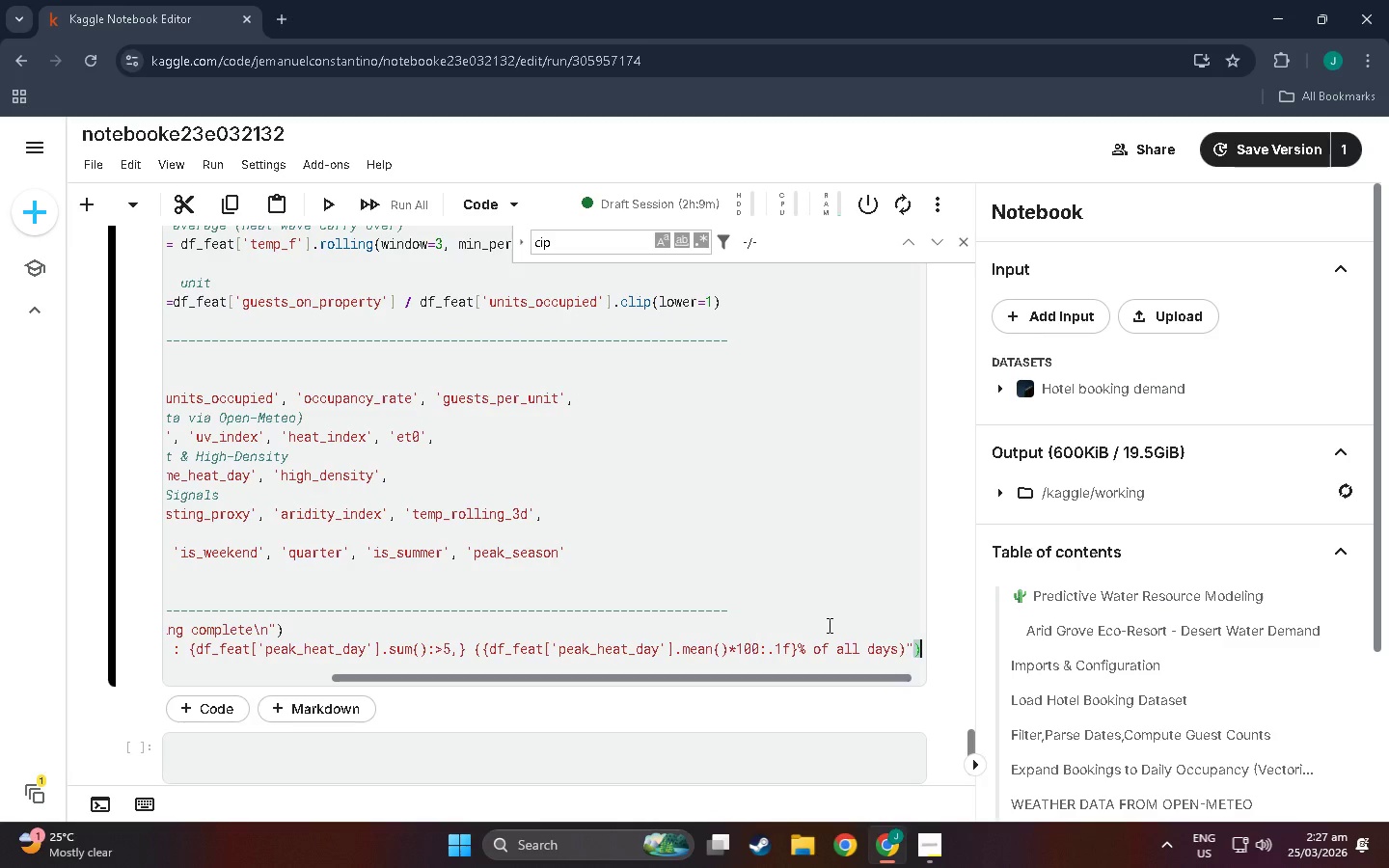 
left_click([908, 650])
 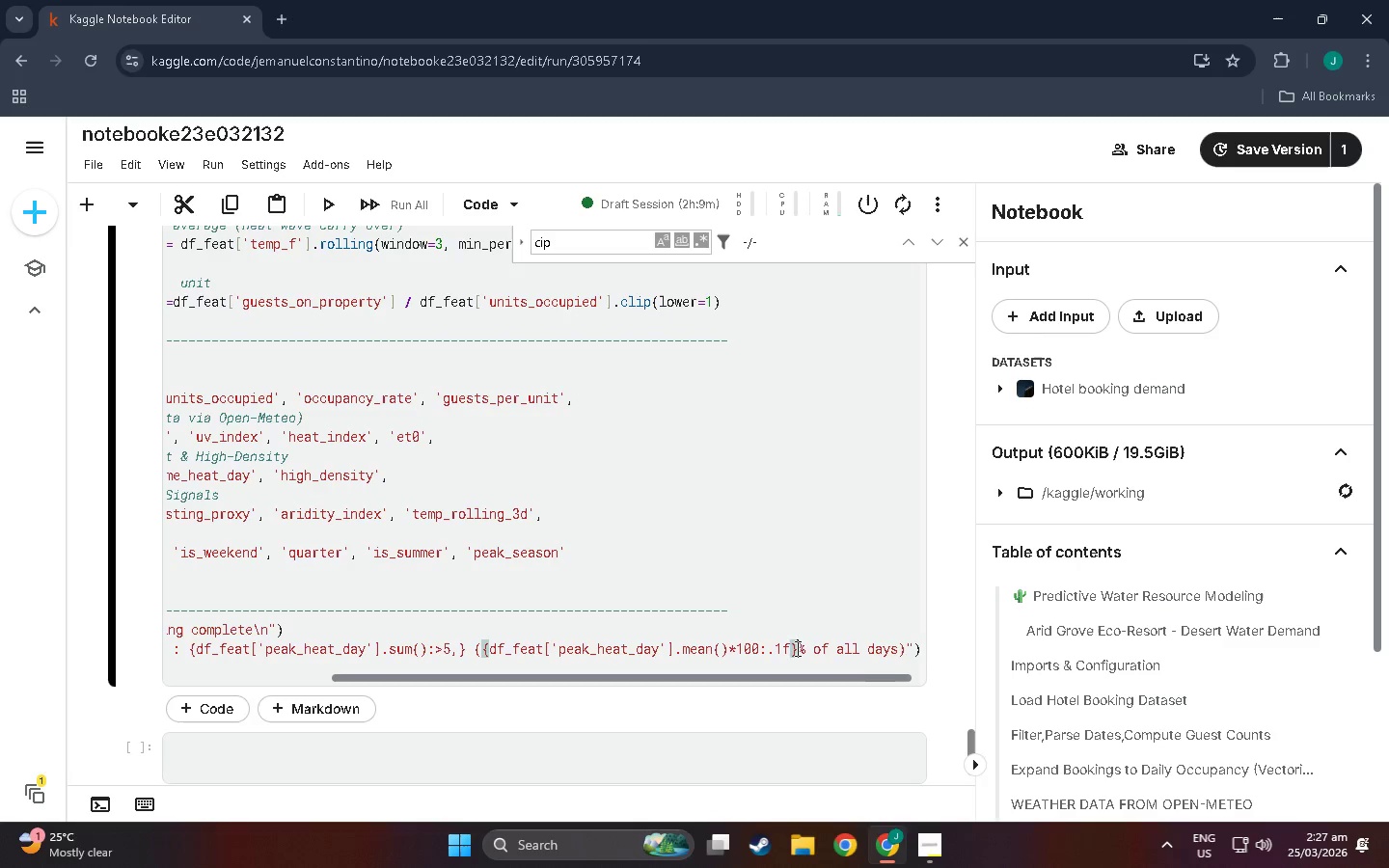 
left_click([904, 643])
 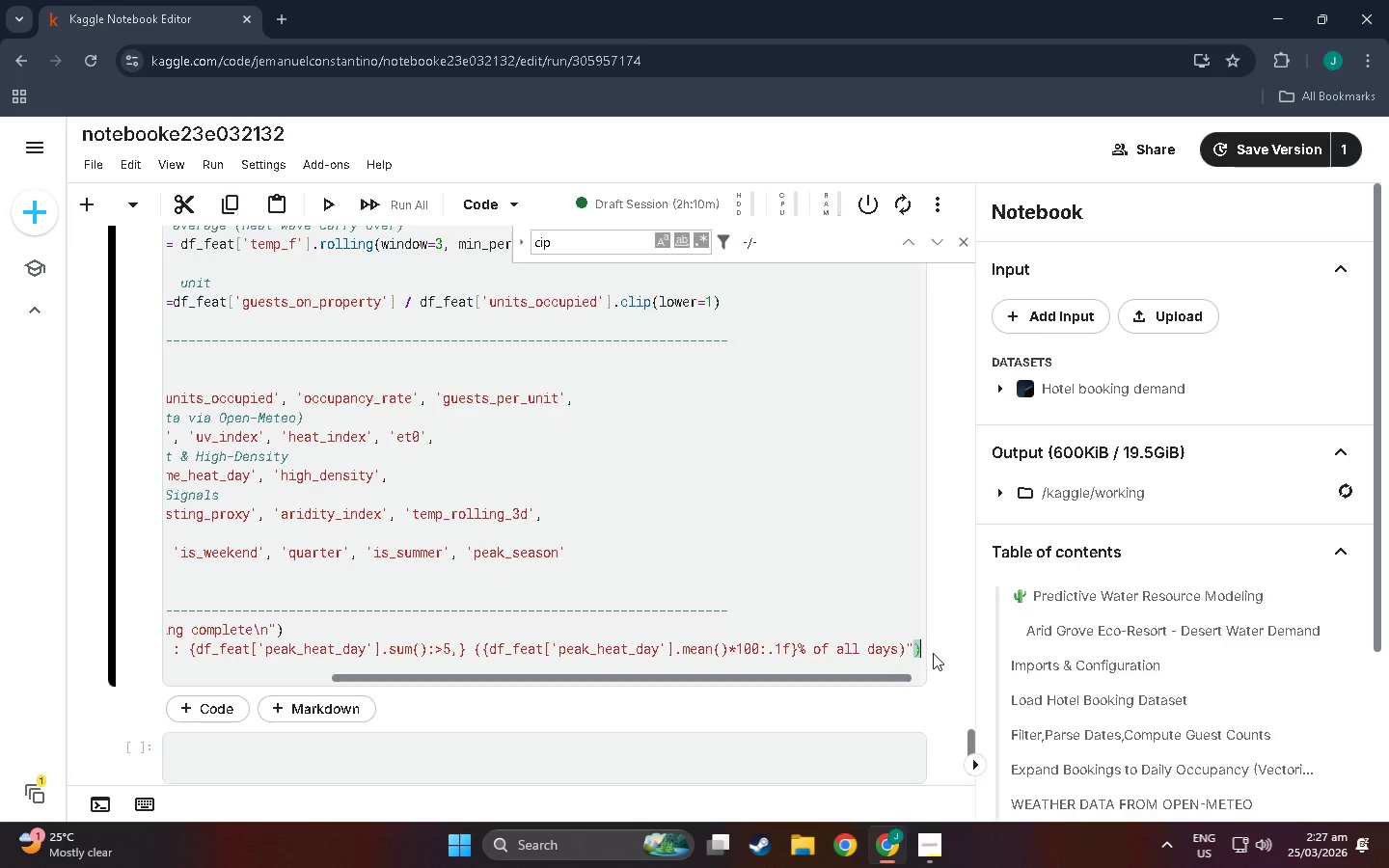 
scroll: coordinate [933, 653], scroll_direction: down, amount: 2.0
 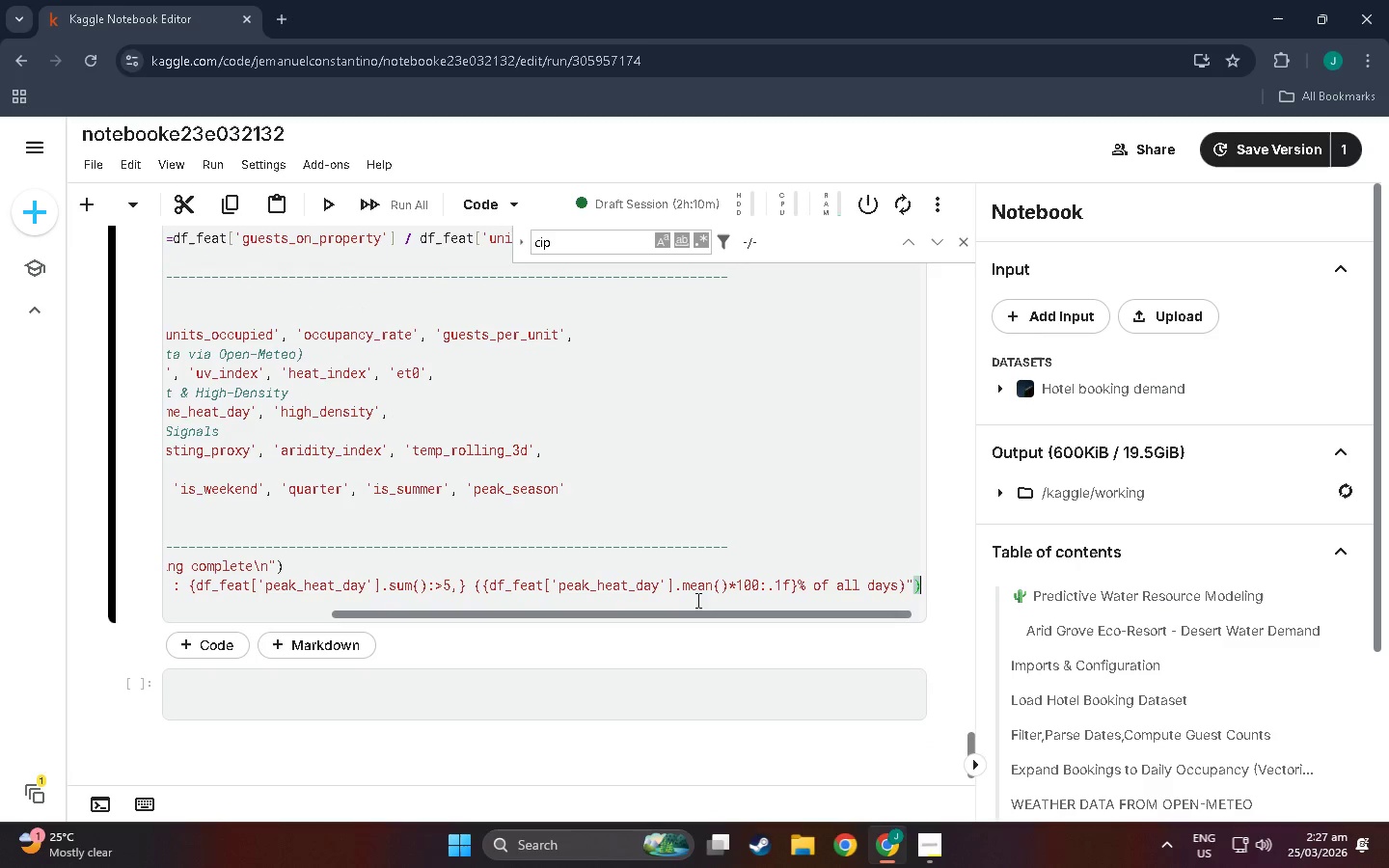 
key(Shift+Enter)
 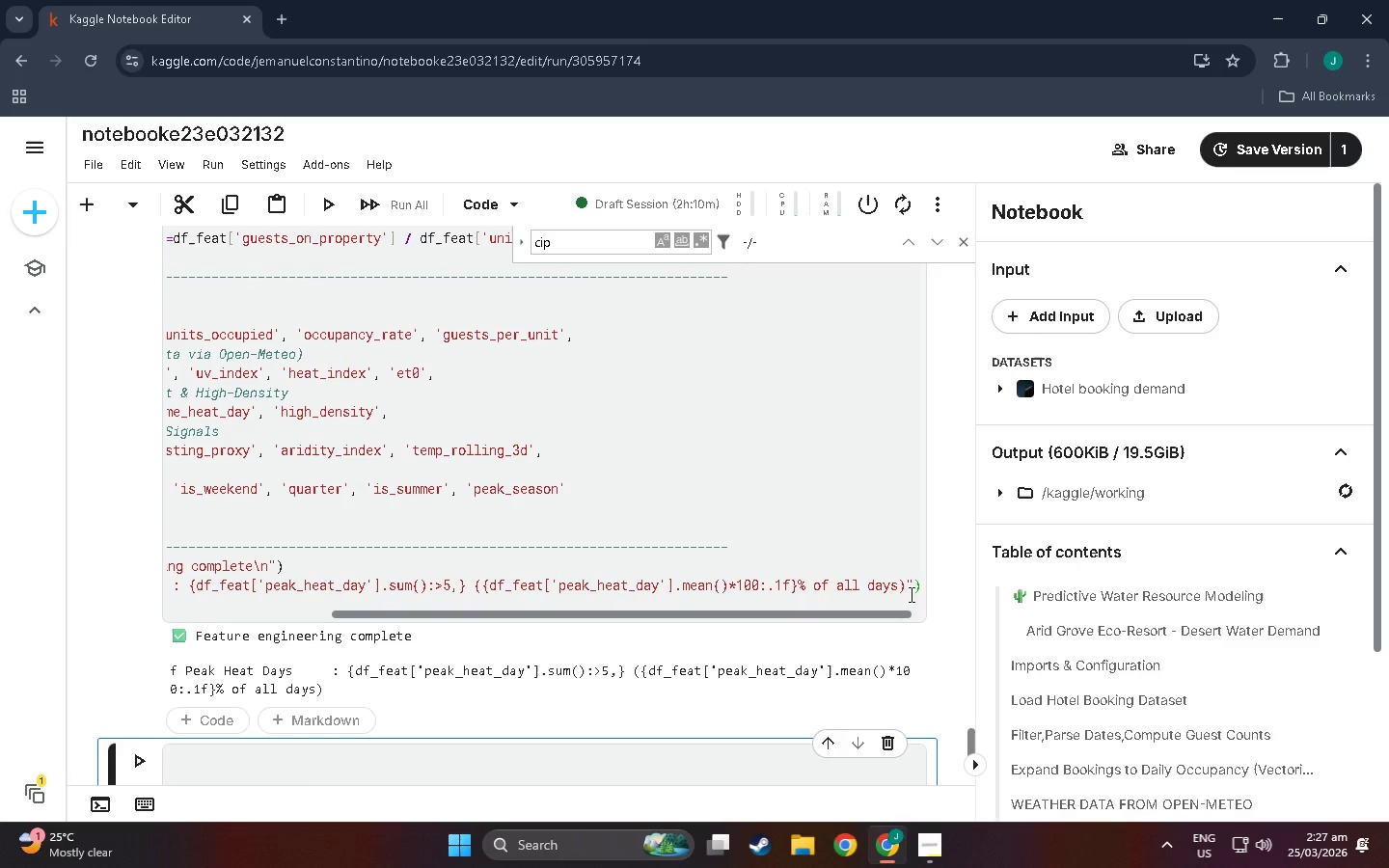 
left_click_drag(start_coordinate=[728, 604], to_coordinate=[709, 610])
 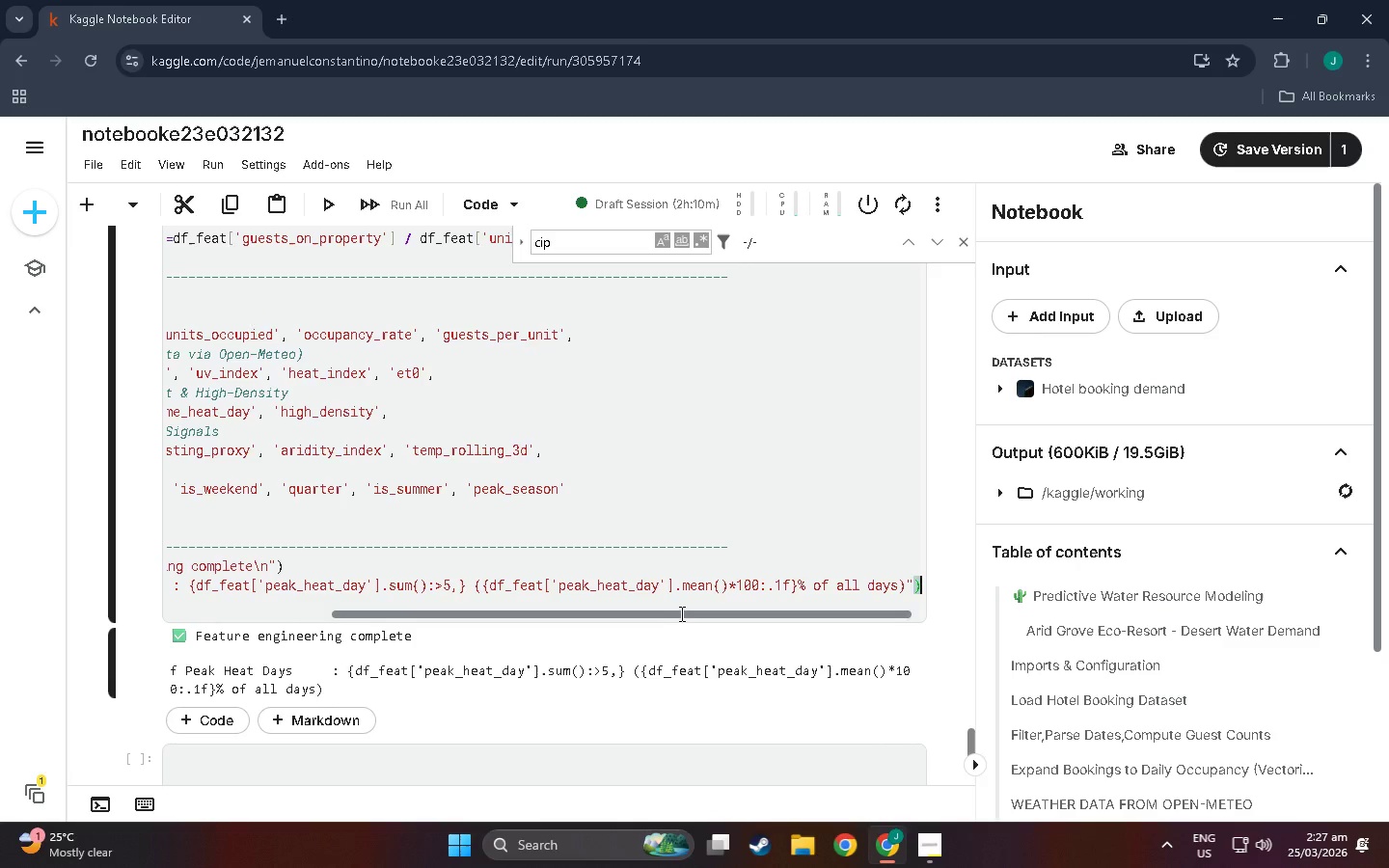 
left_click_drag(start_coordinate=[680, 613], to_coordinate=[441, 603])
 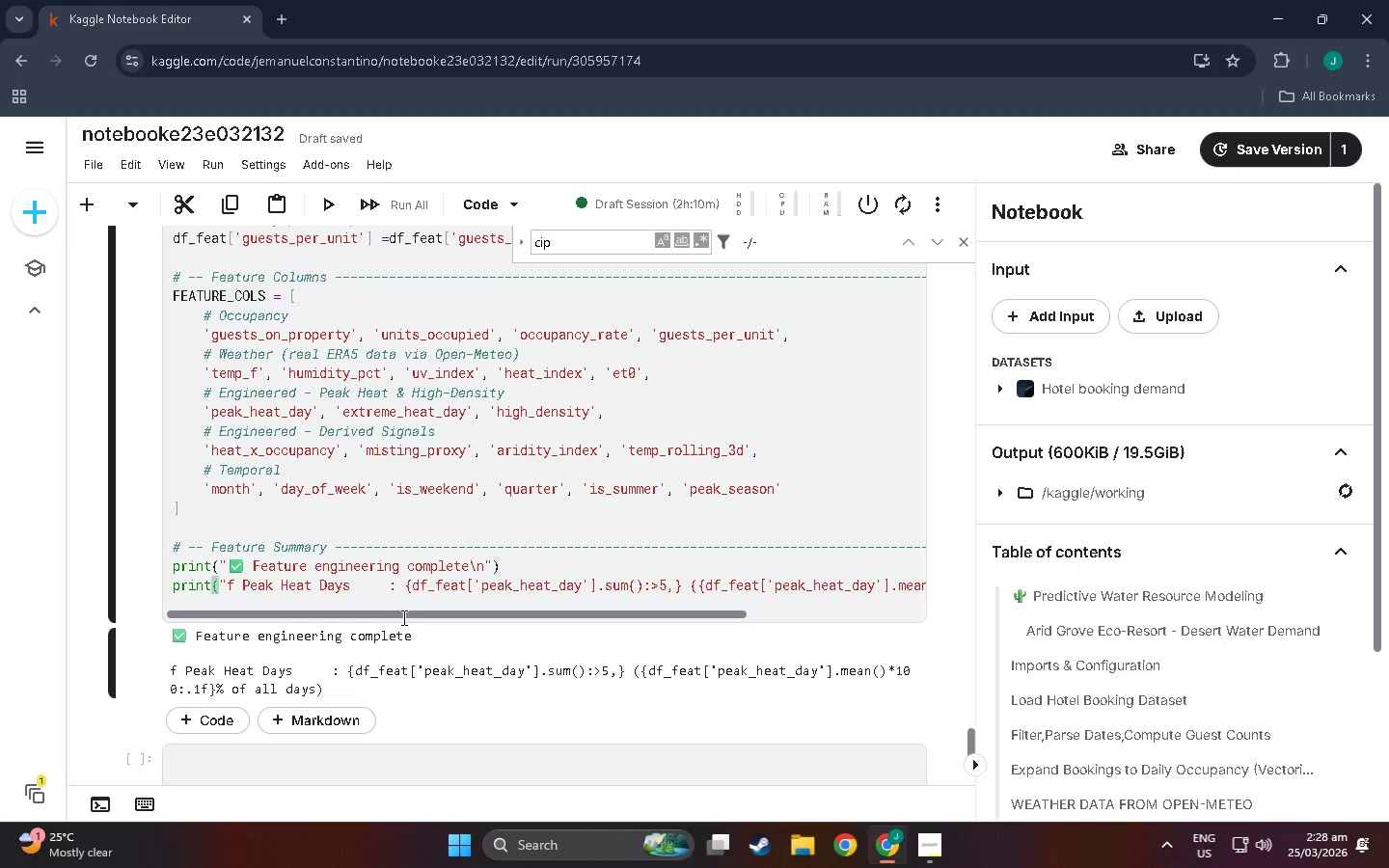 
left_click_drag(start_coordinate=[402, 617], to_coordinate=[364, 612])
 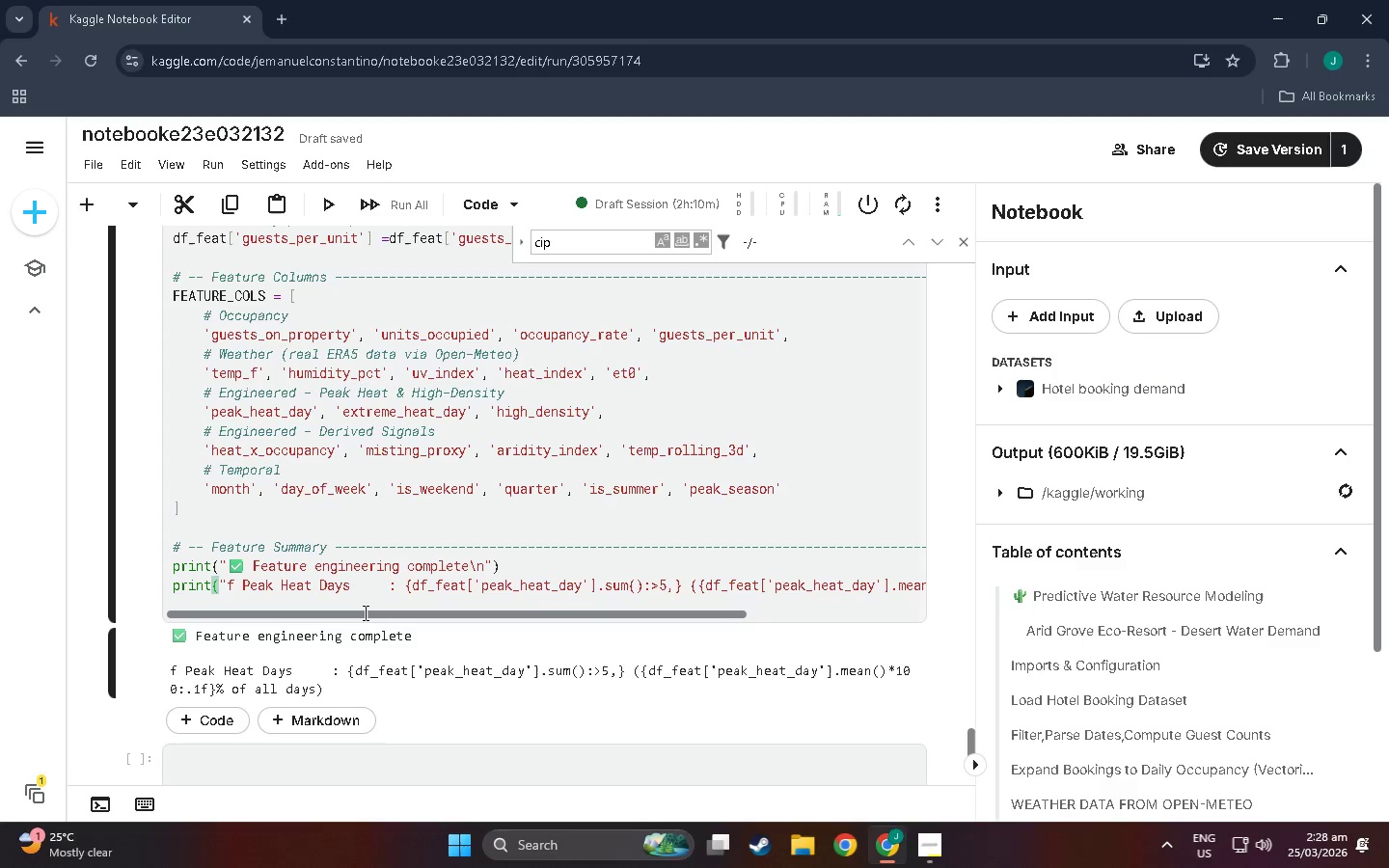 
left_click_drag(start_coordinate=[364, 612], to_coordinate=[634, 615])
 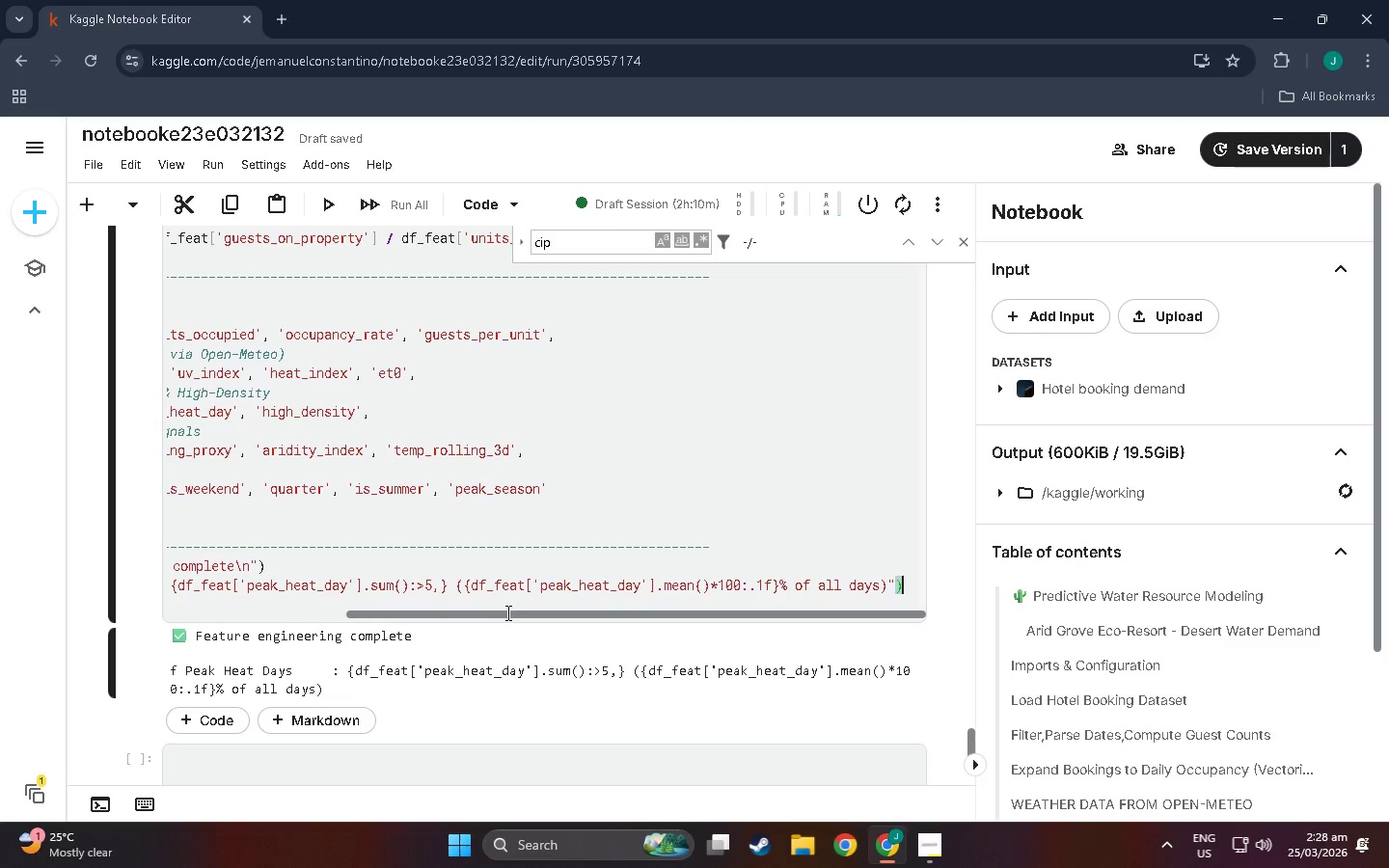 
left_click_drag(start_coordinate=[506, 612], to_coordinate=[614, 610])
 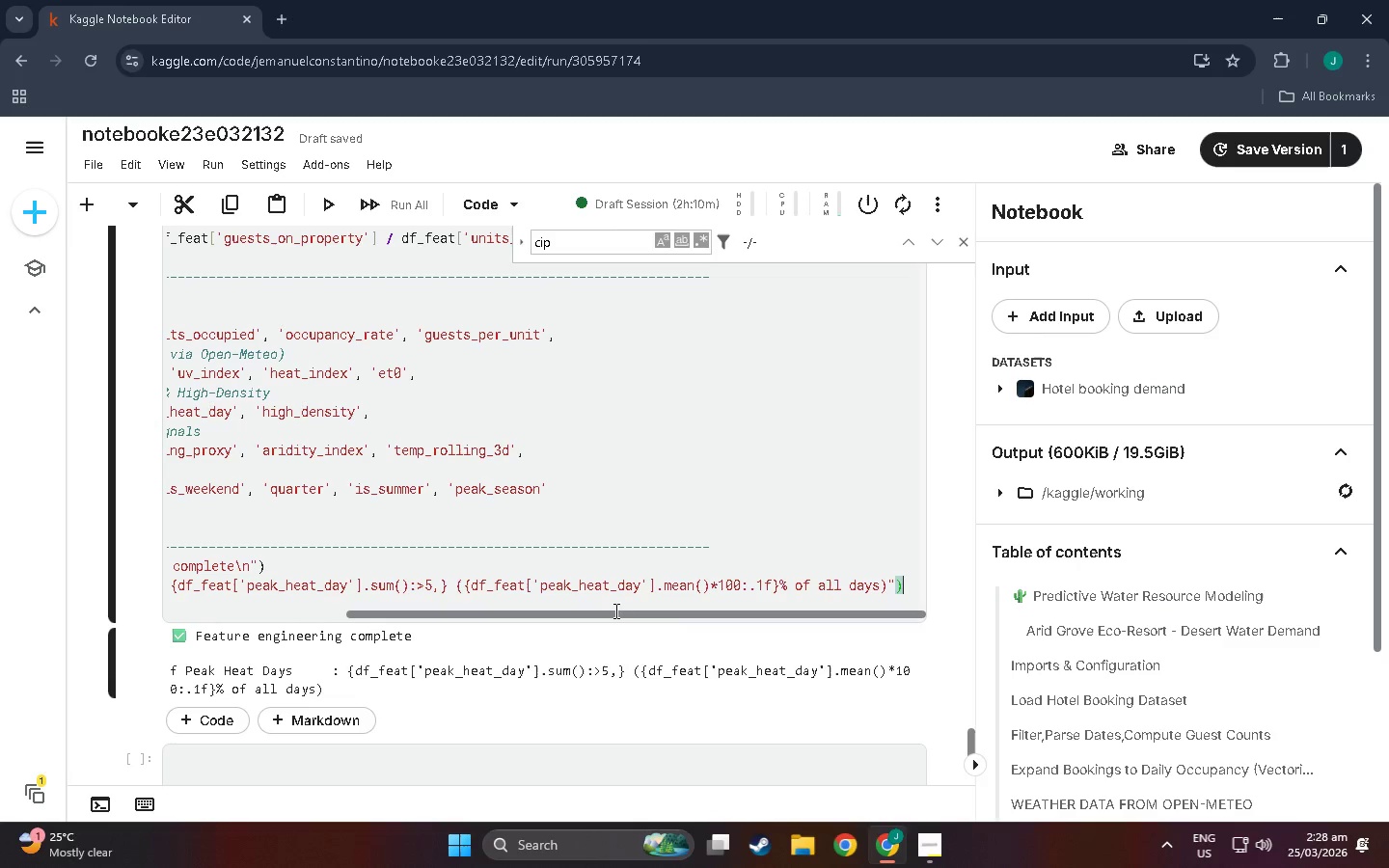 
left_click_drag(start_coordinate=[614, 610], to_coordinate=[803, 624])
 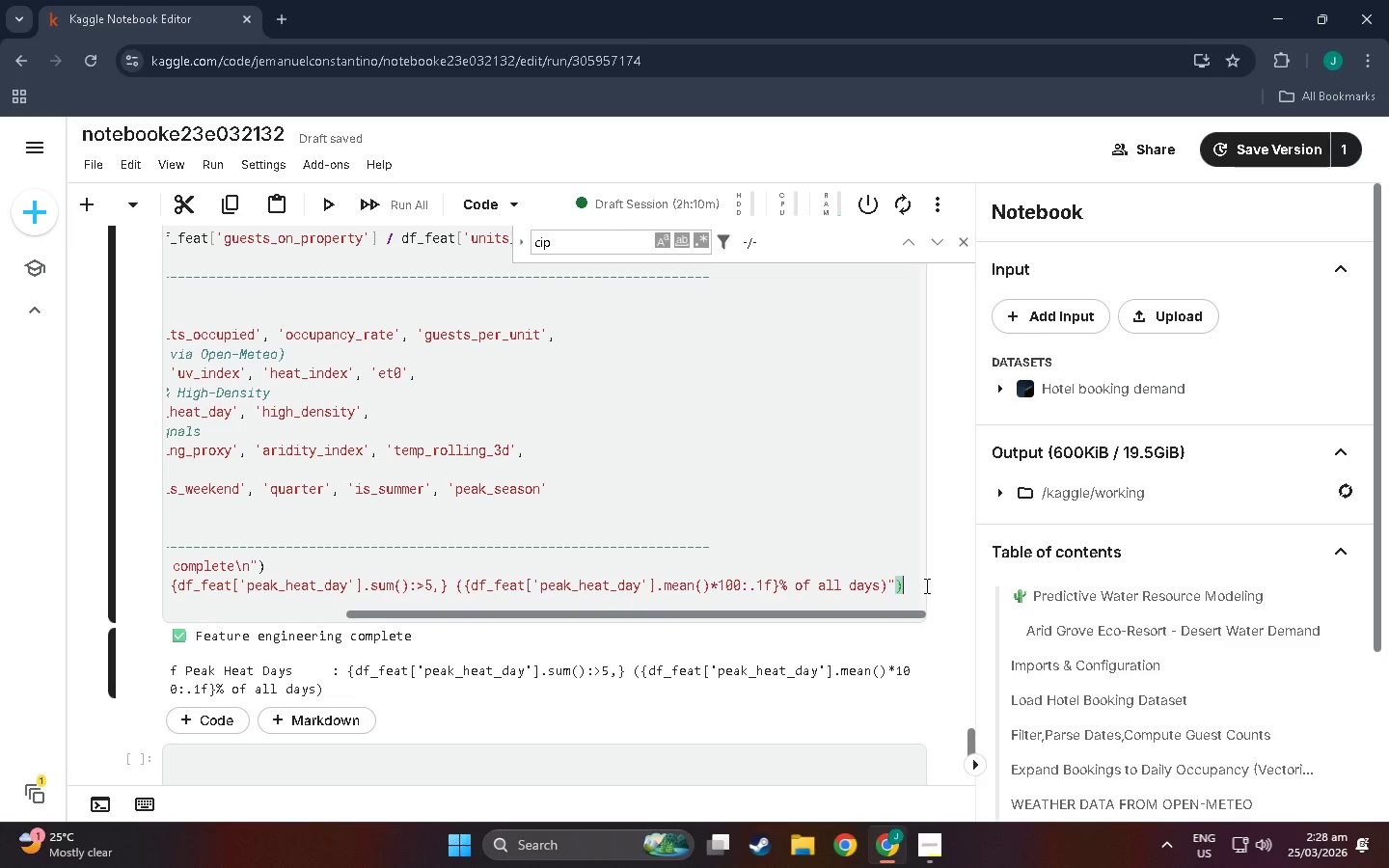 
key(Enter)
 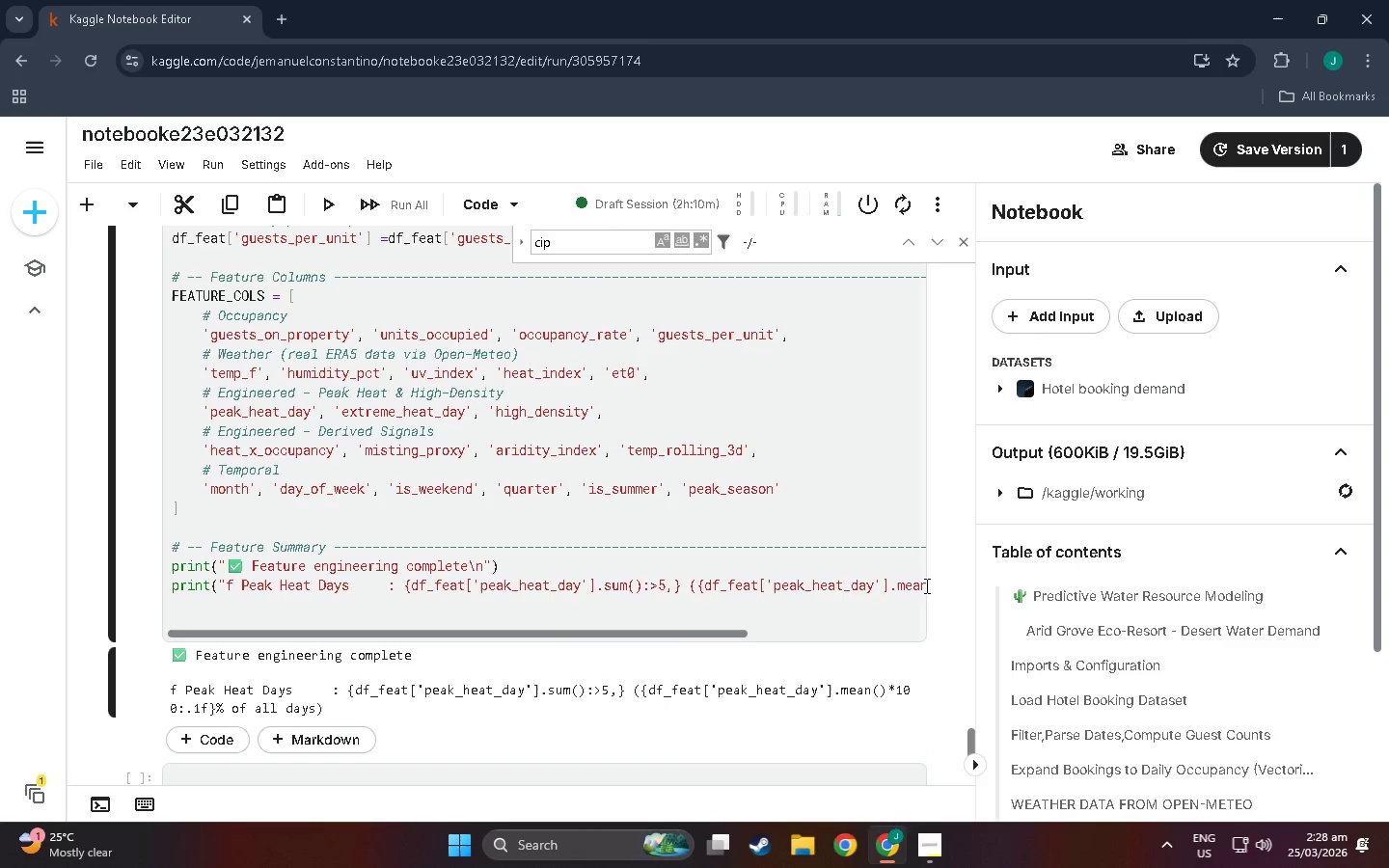 
type(print("F)
key(Backspace)
type(f High De)
key(Backspace)
key(Backspace)
type(-)
key(Backspace)
key(Backspace)
type(-Density Days  L)
key(Backspace)
type(: {P)
key(Backspace)
type(df_feat['e)
key(Backspace)
type(high_density)
 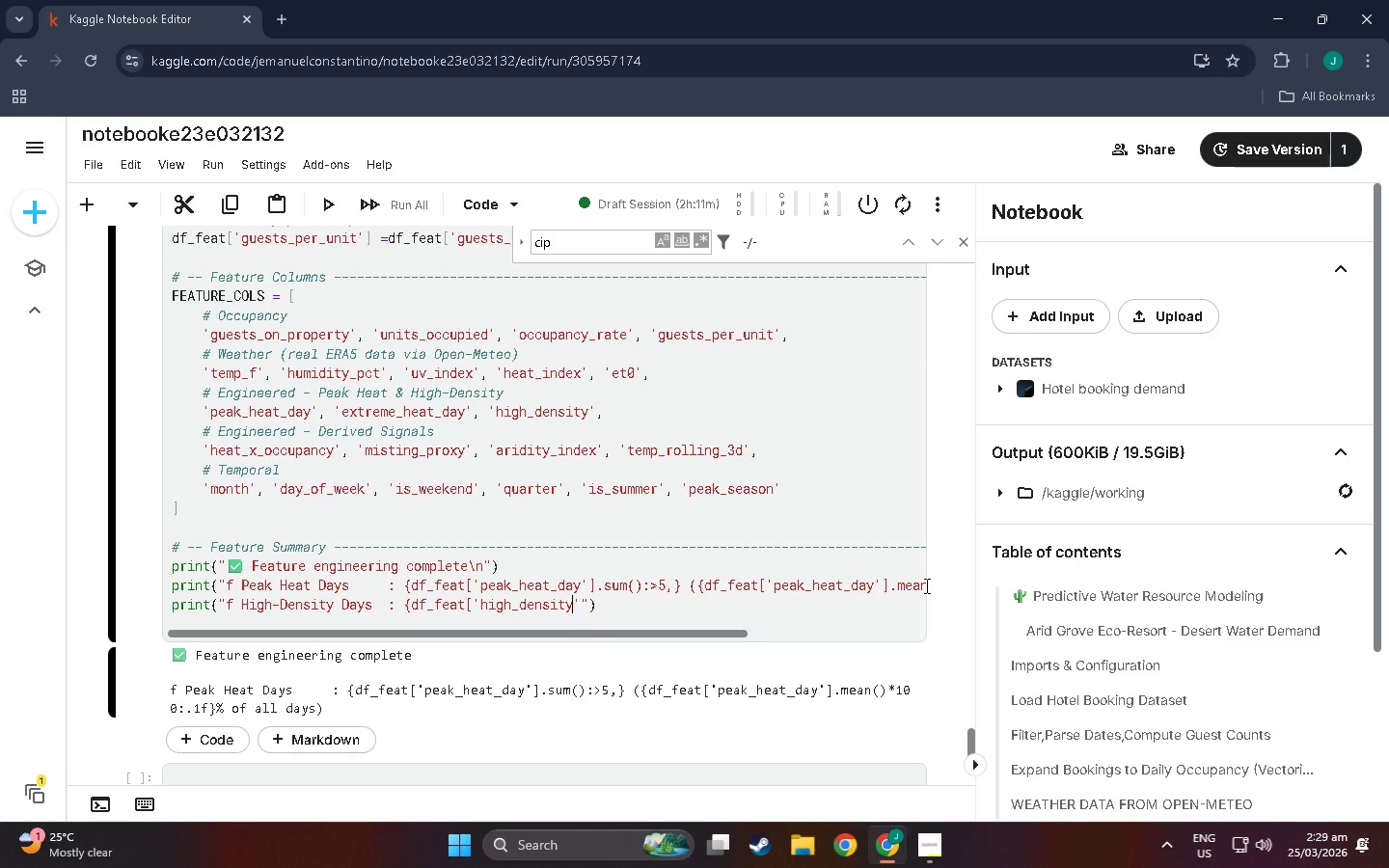 
 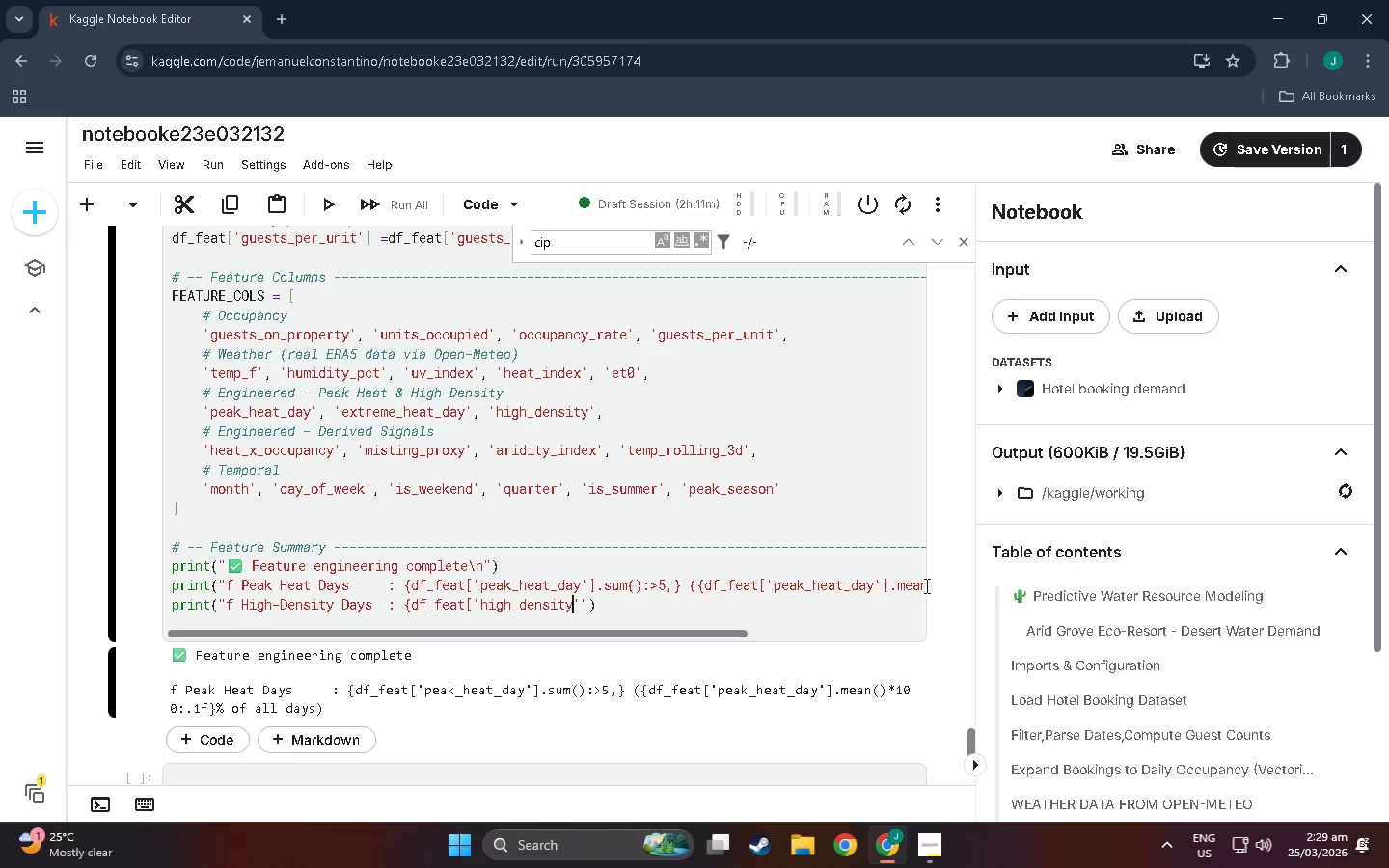 
hold_key(key=ShiftLeft, duration=0.73)
 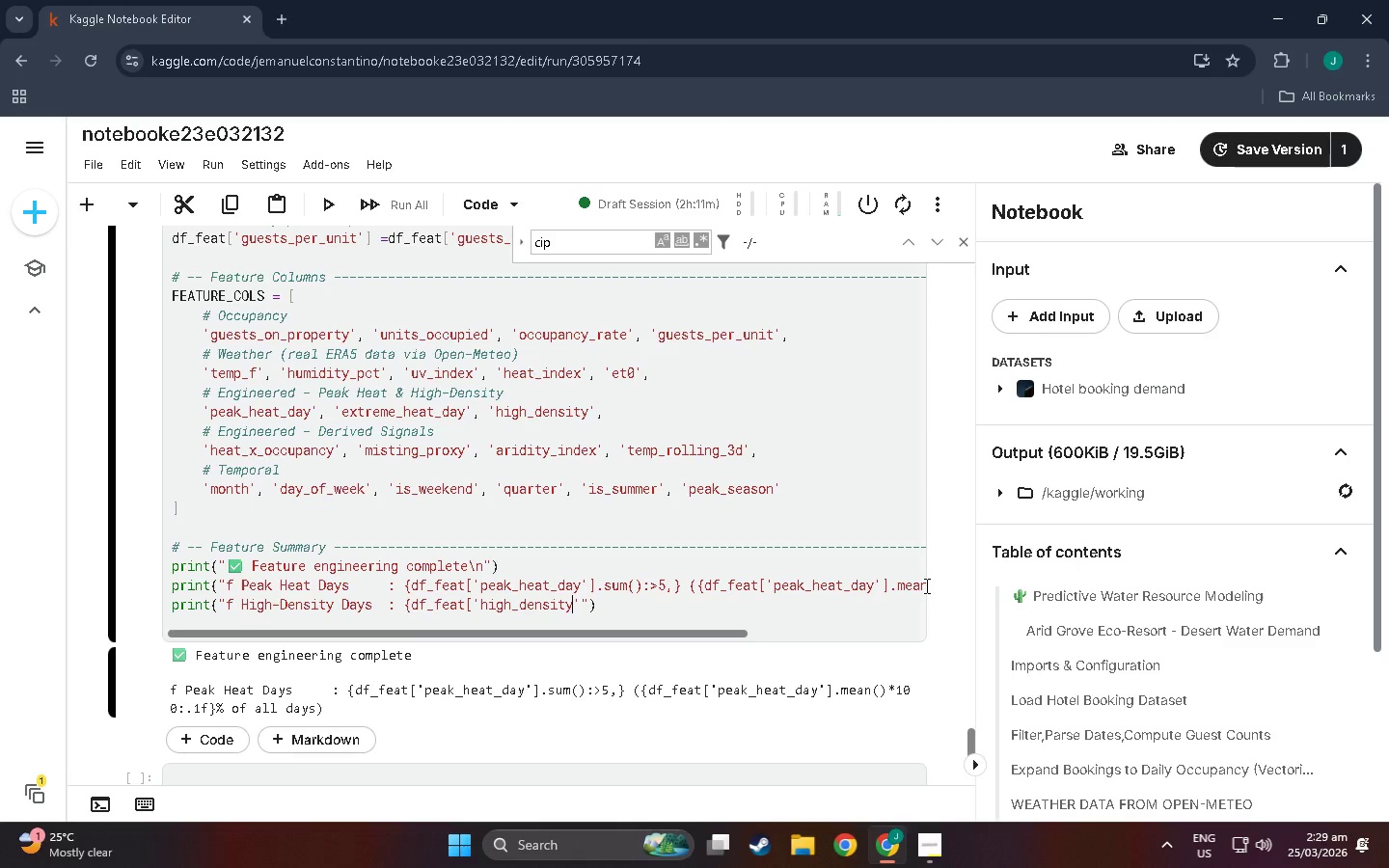 
key(ArrowRight)
 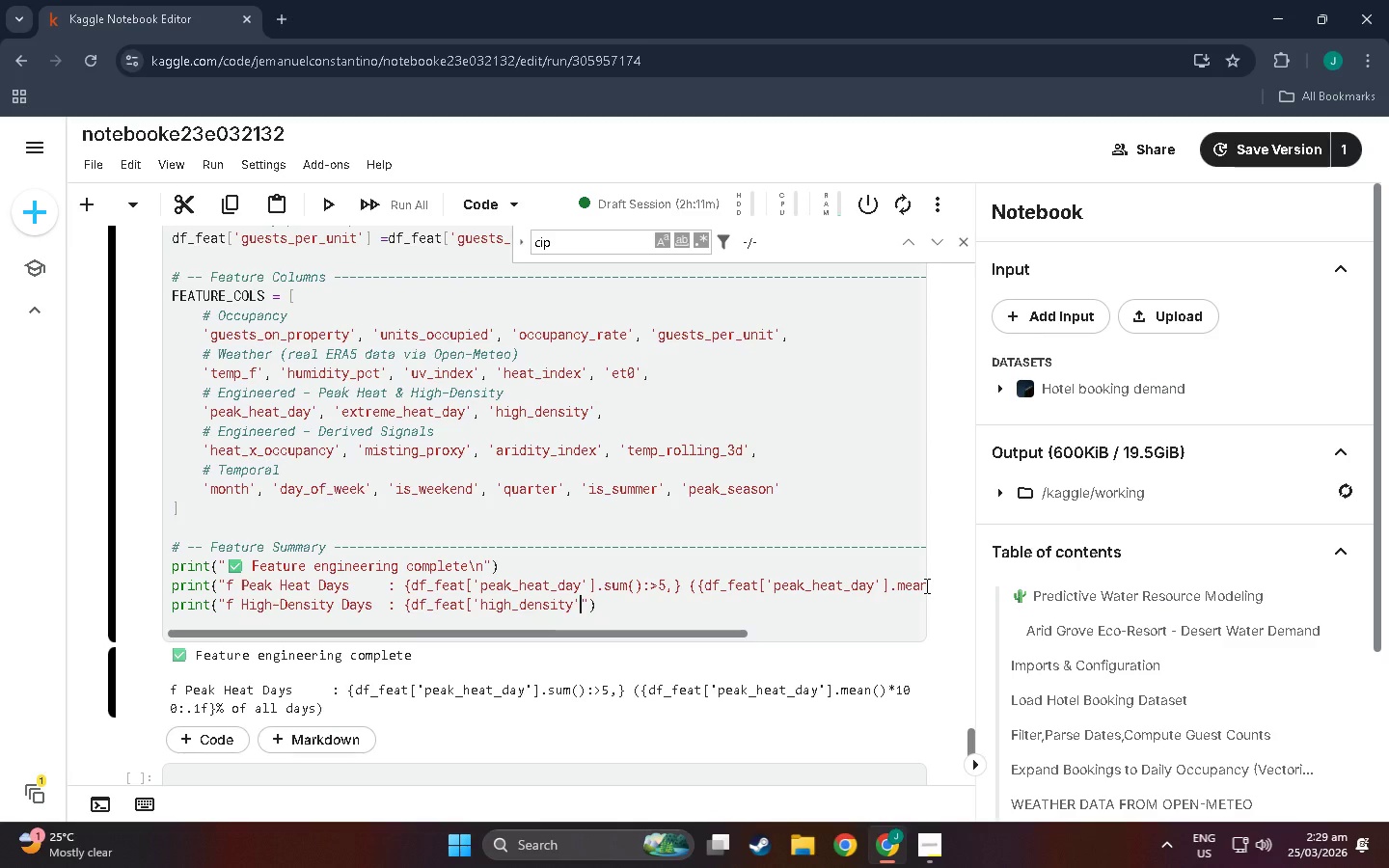 
type(].sum():>%<}  (d)
key(Backspace)
type({df_feat)
 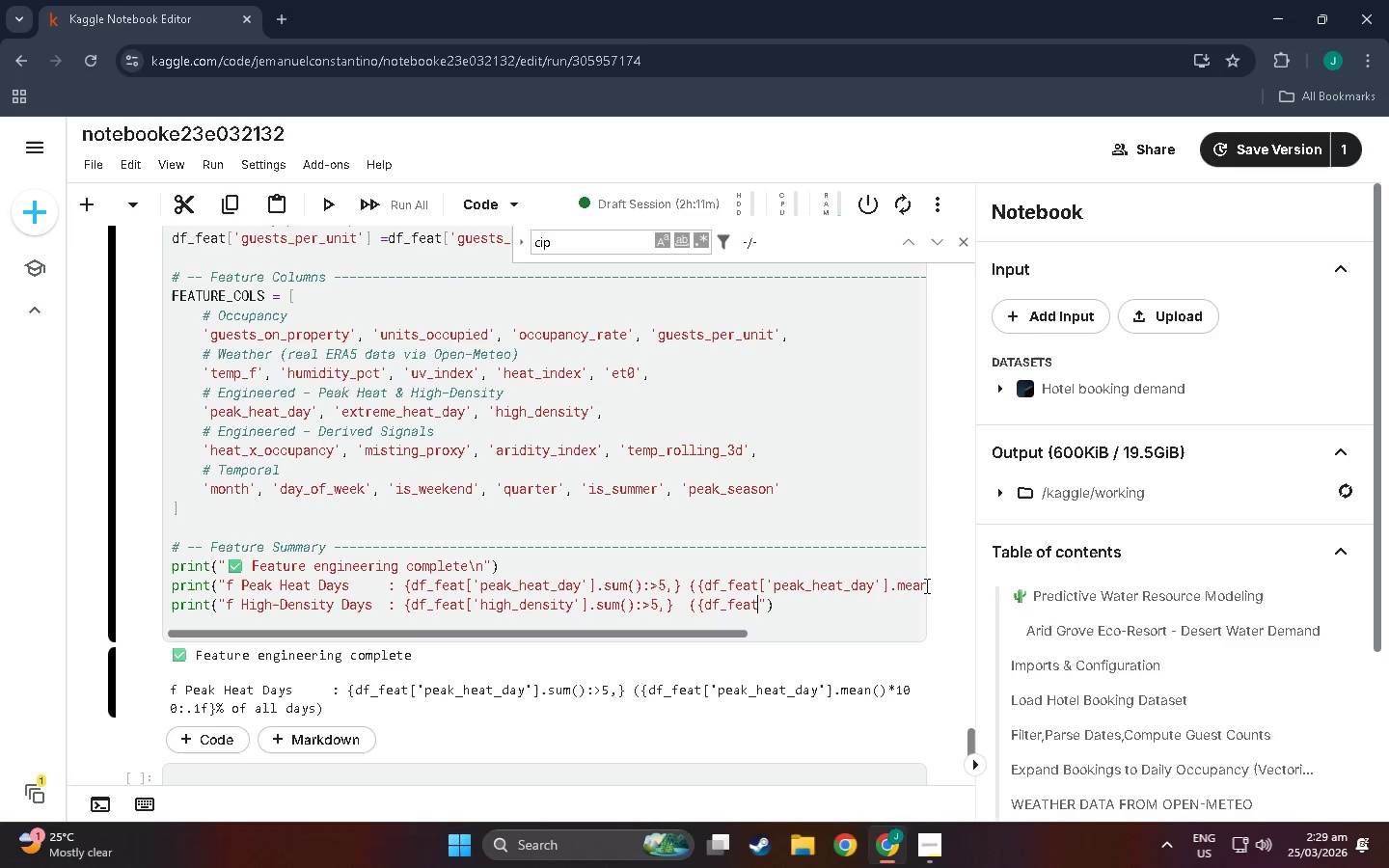 
wait(5.14)
 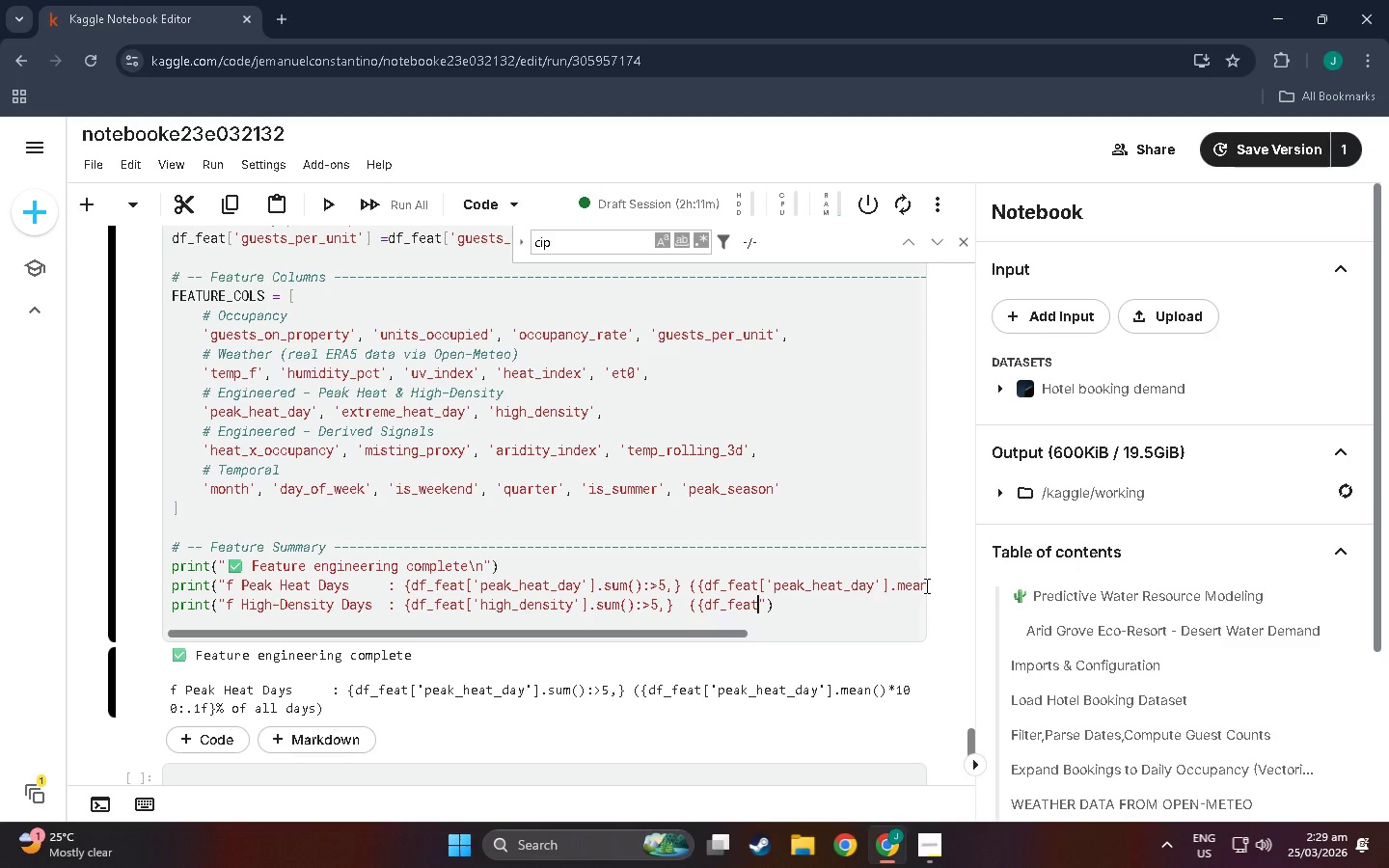 
type(['high))
key(Backspace)
type(_density)
 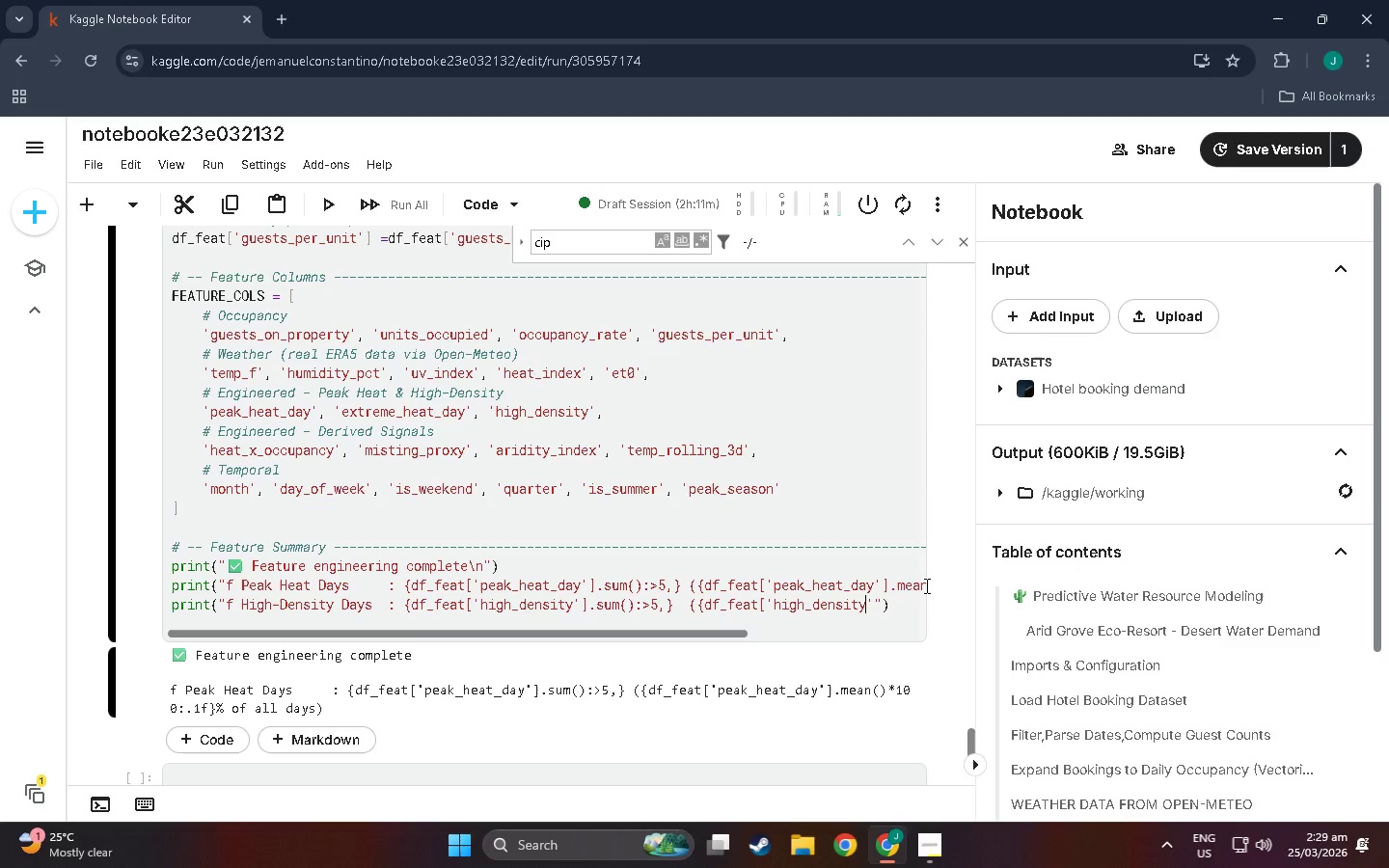 
key(ArrowRight)
 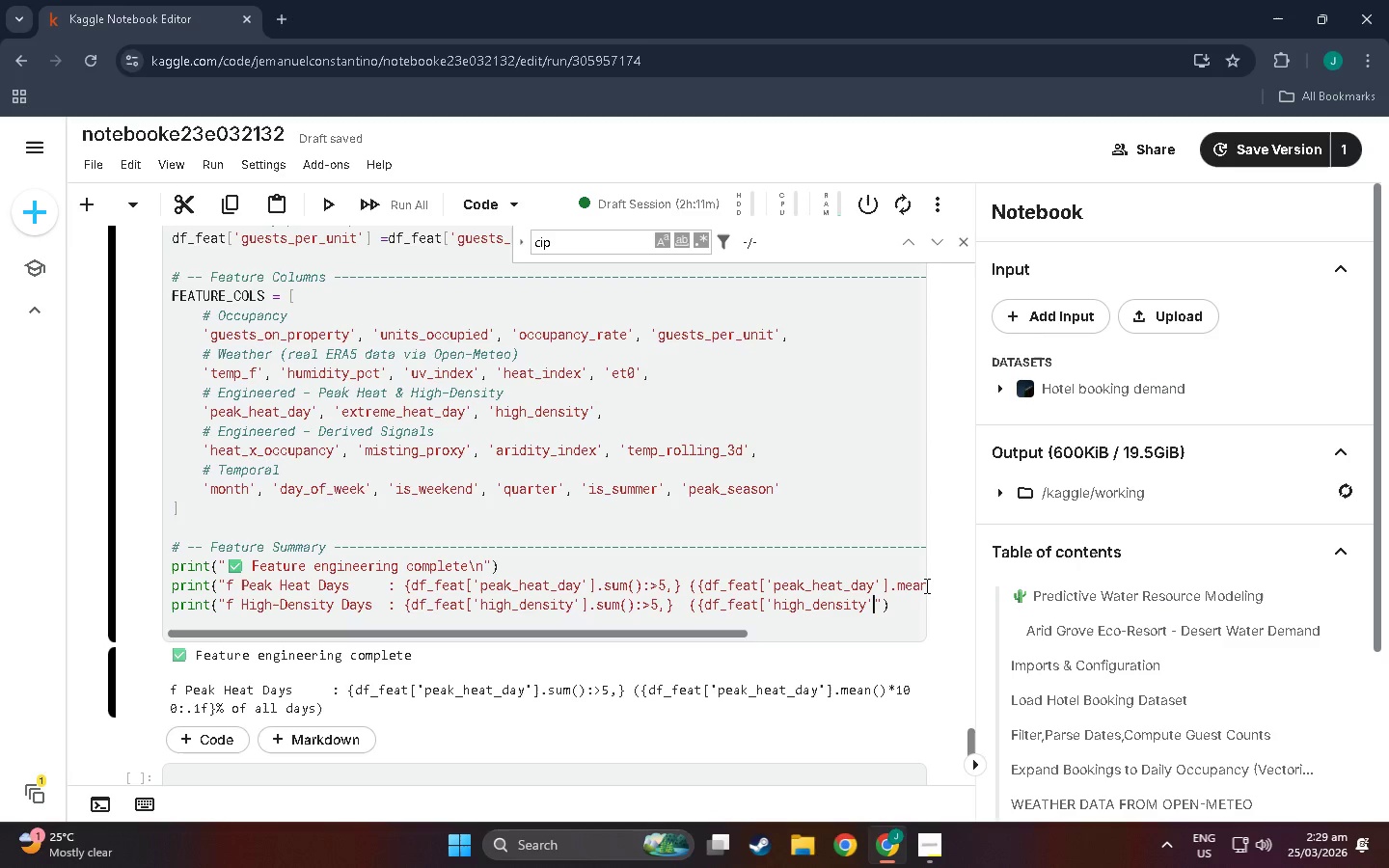 
type(].mean())
 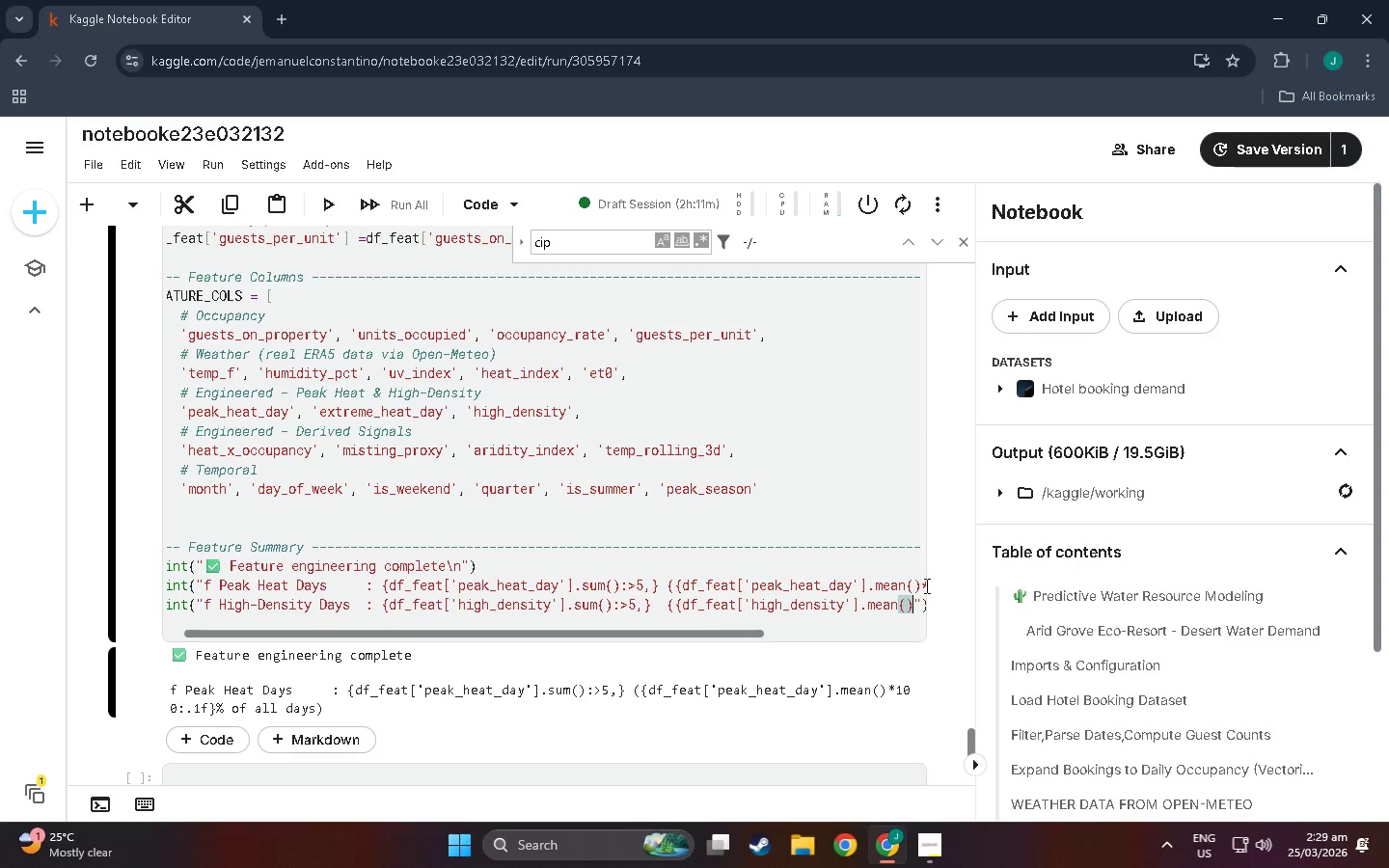 
hold_key(key=ShiftLeft, duration=1.5)
 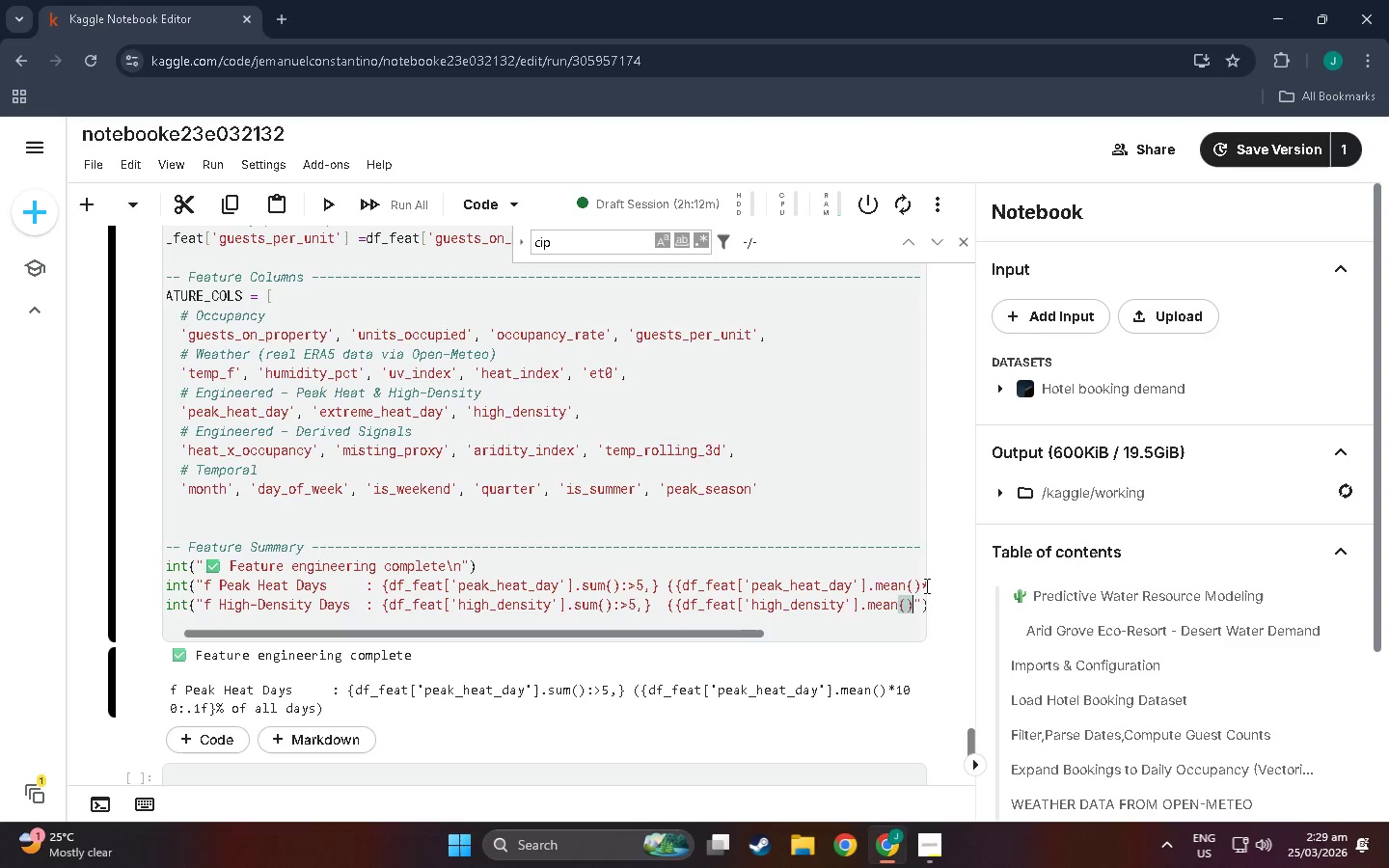 
type(*100)
 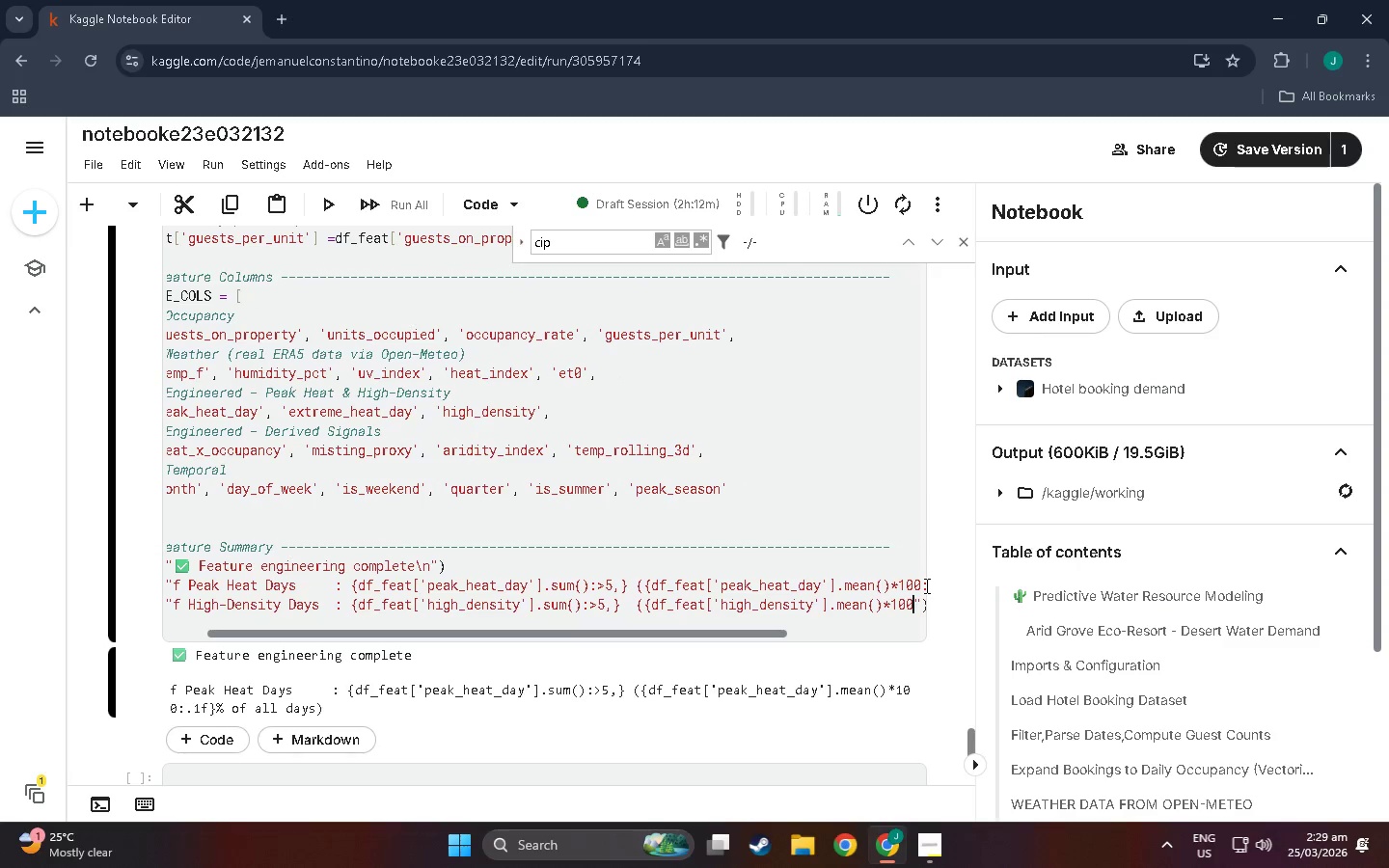 
type(:.1f}% of all days))
 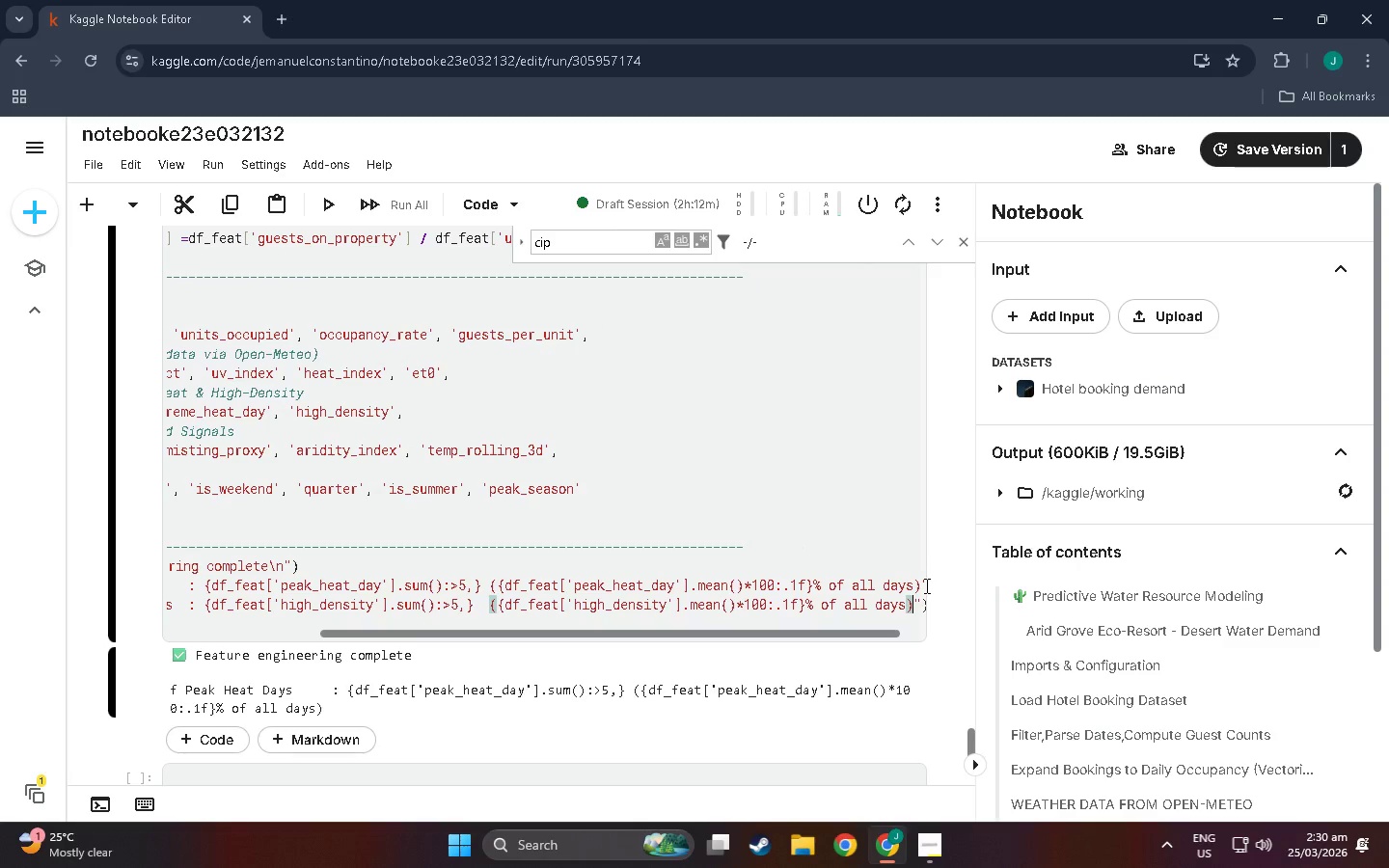 
key(ArrowRight)
 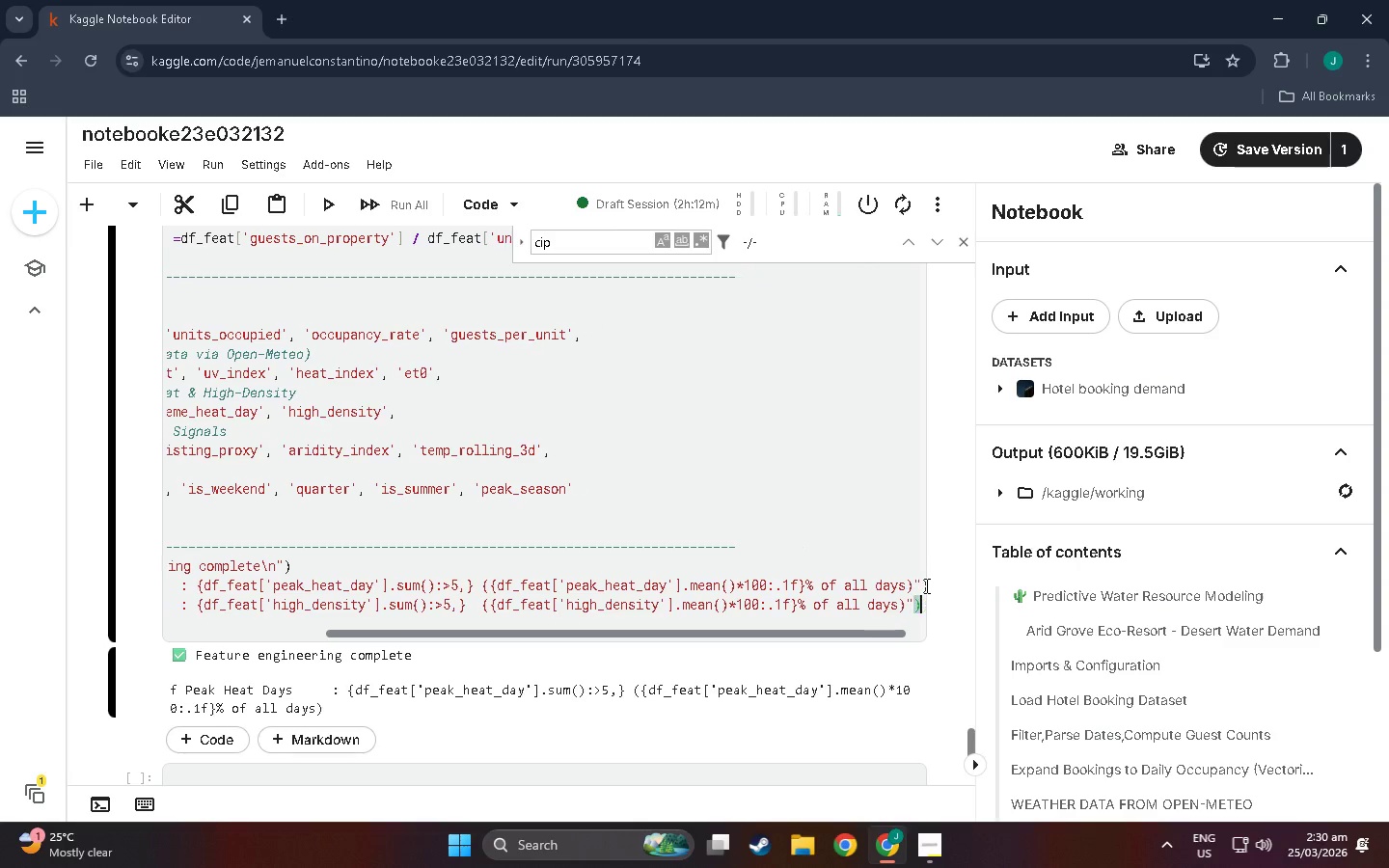 
key(ArrowRight)
 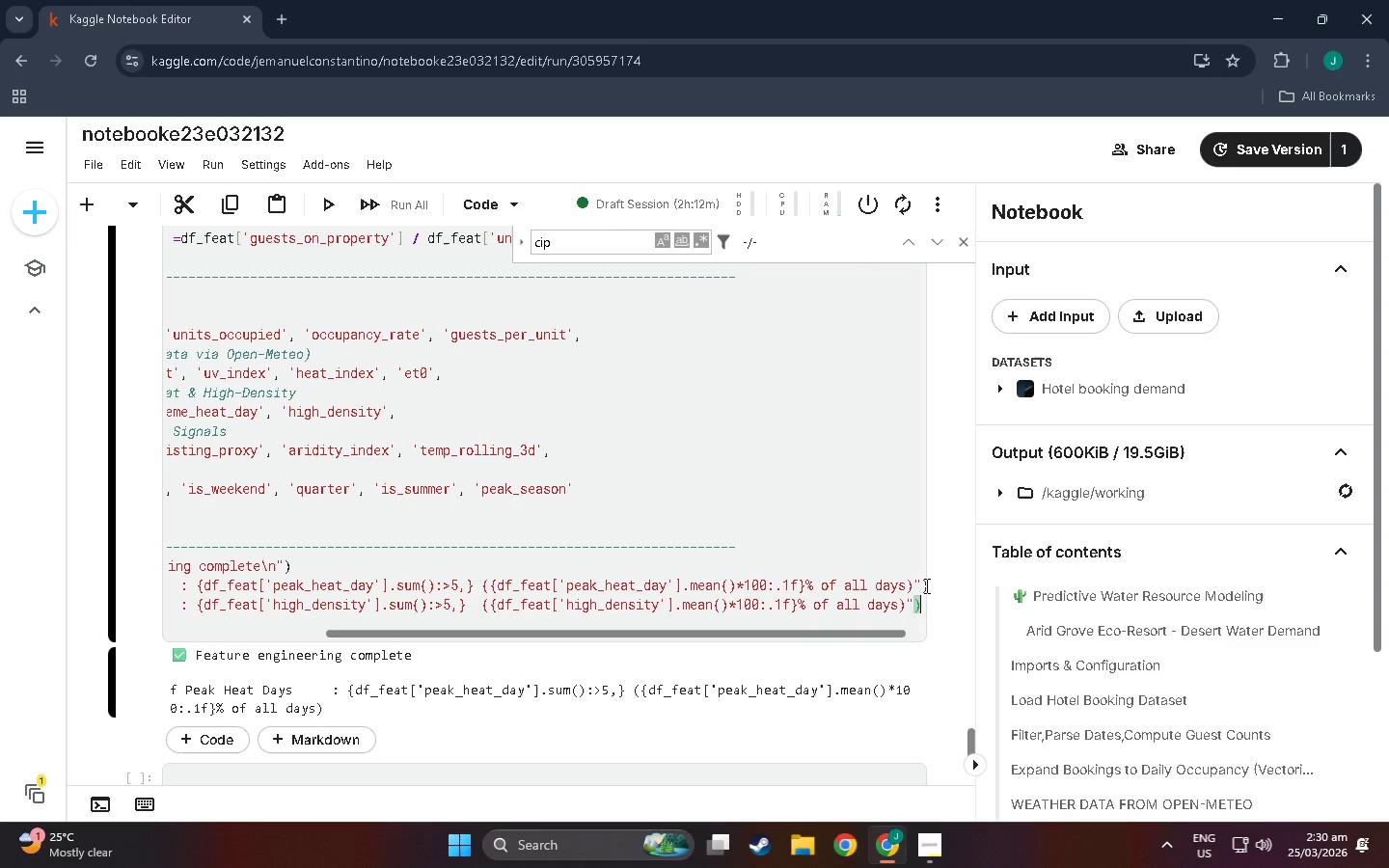 
key(Enter)
 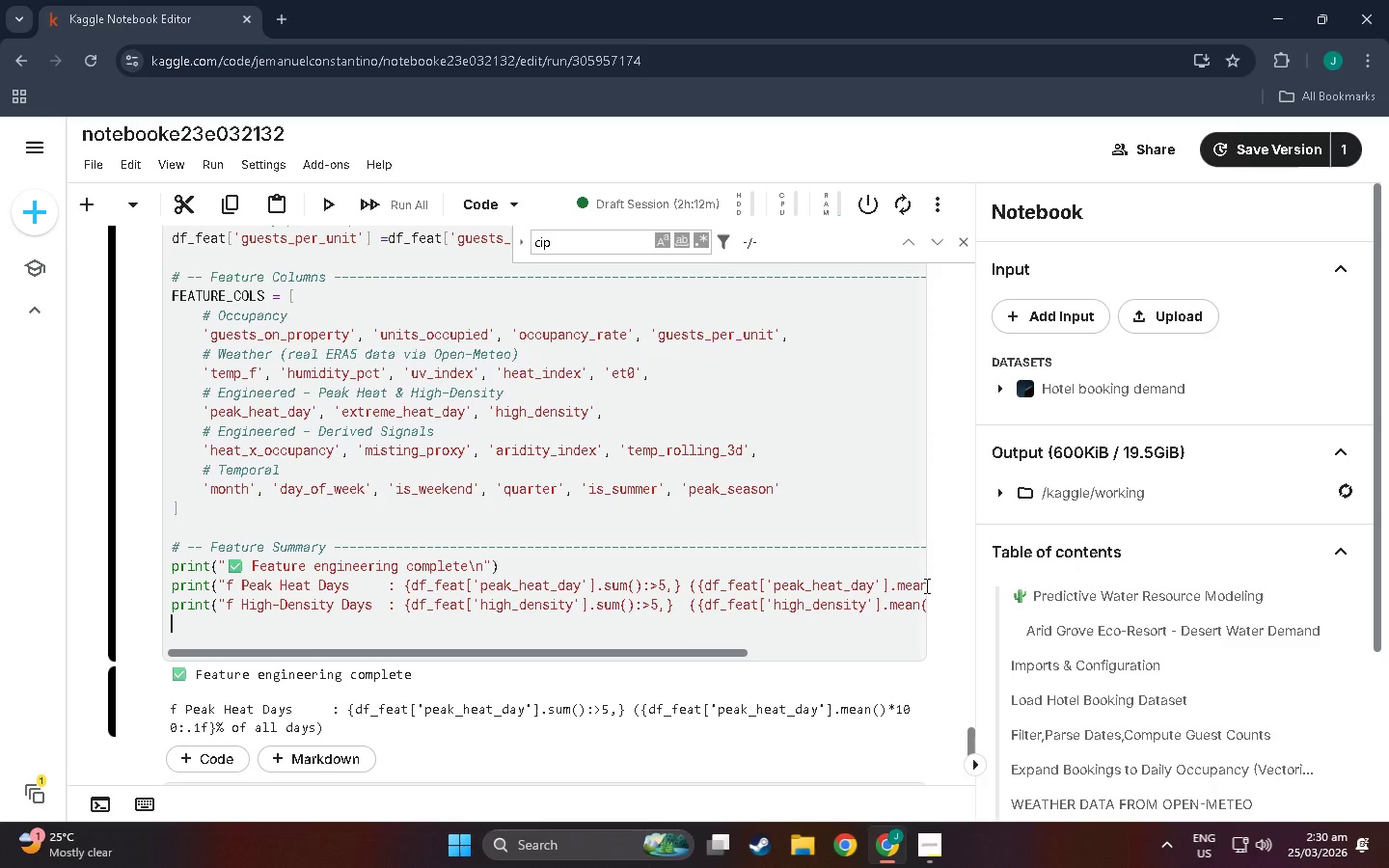 
key(P)
 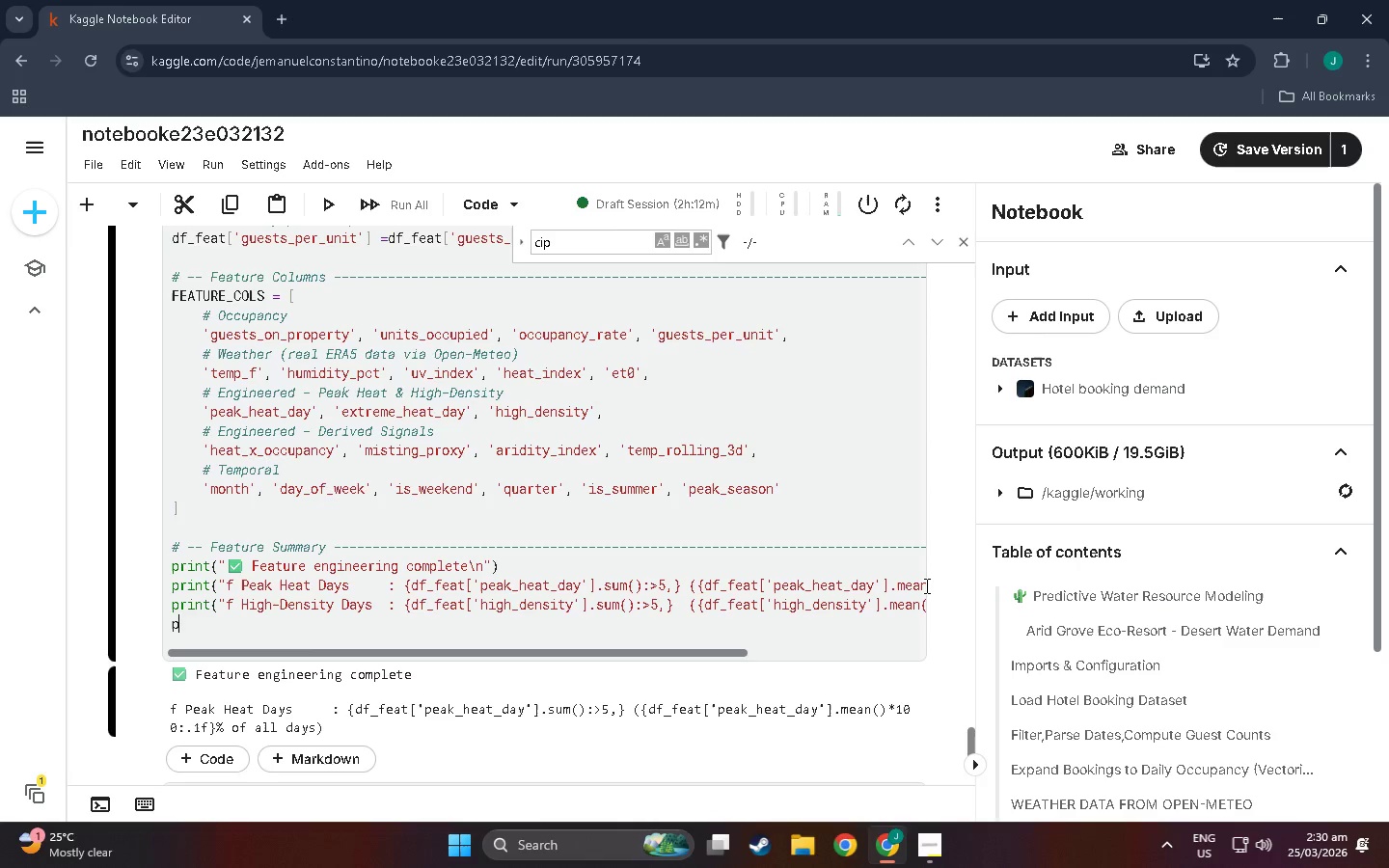 
key(Shift+Backspace)
 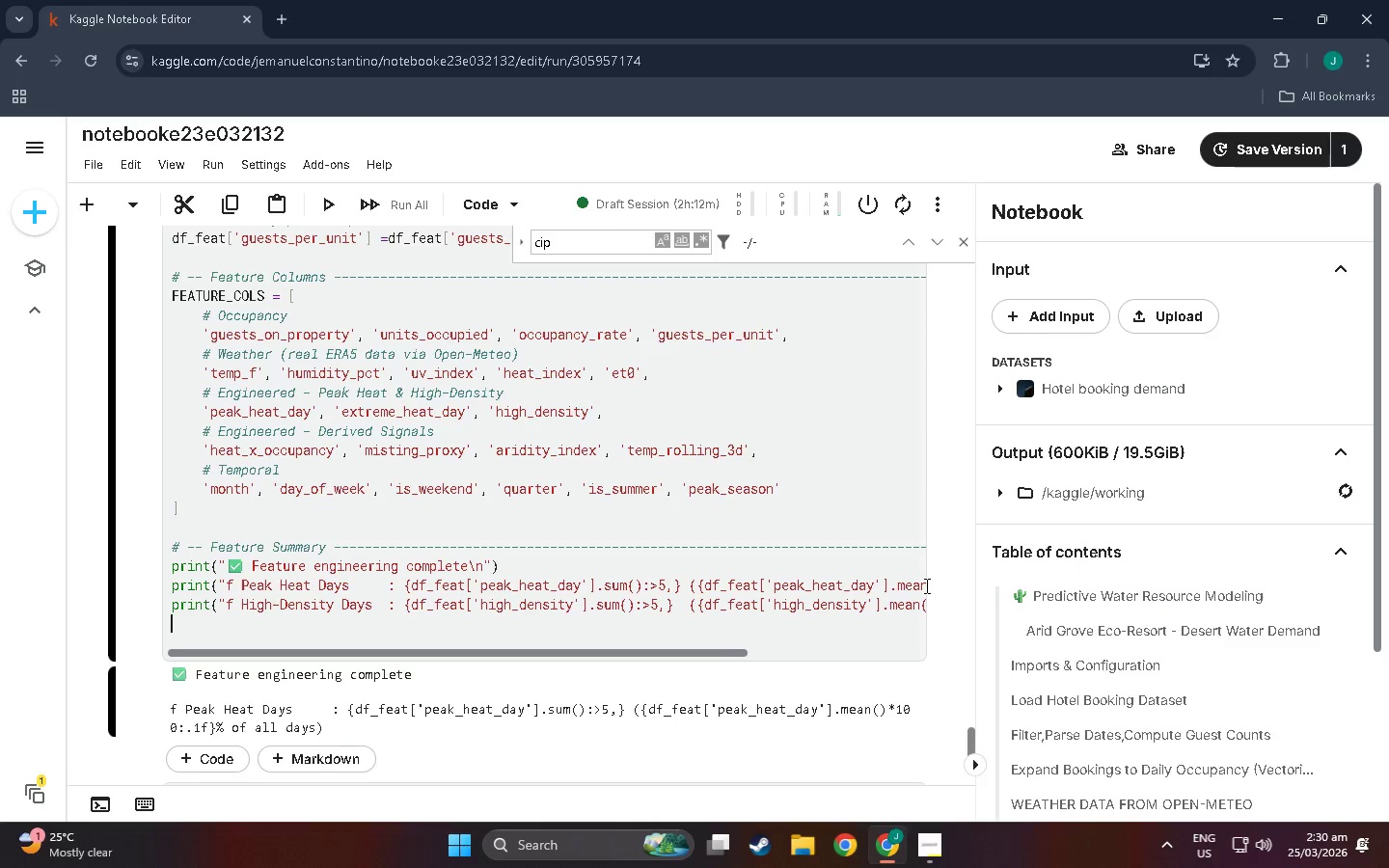 
key(Shift+Enter)
 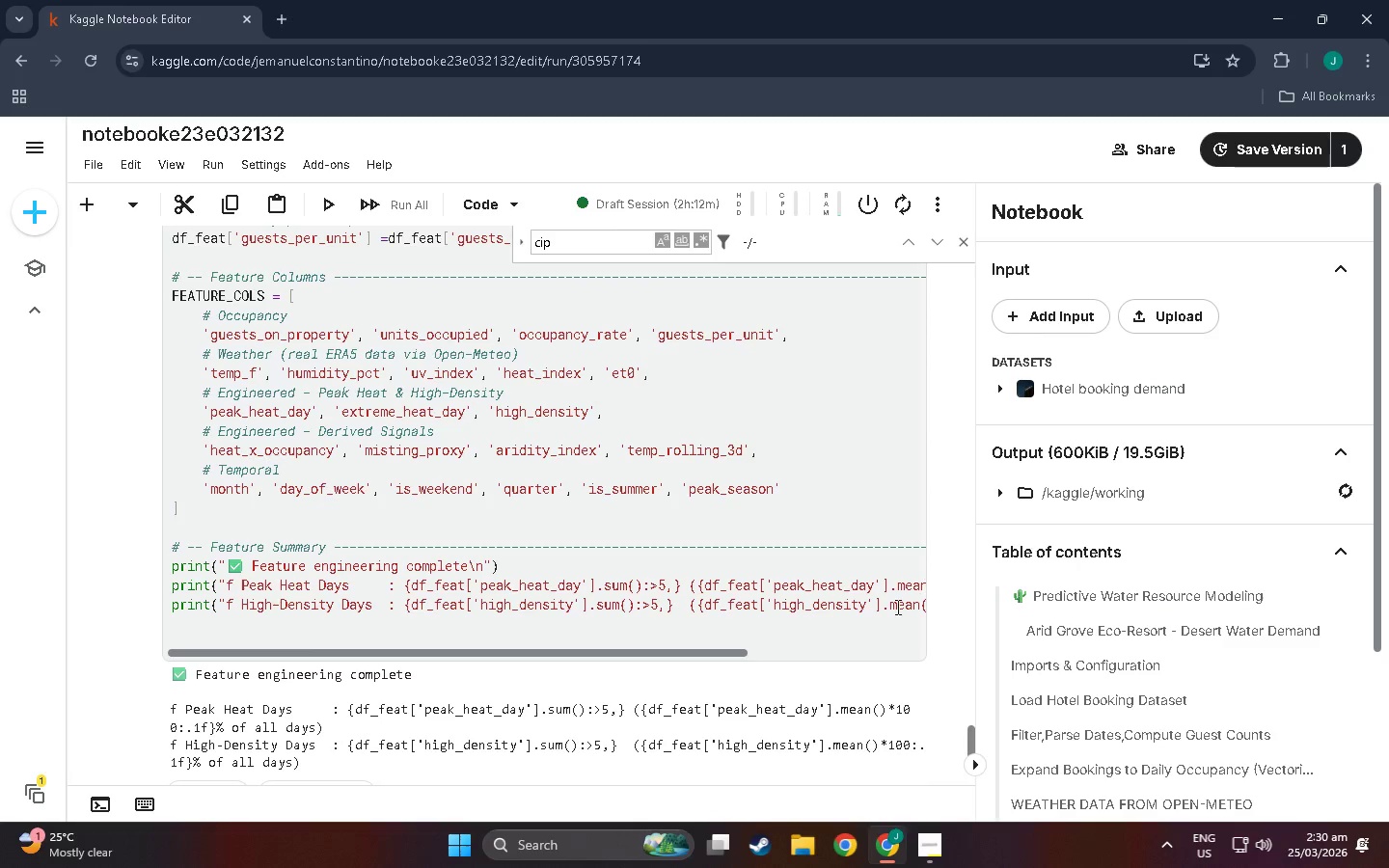 
scroll: coordinate [802, 676], scroll_direction: down, amount: 3.0
 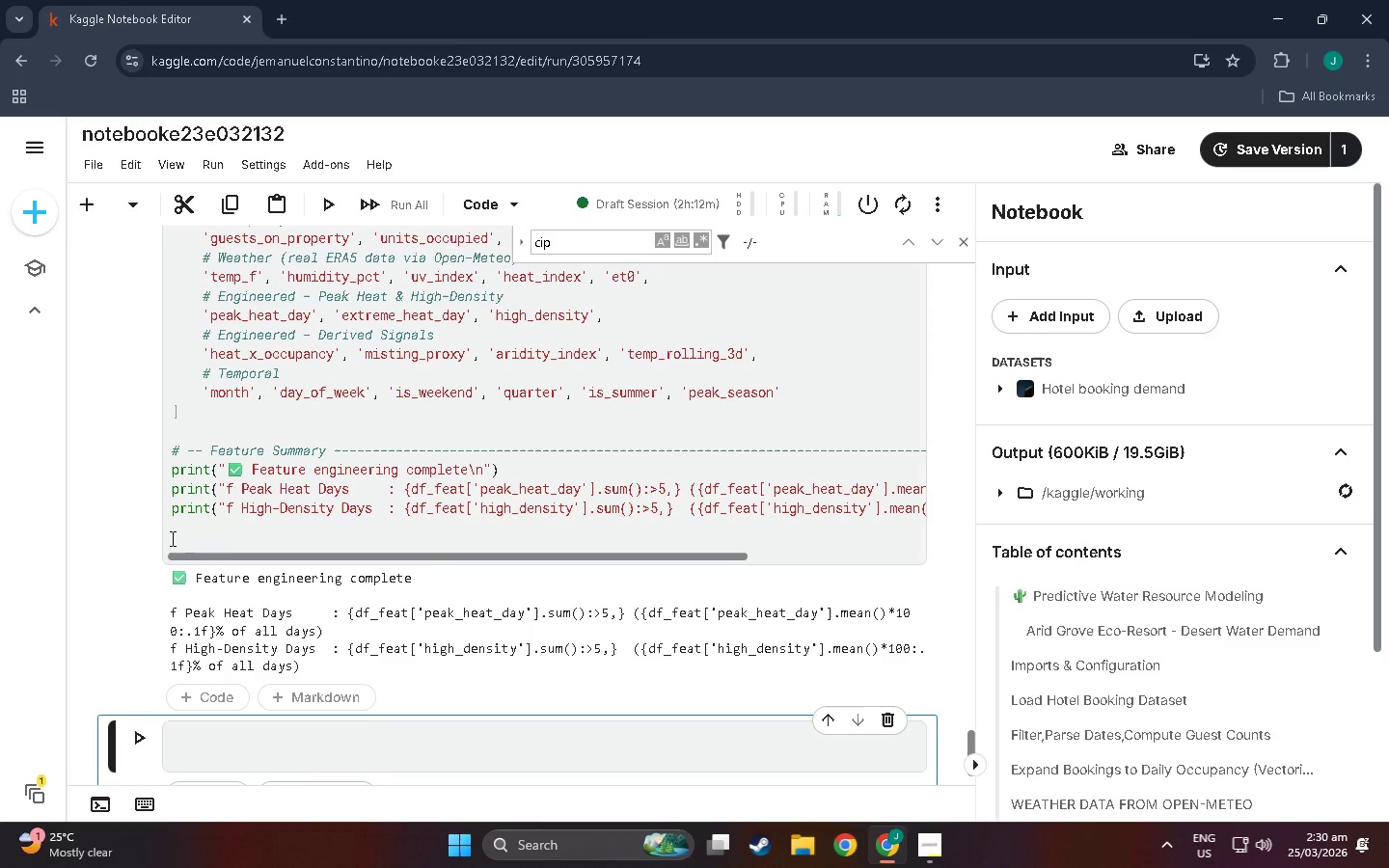 
left_click([176, 525])
 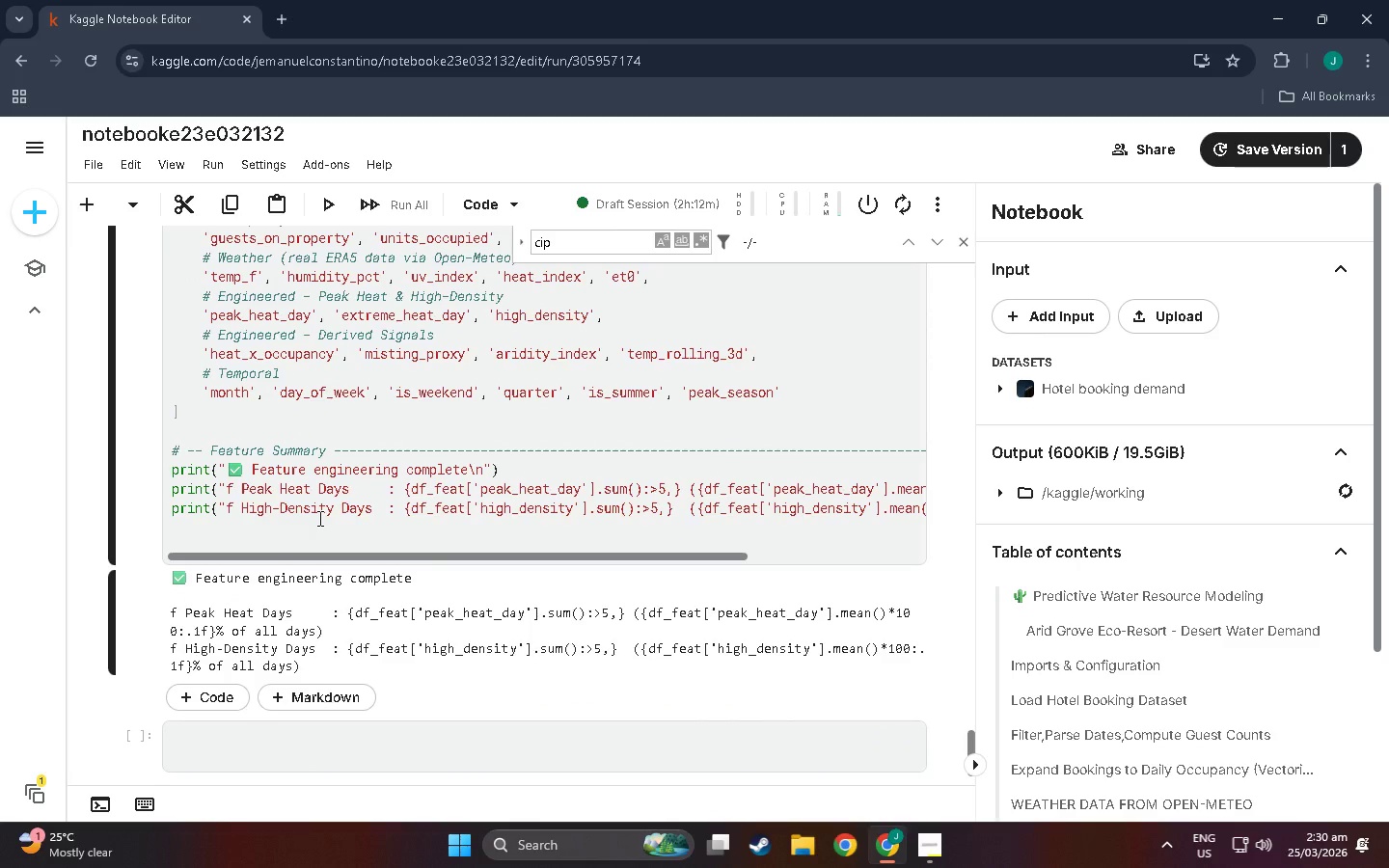 
type(print(')
key(Backspace)
type("")
key(Backspace)
type(f)
 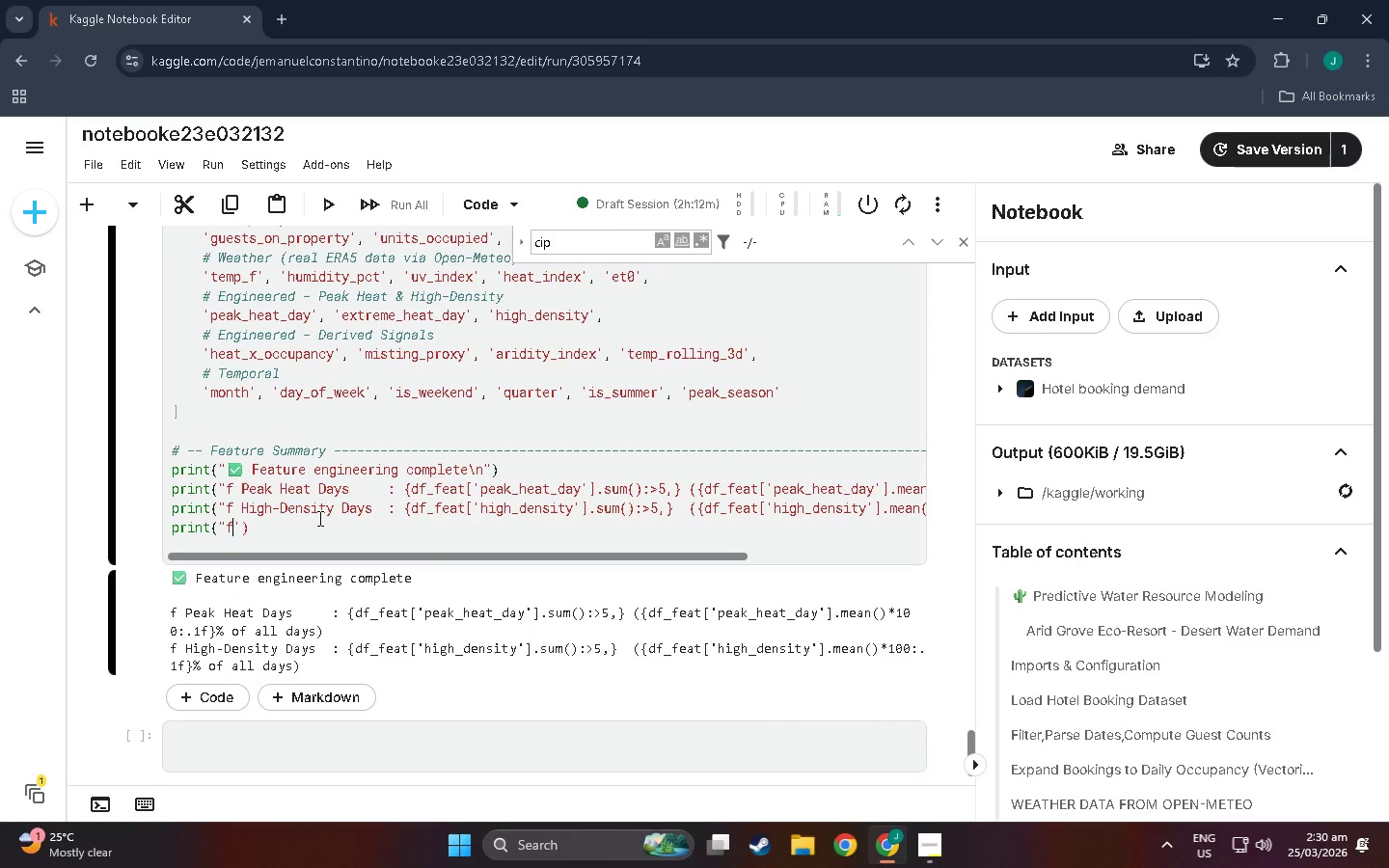 
wait(9.59)
 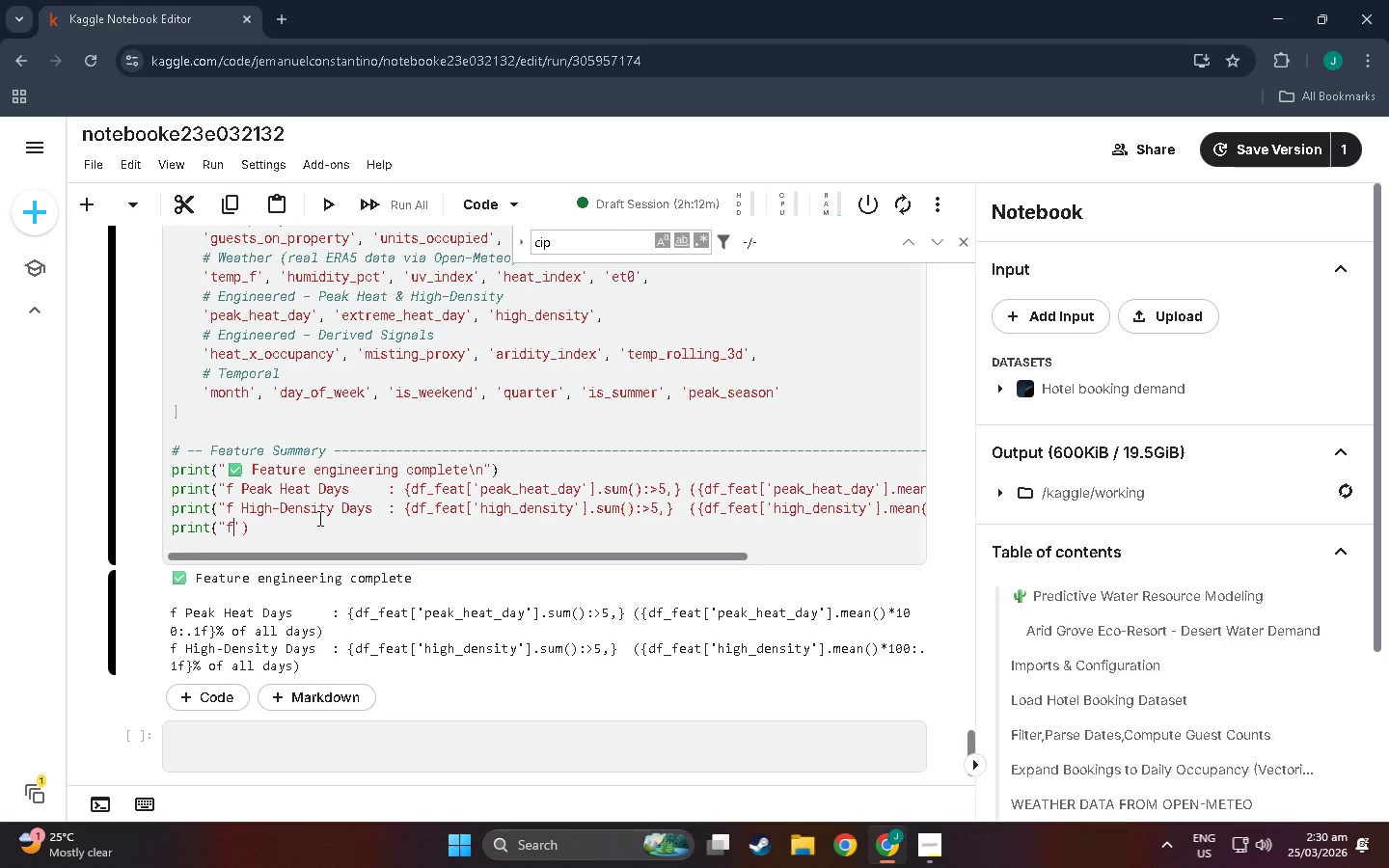 
type( )
key(Backspace)
type(\n P)
key(Backspace)
key(Backspace)
key(Backspace)
key(Backspace)
type( Exre)
key(Backspace)
key(Backspace)
type(tre)
key(Backspace)
key(Backspace)
 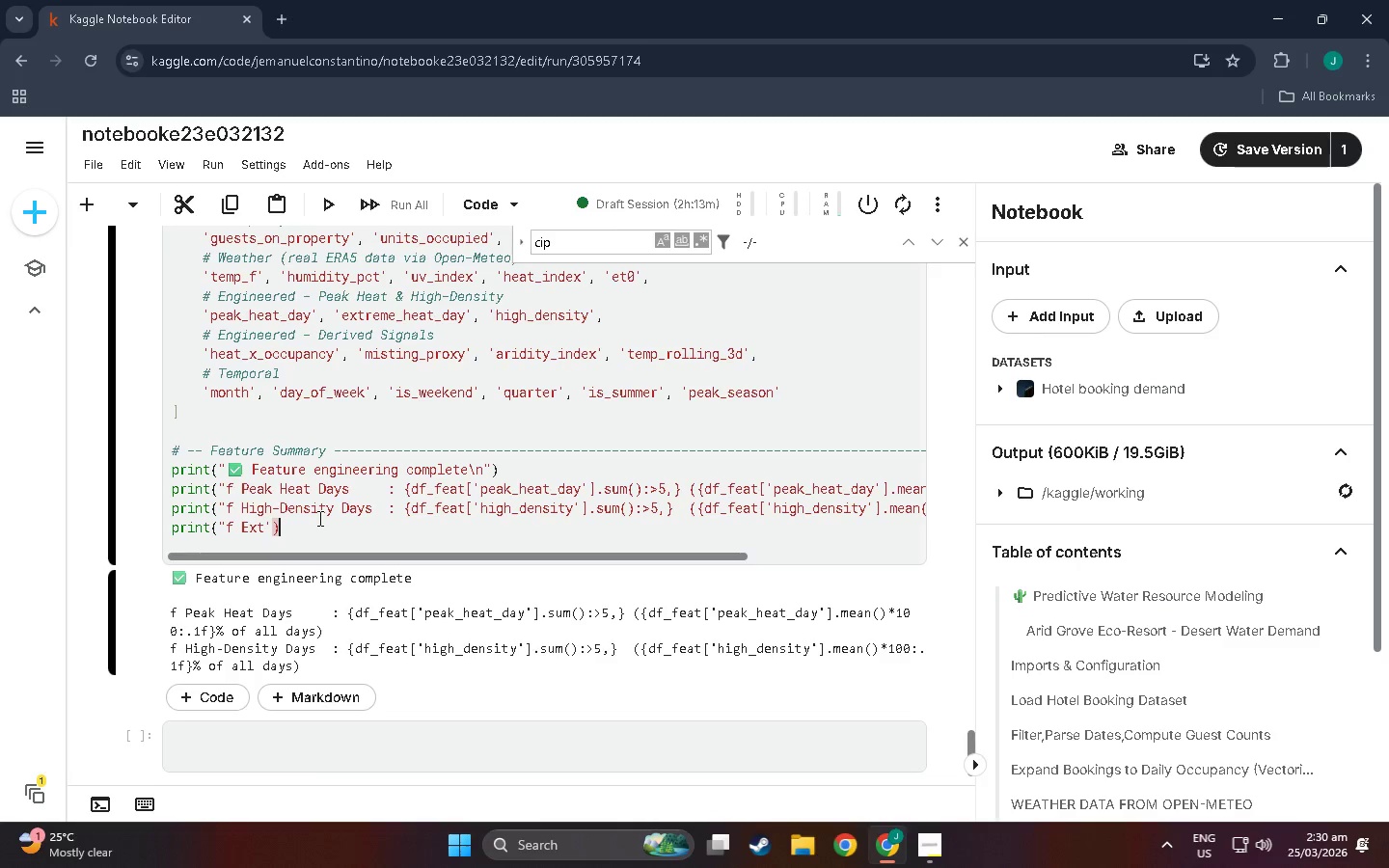 
 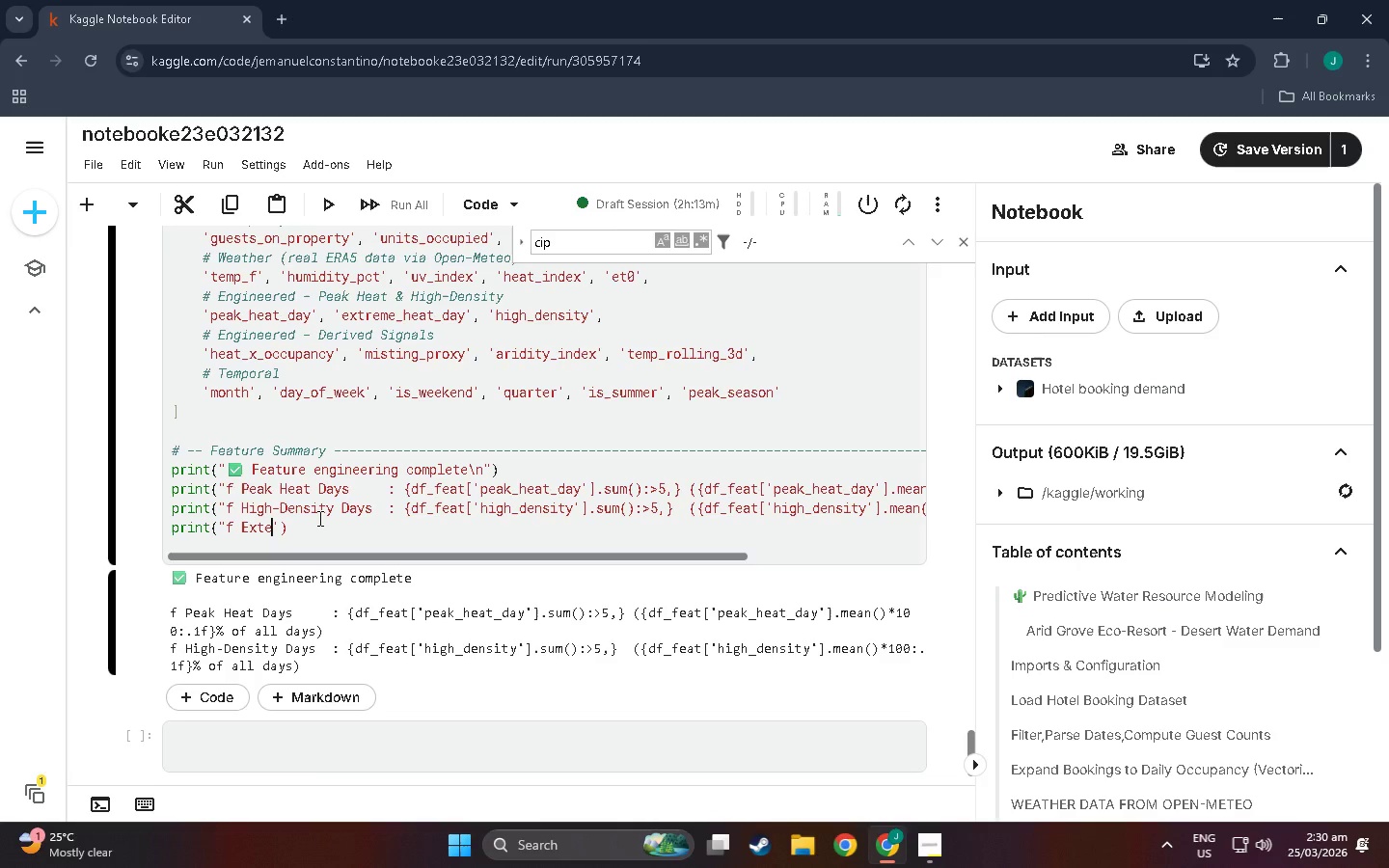 
key(ArrowDown)
 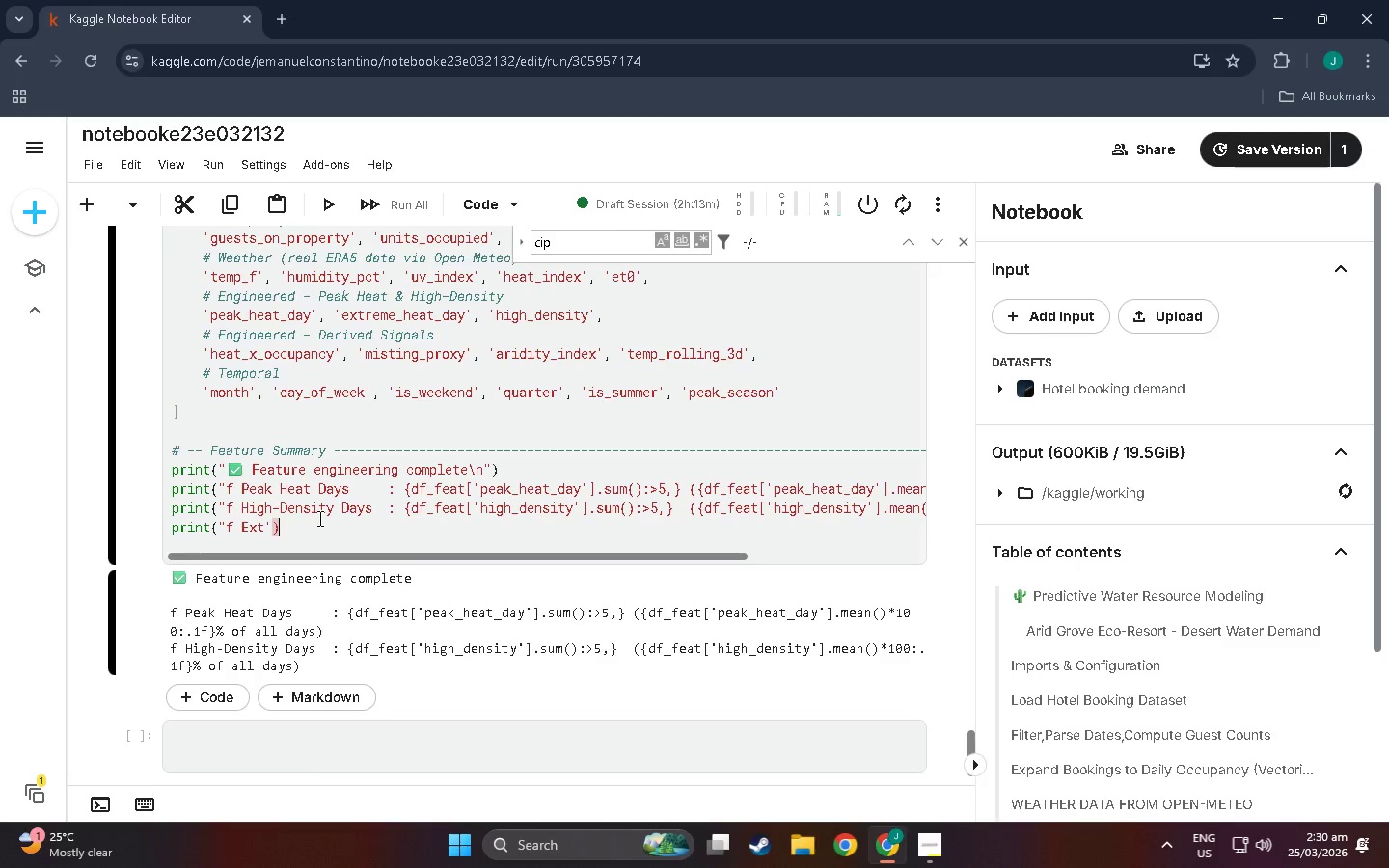 
key(Backspace)
 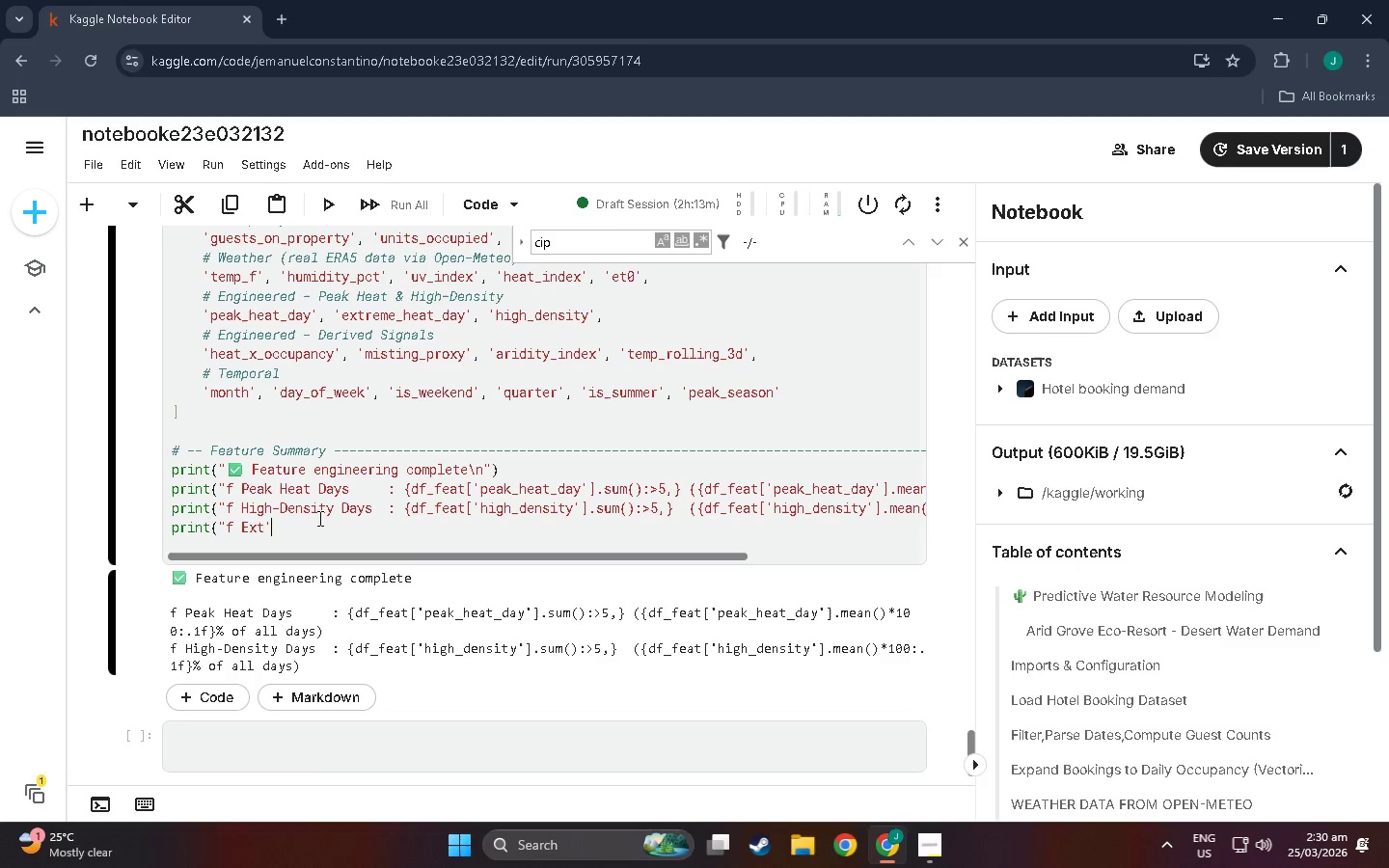 
key(Backspace)
 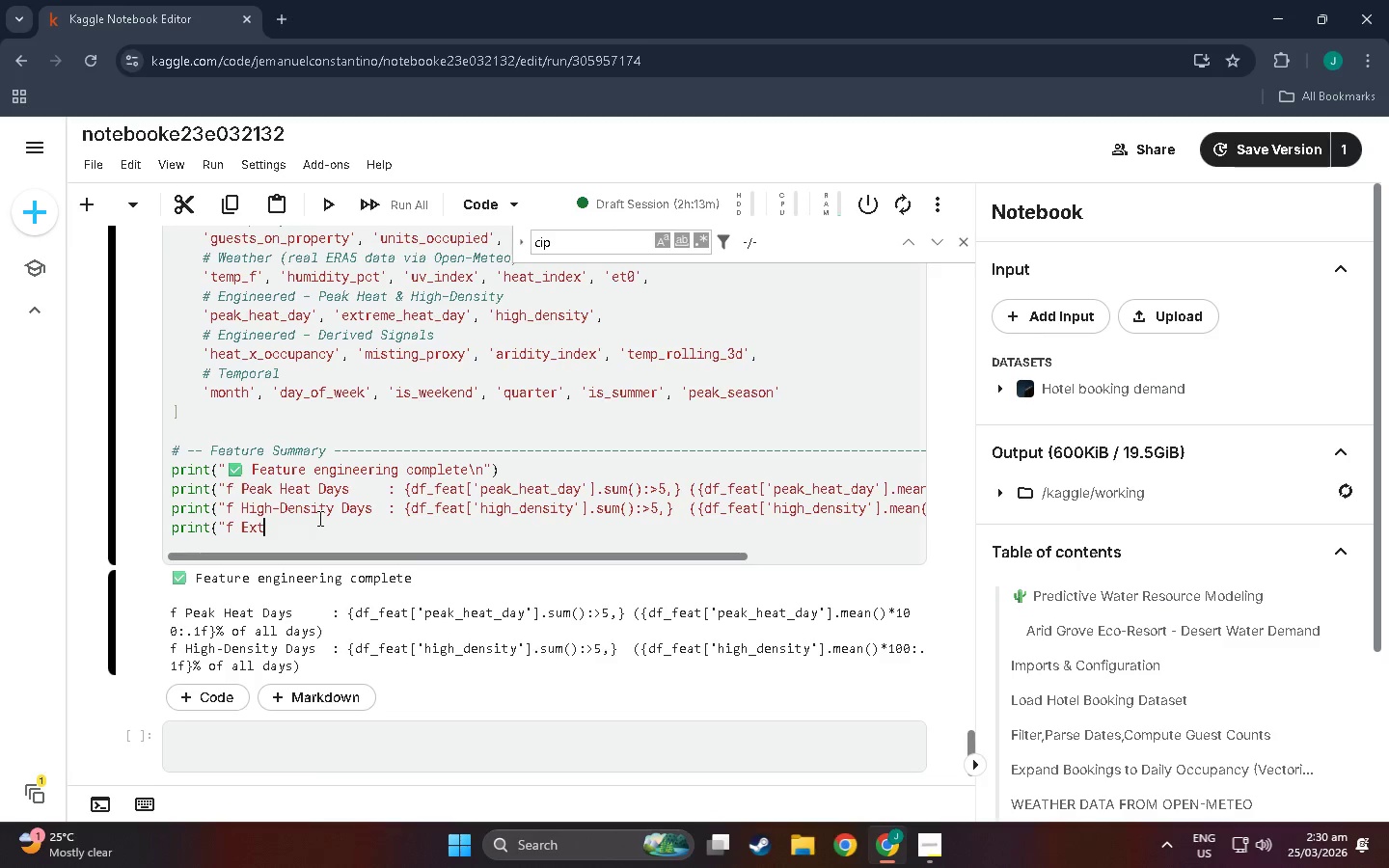 
key(Shift+Quote)
 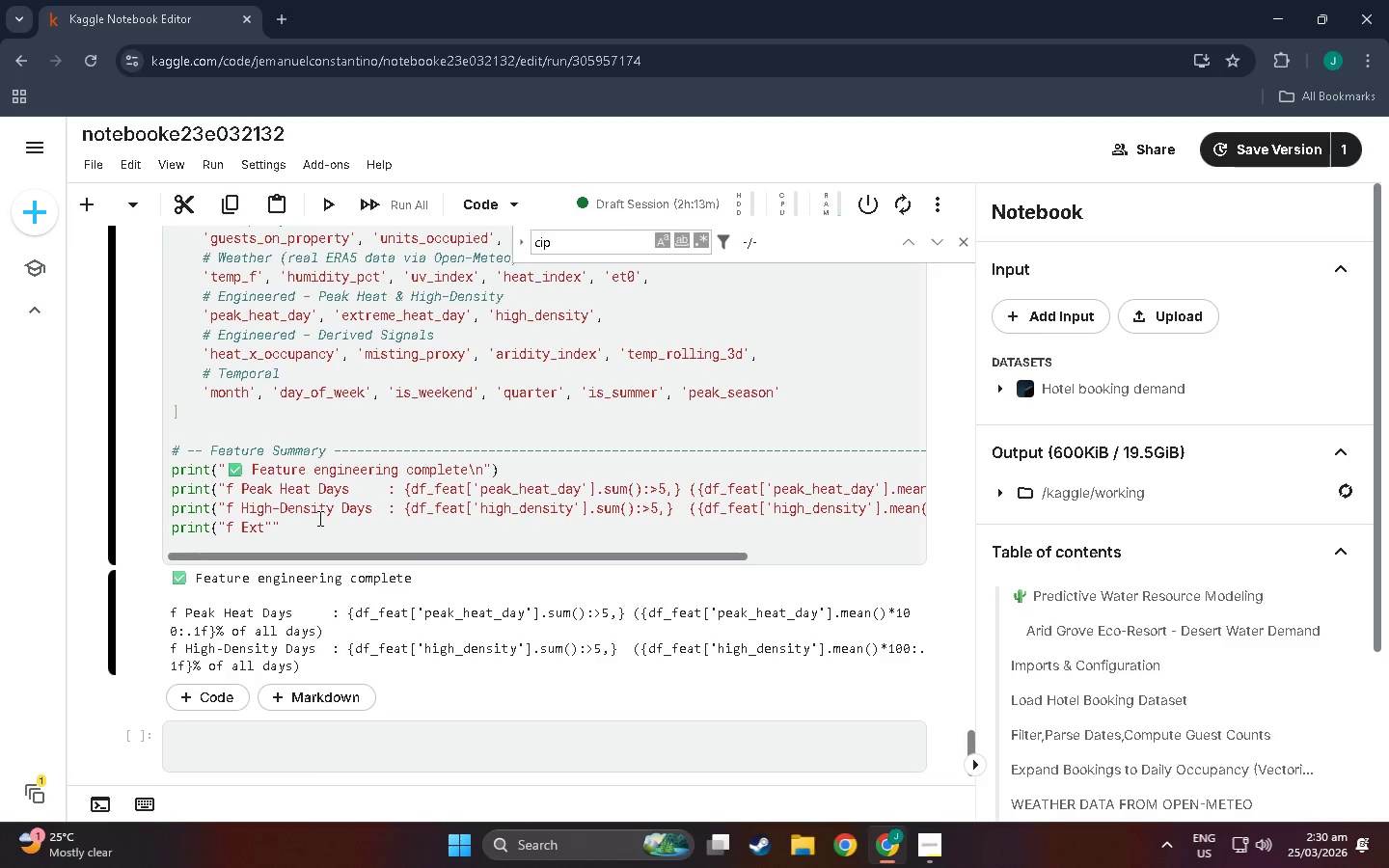 
key(Shift+Quote)
 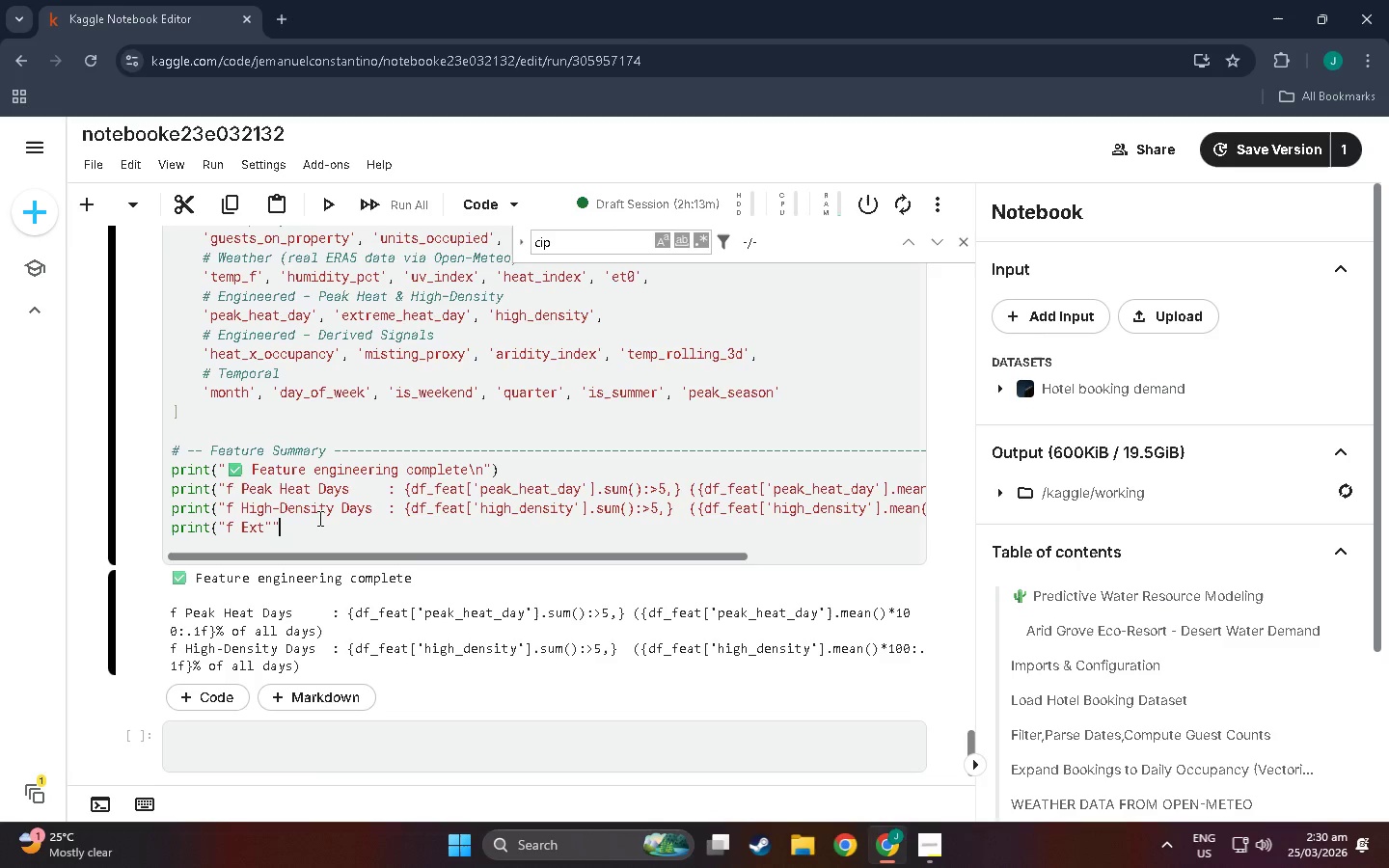 
key(Backspace)
 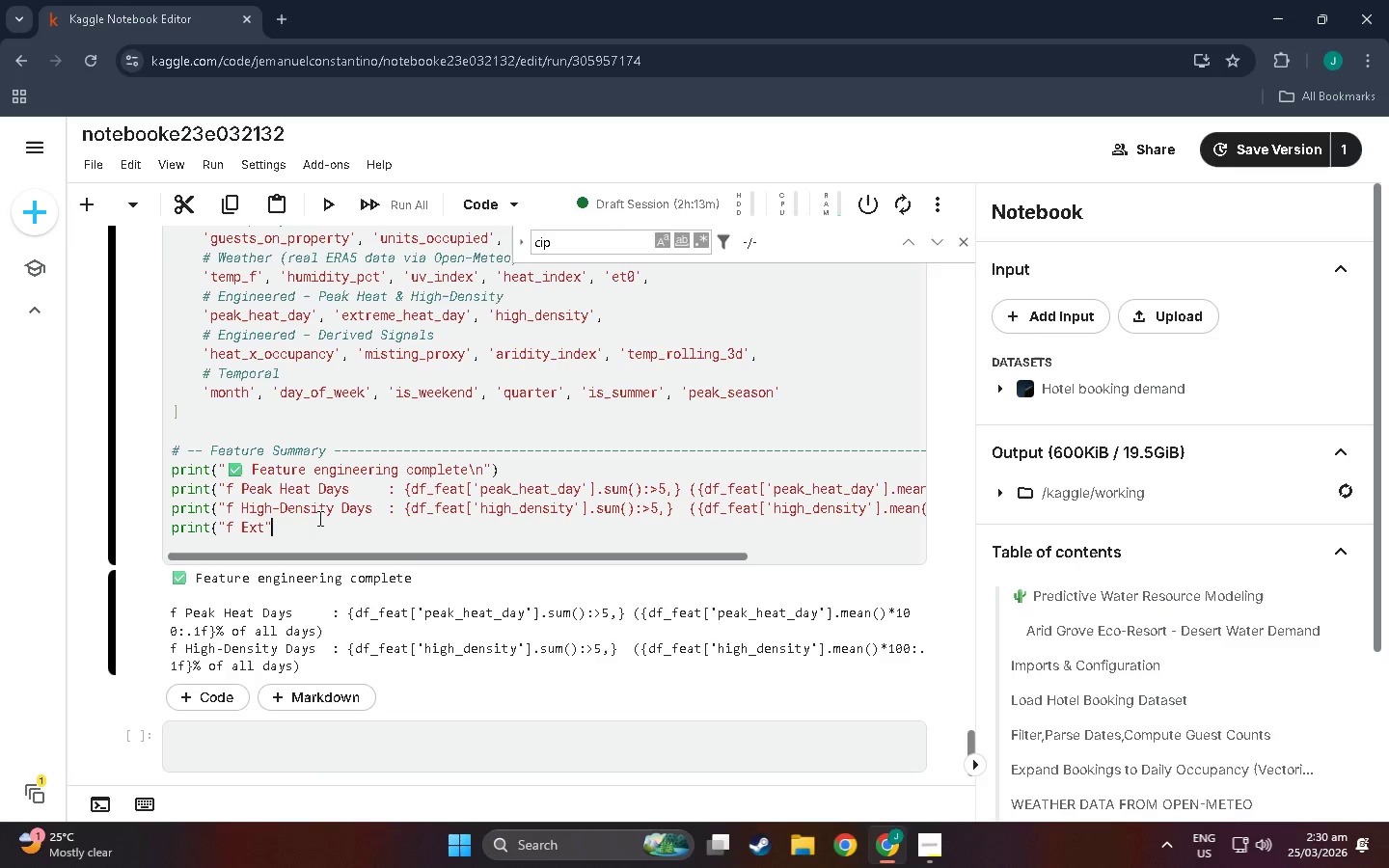 
key(Shift+0)
 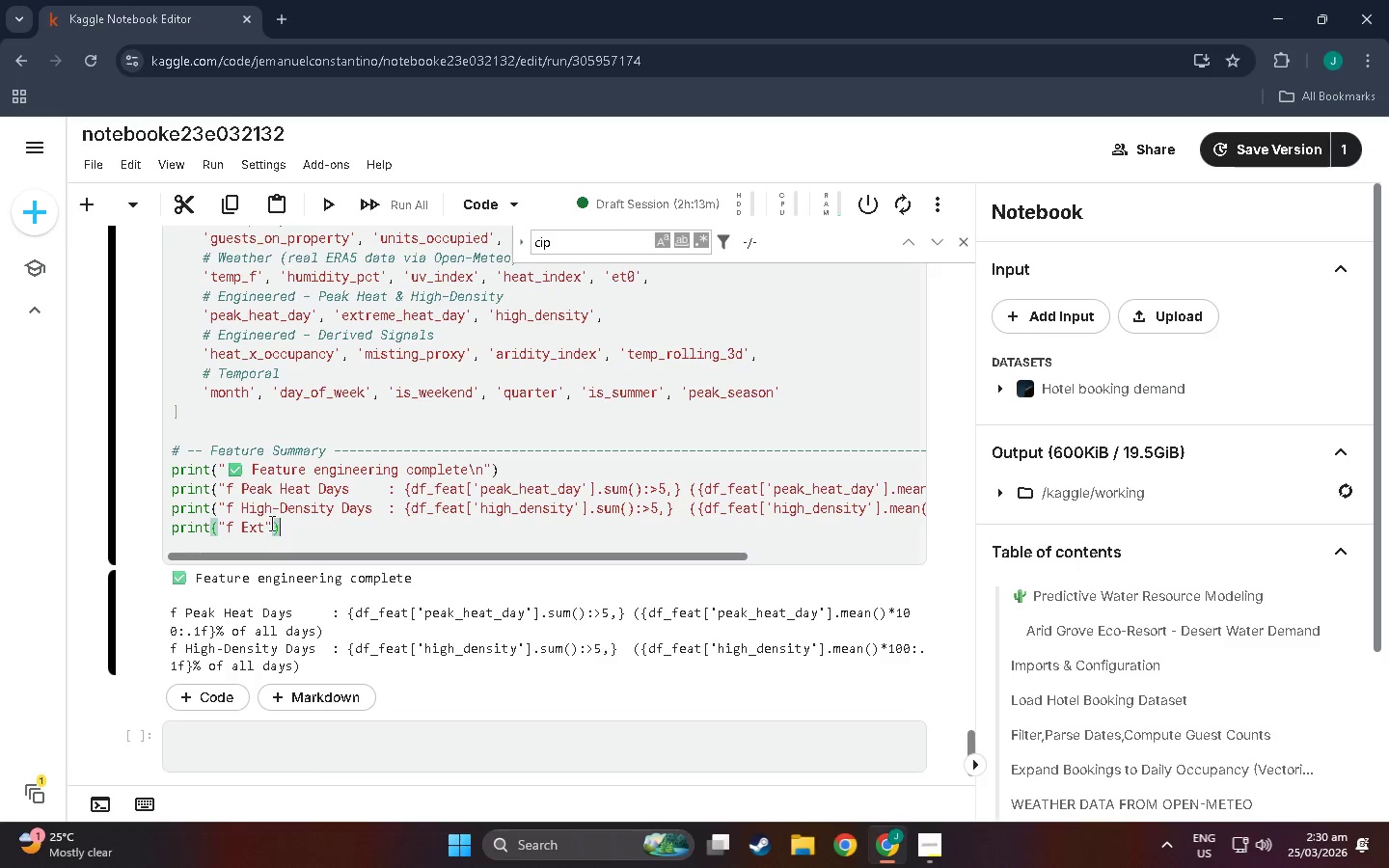 
left_click_drag(start_coordinate=[269, 523], to_coordinate=[263, 525])
 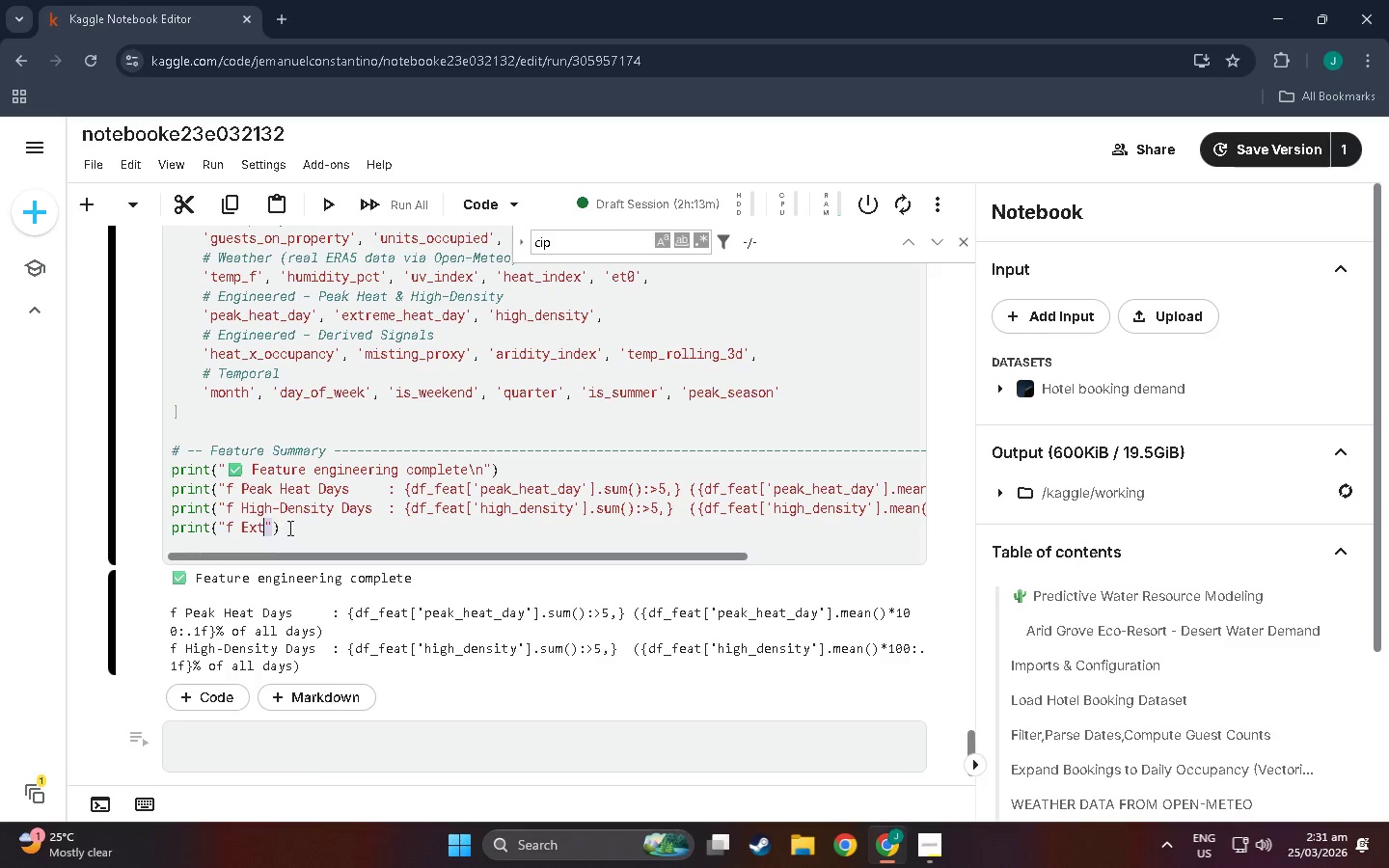 
type(reme"")
key(Backspace)
key(Backspace)
type( Heat Dayt)
key(Backspace)
type(s  : P)
key(Backspace)
type([df_feat['E)
key(Backspace)
type(ex)
 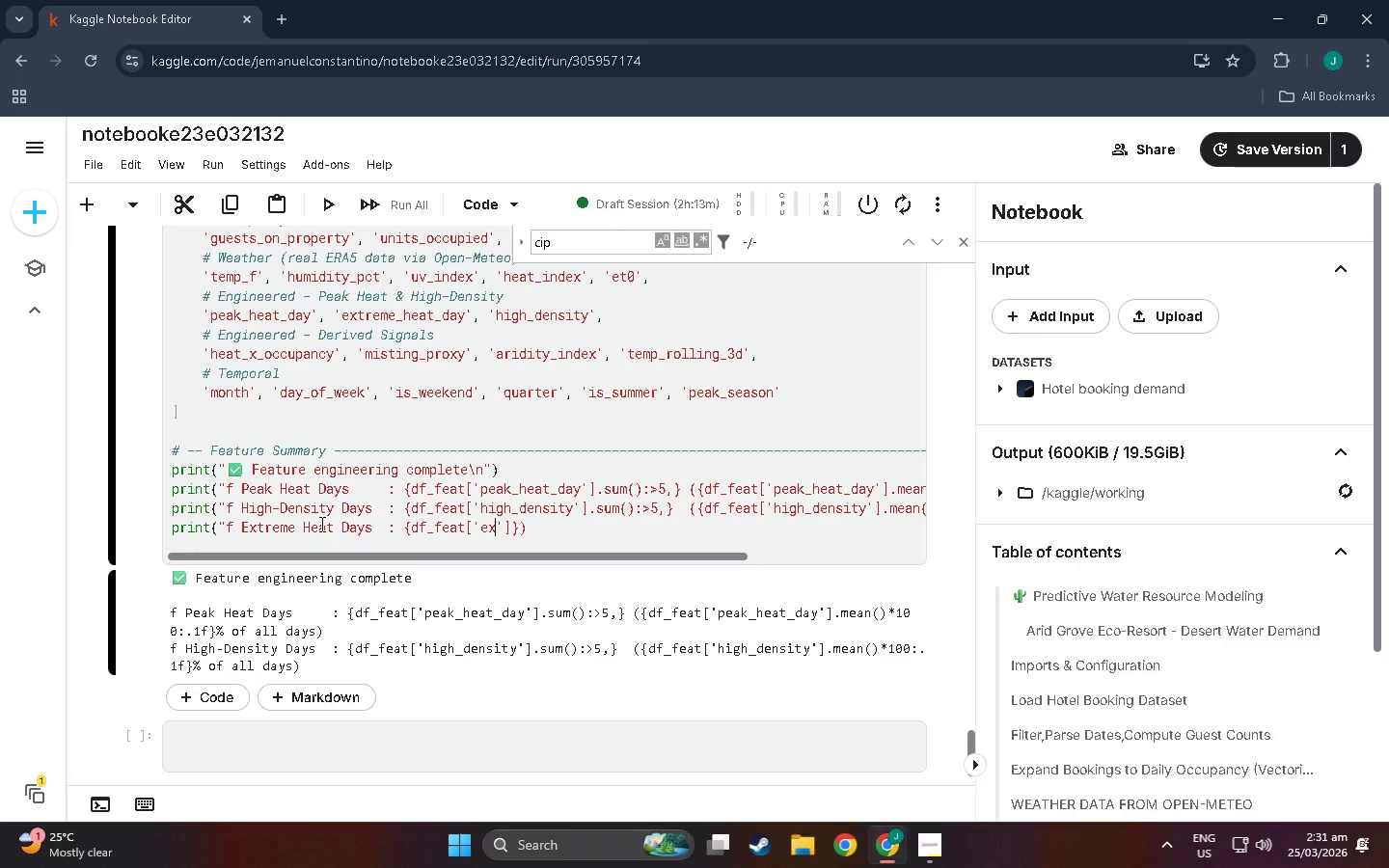 
wait(13.98)
 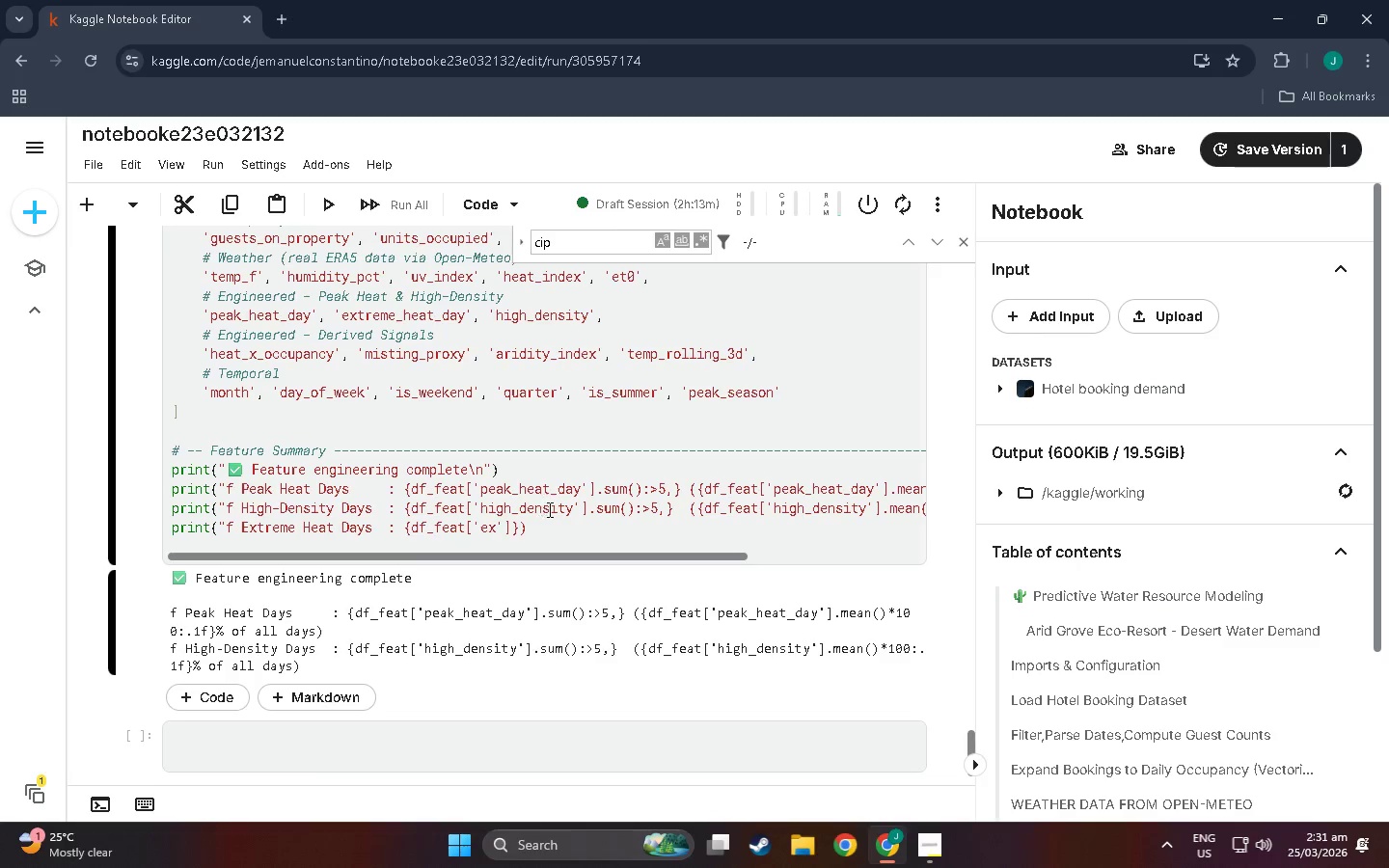 
type(te)
key(Backspace)
type(reme_heayt_)
key(Backspace)
key(Backspace)
type(_days)
key(Backspace)
 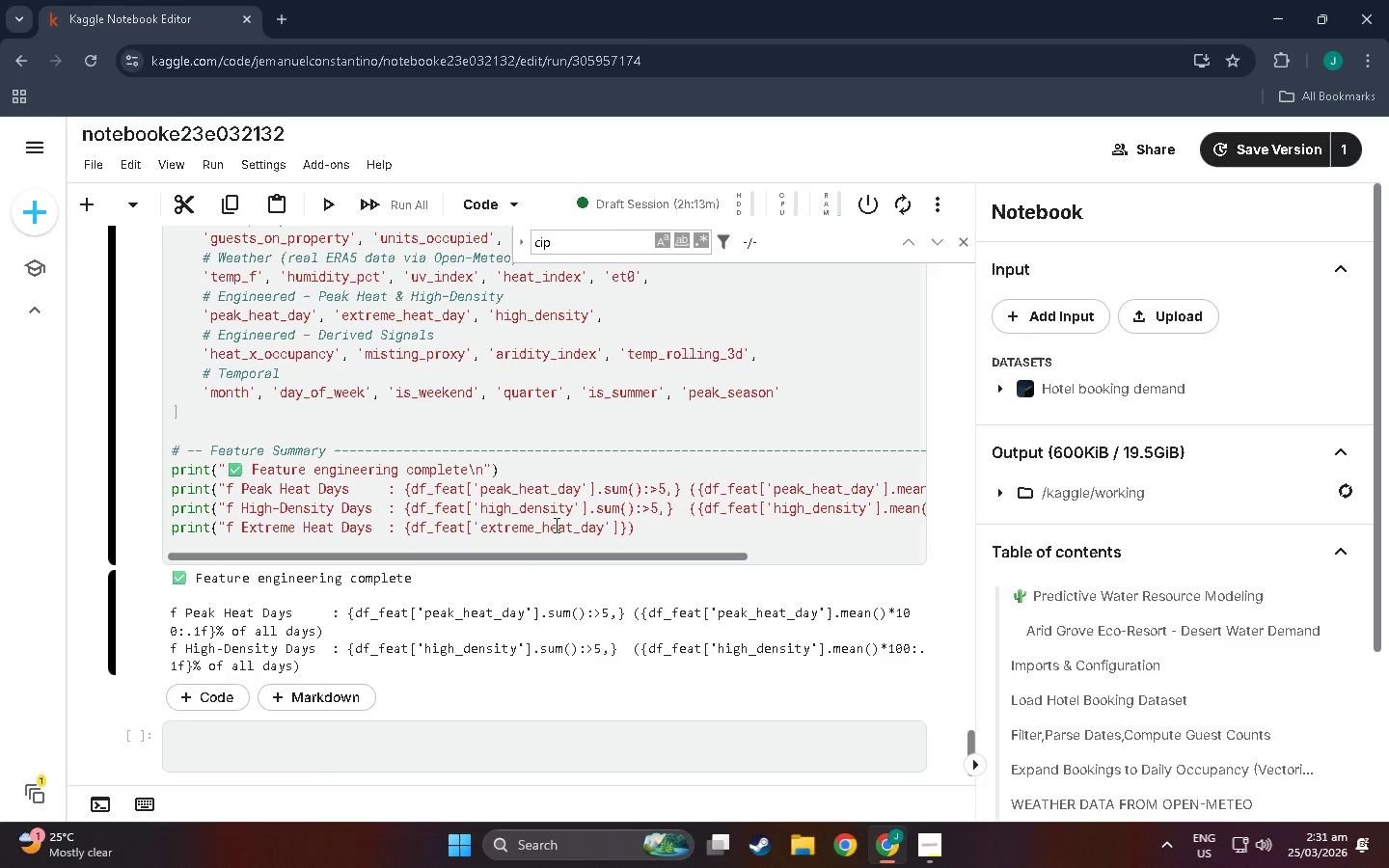 
key(BracketRight)
 